 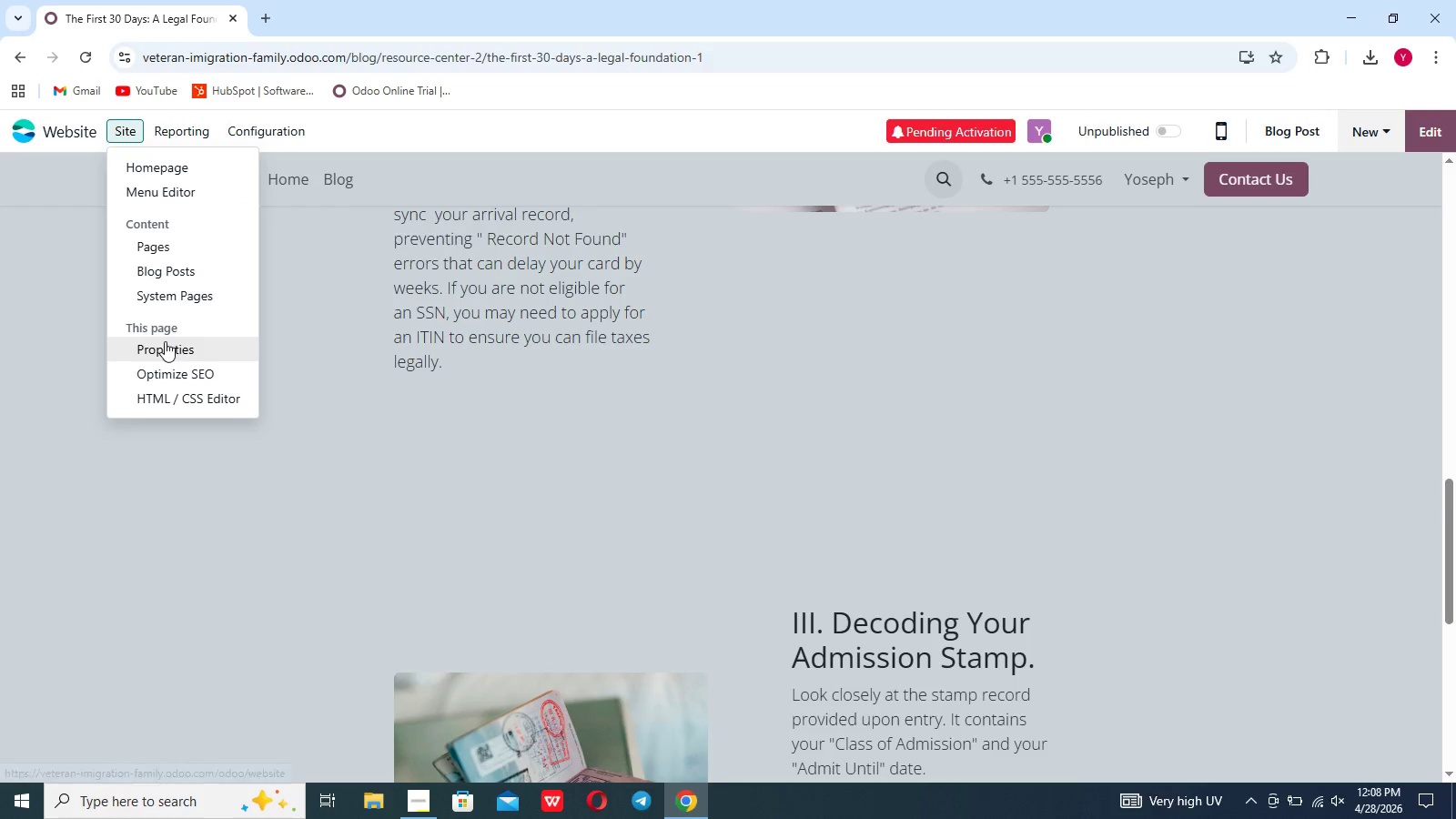 
left_click([168, 369])
 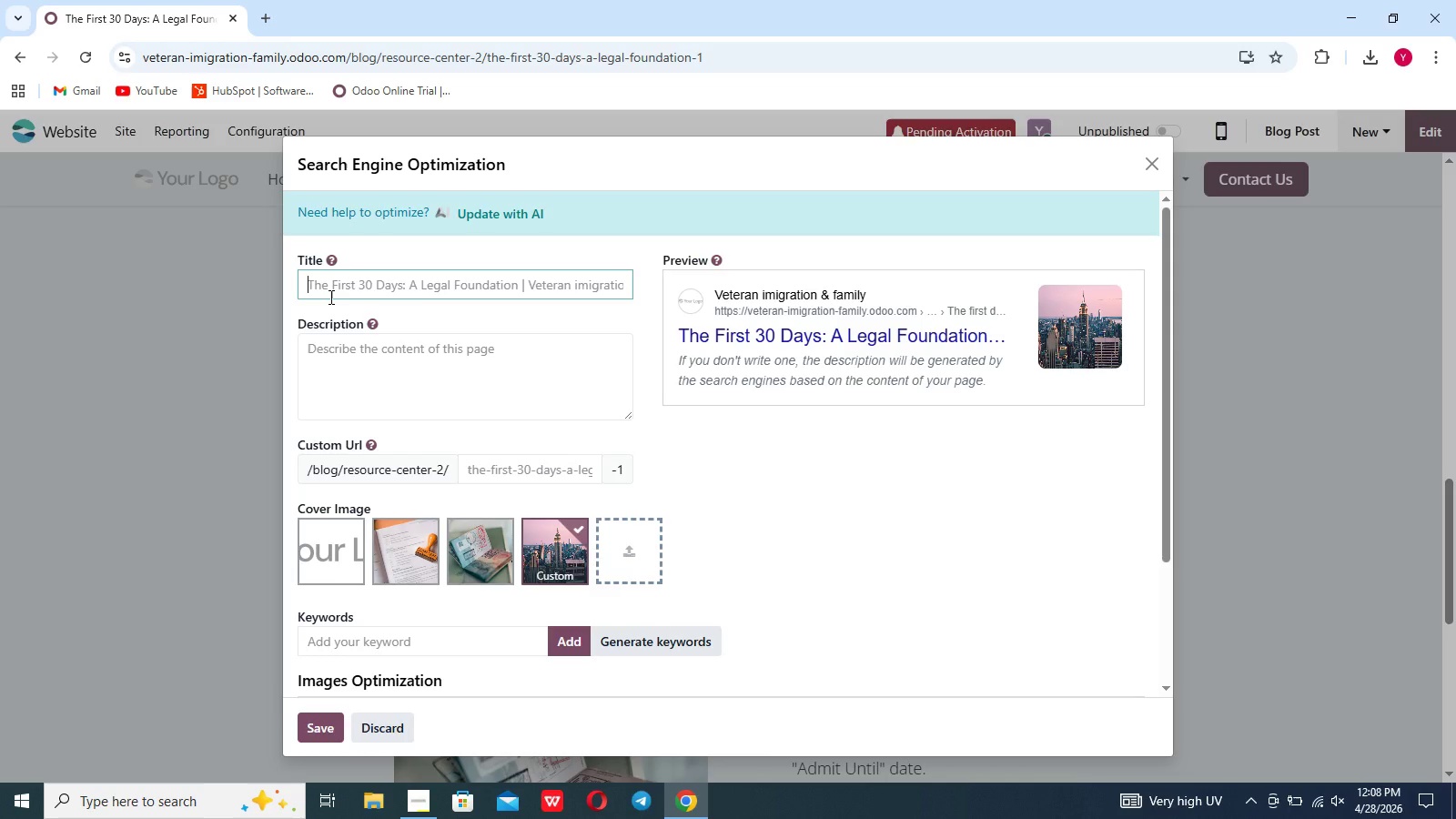 
wait(21.11)
 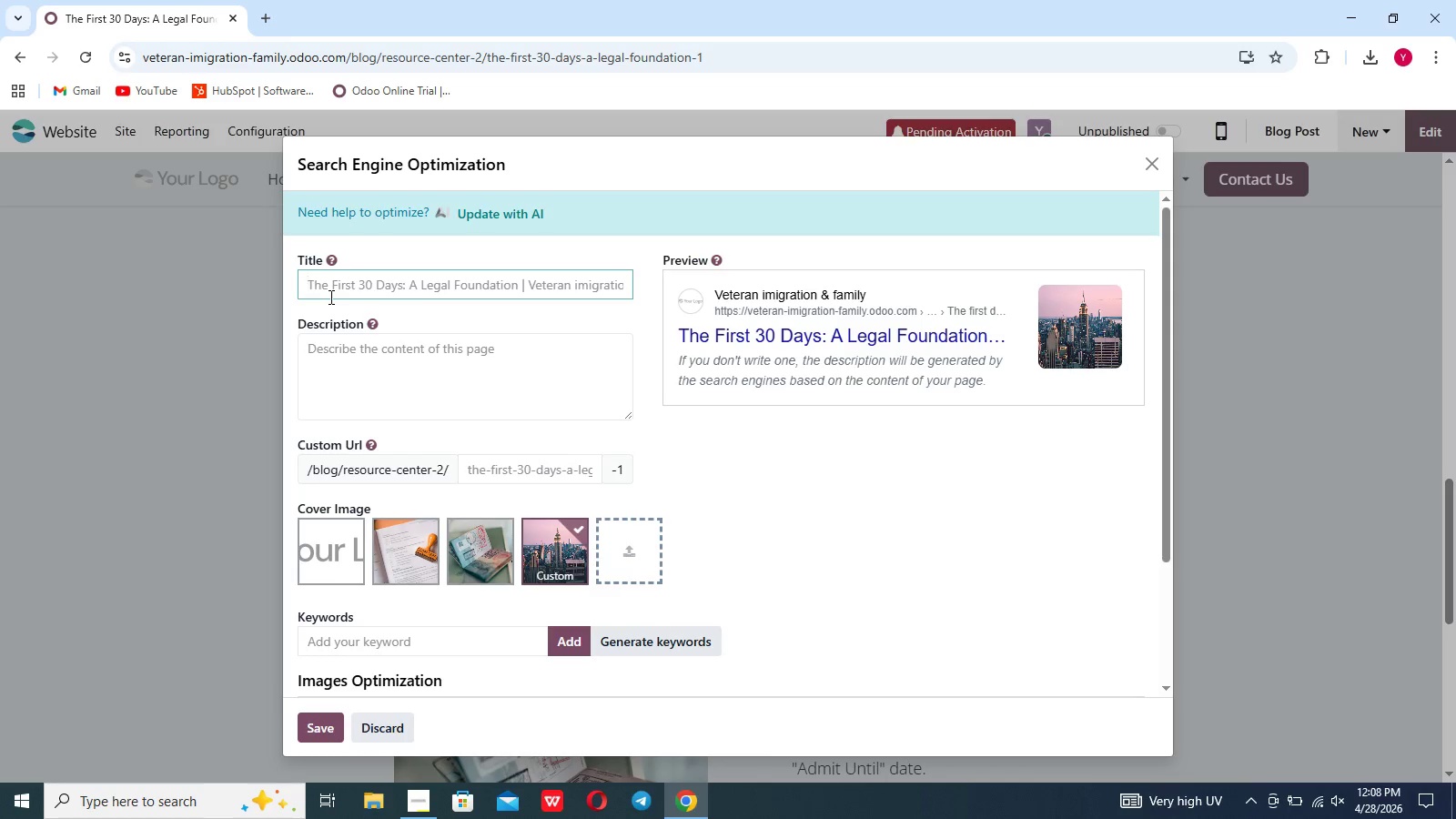 
type(new C)
key(Backspace)
type(Visa Holder Ca)
key(Backspace)
type(ecklist: First 30 Days)
 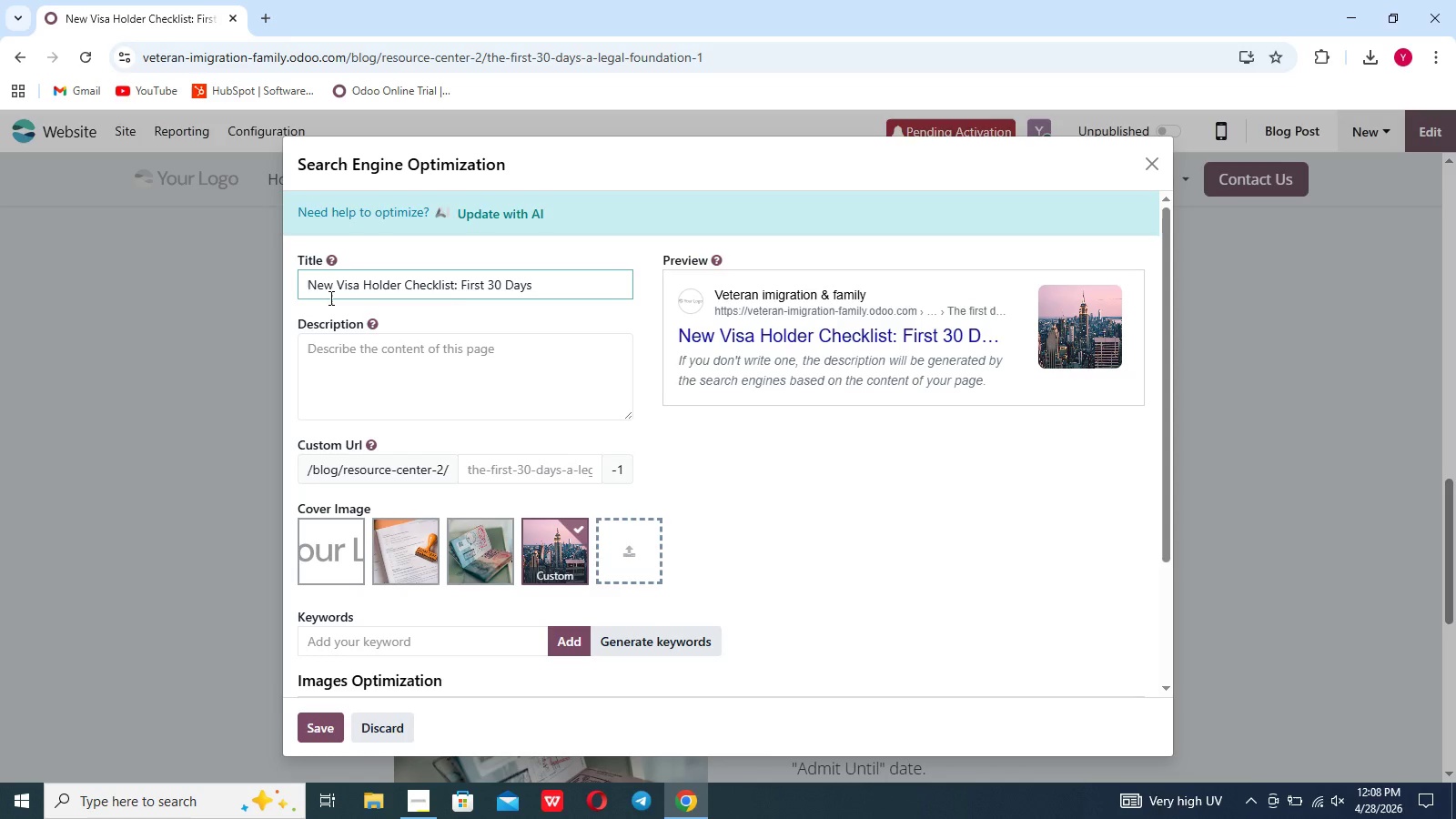 
left_click([326, 356])
 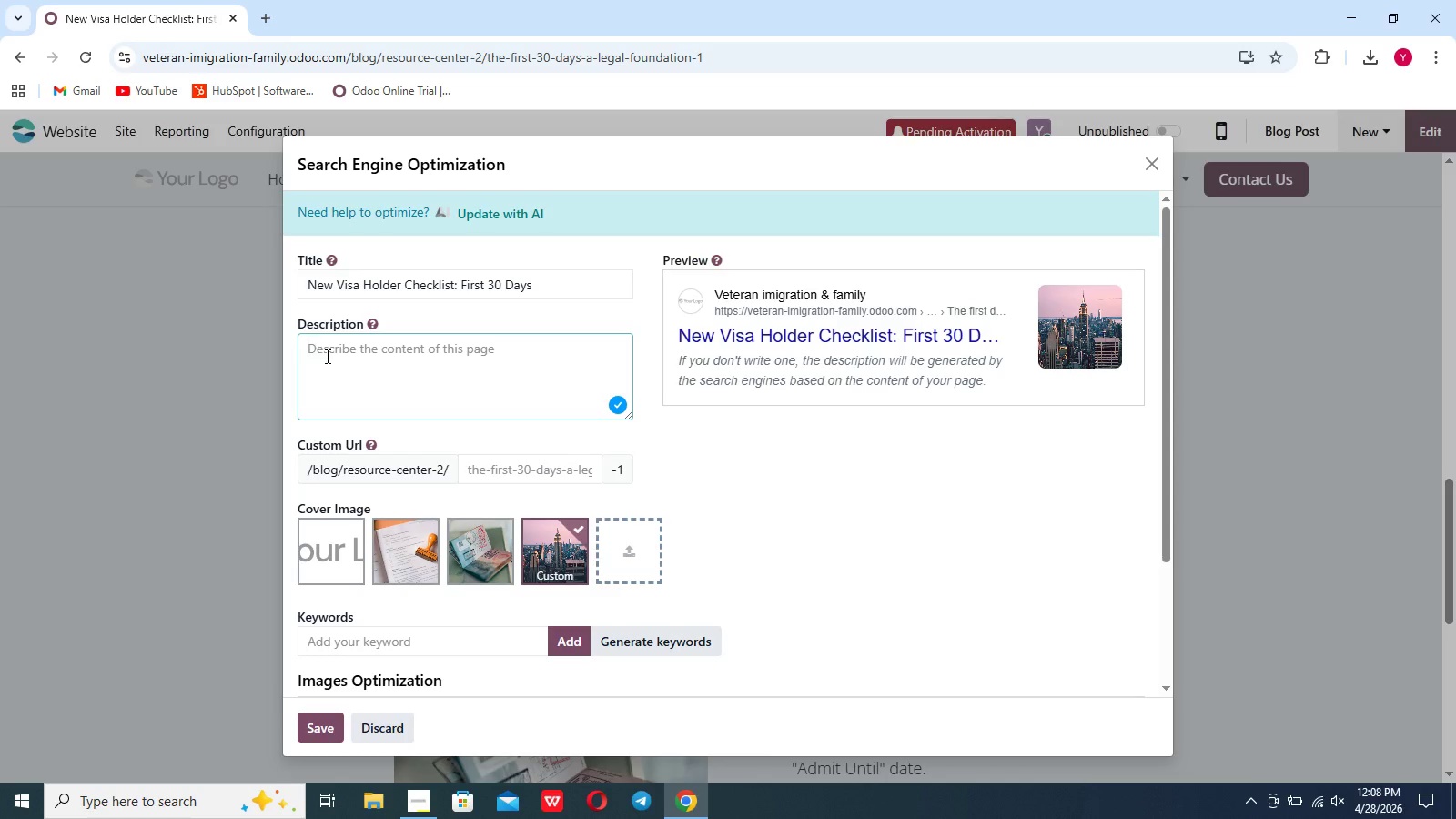 
type(Moving to a new coin)
key(Backspace)
key(Backspace)
type(untry? Follow our legal checklist for a new visa holdes)
key(Backspace)
type(rs. Learna)
key(Backspace)
type( about adress reopo)
key(Backspace)
key(Backspace)
key(Backspace)
type(porting, )
 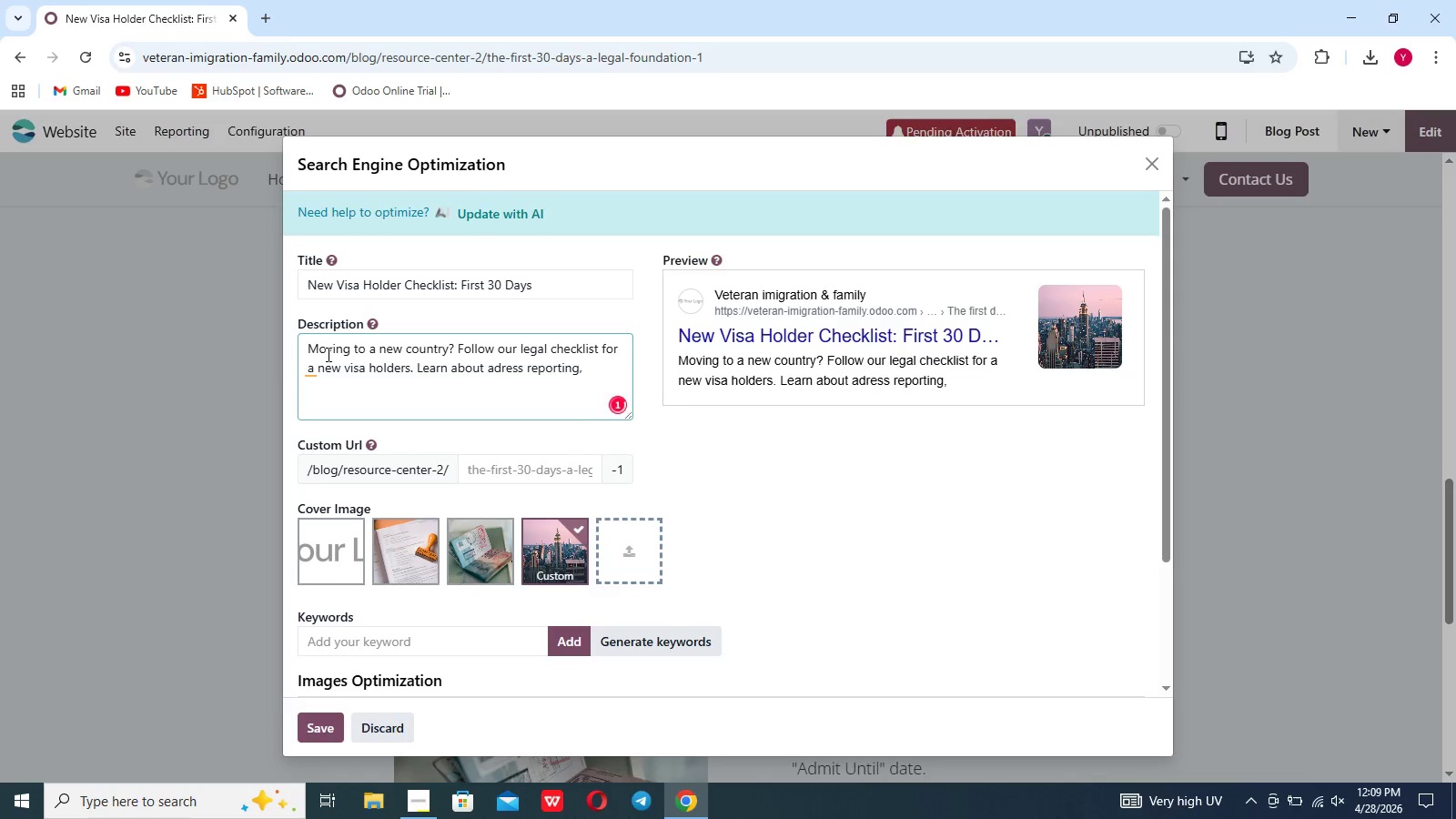 
type(SSN )
key(Backspace)
type( applcations)
 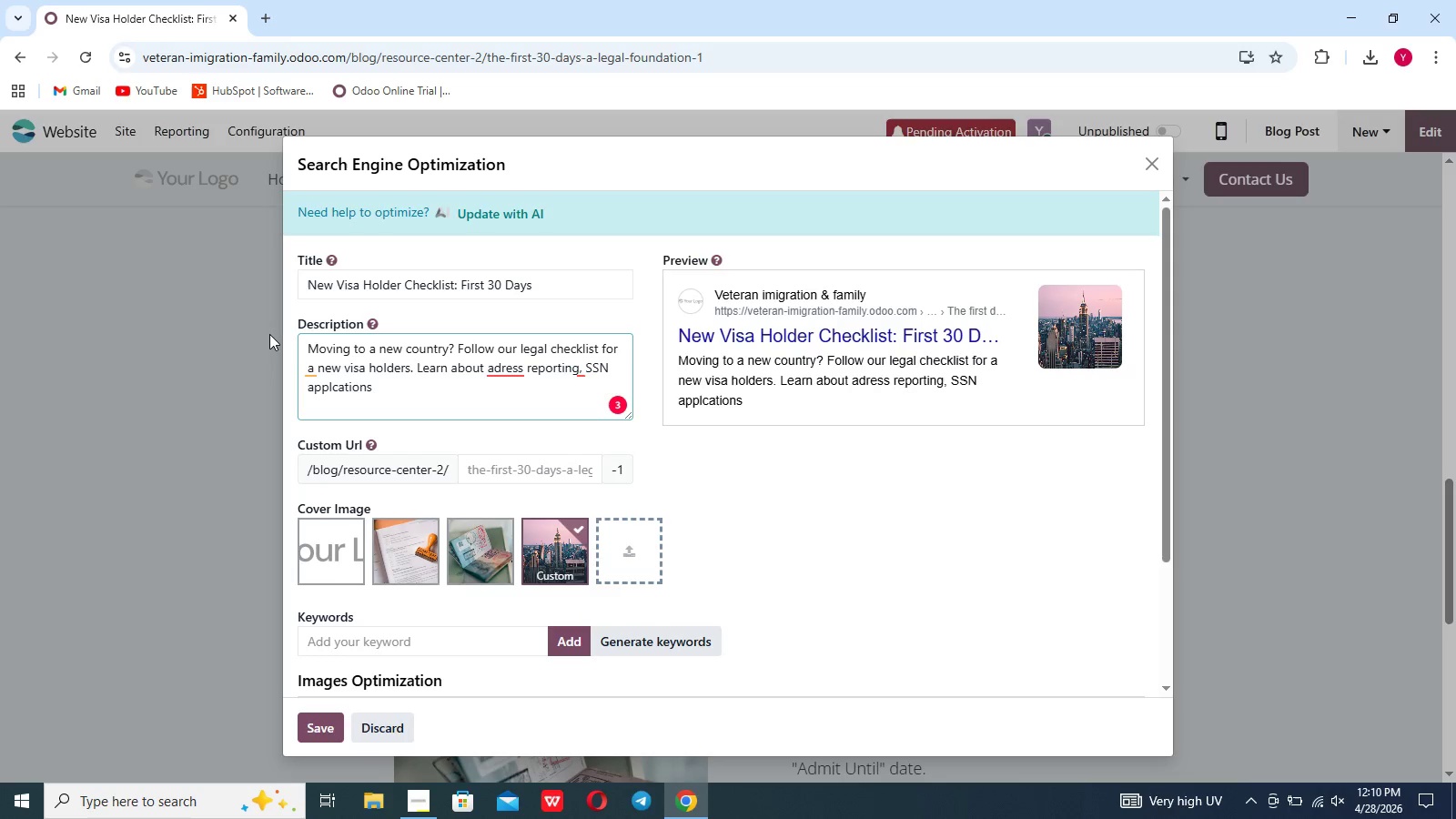 
type(, ad)
key(Backspace)
type(nd staying compliant in your first 30 days.)
 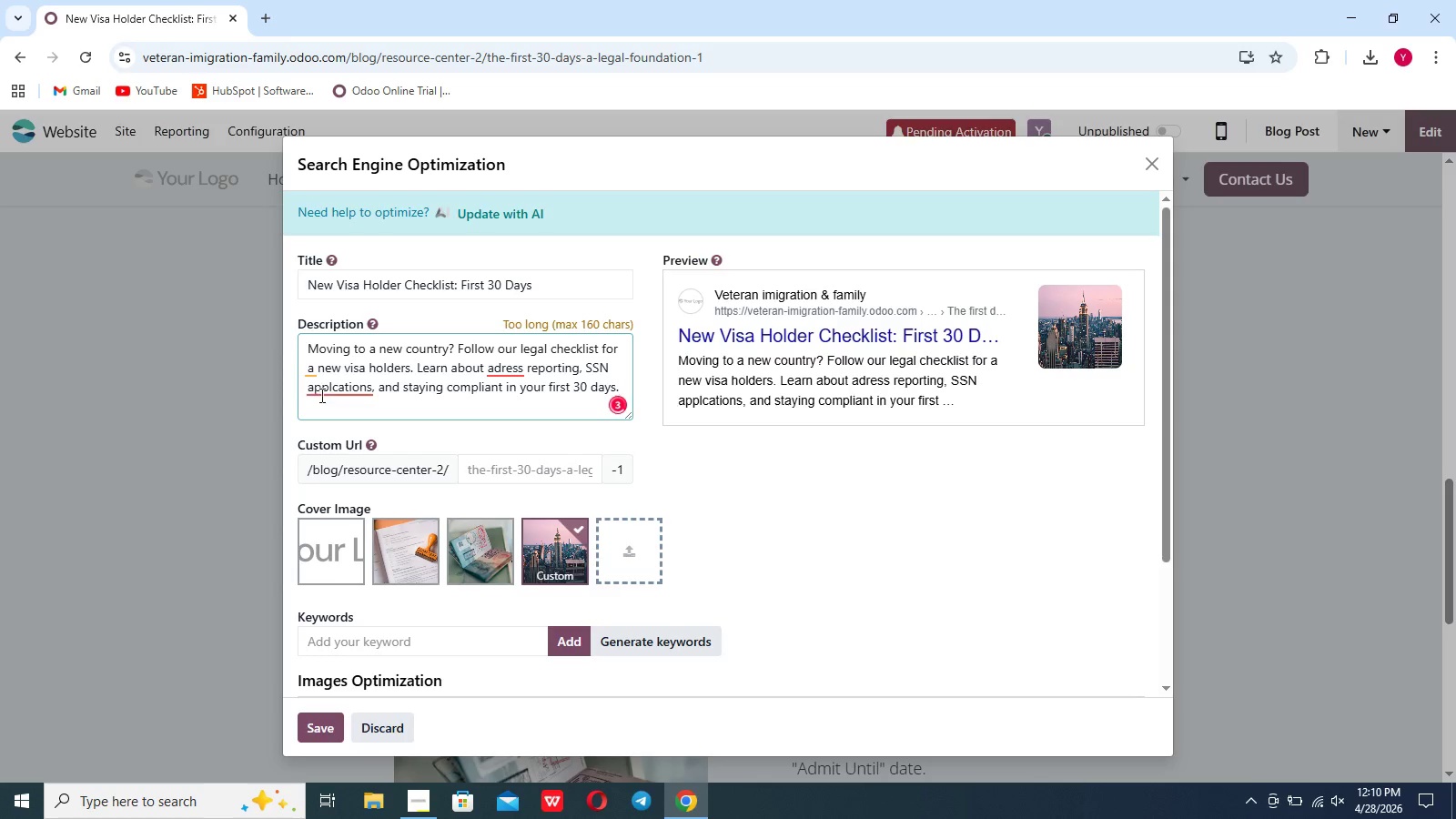 
left_click([325, 392])
 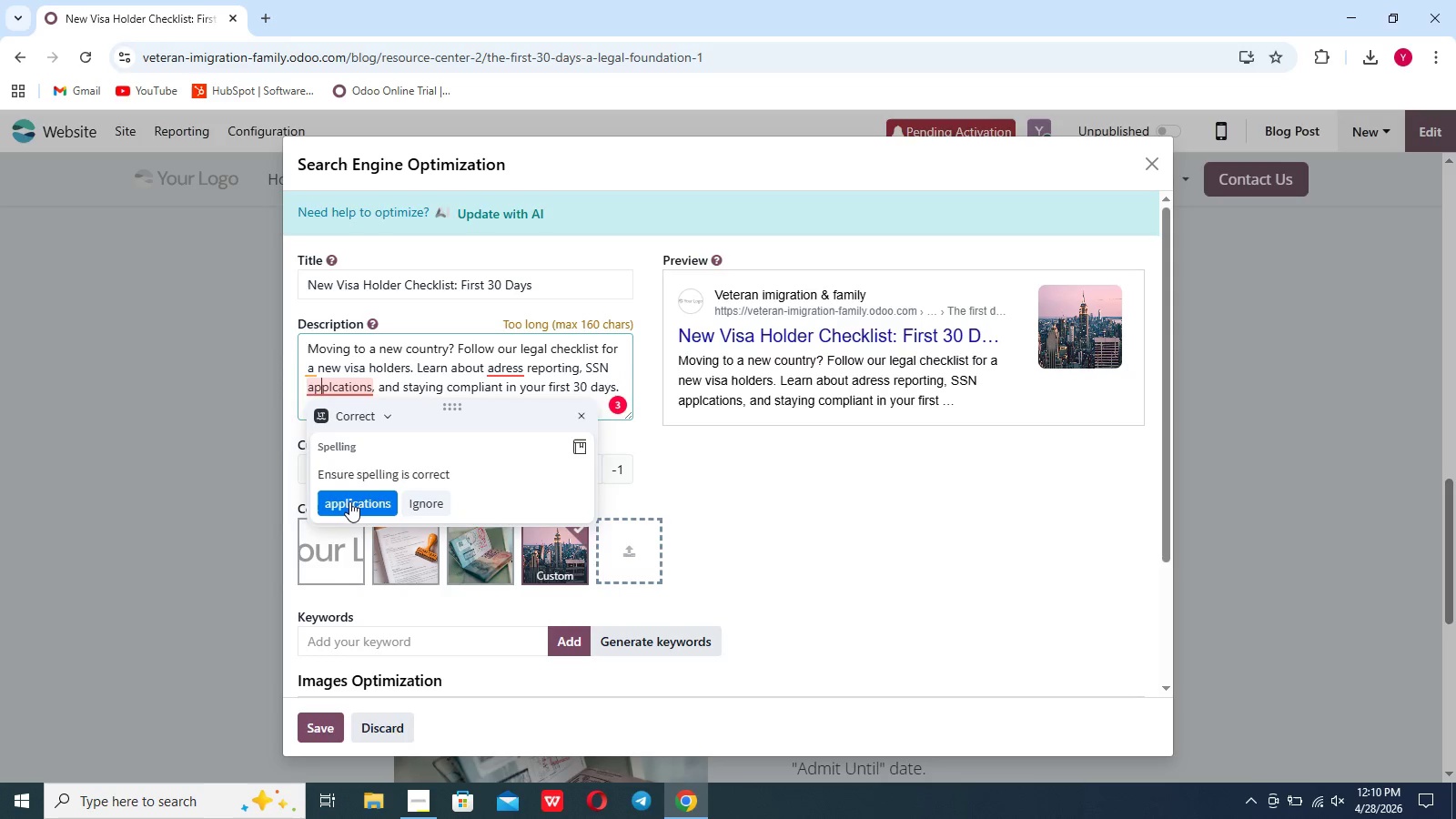 
left_click([349, 501])
 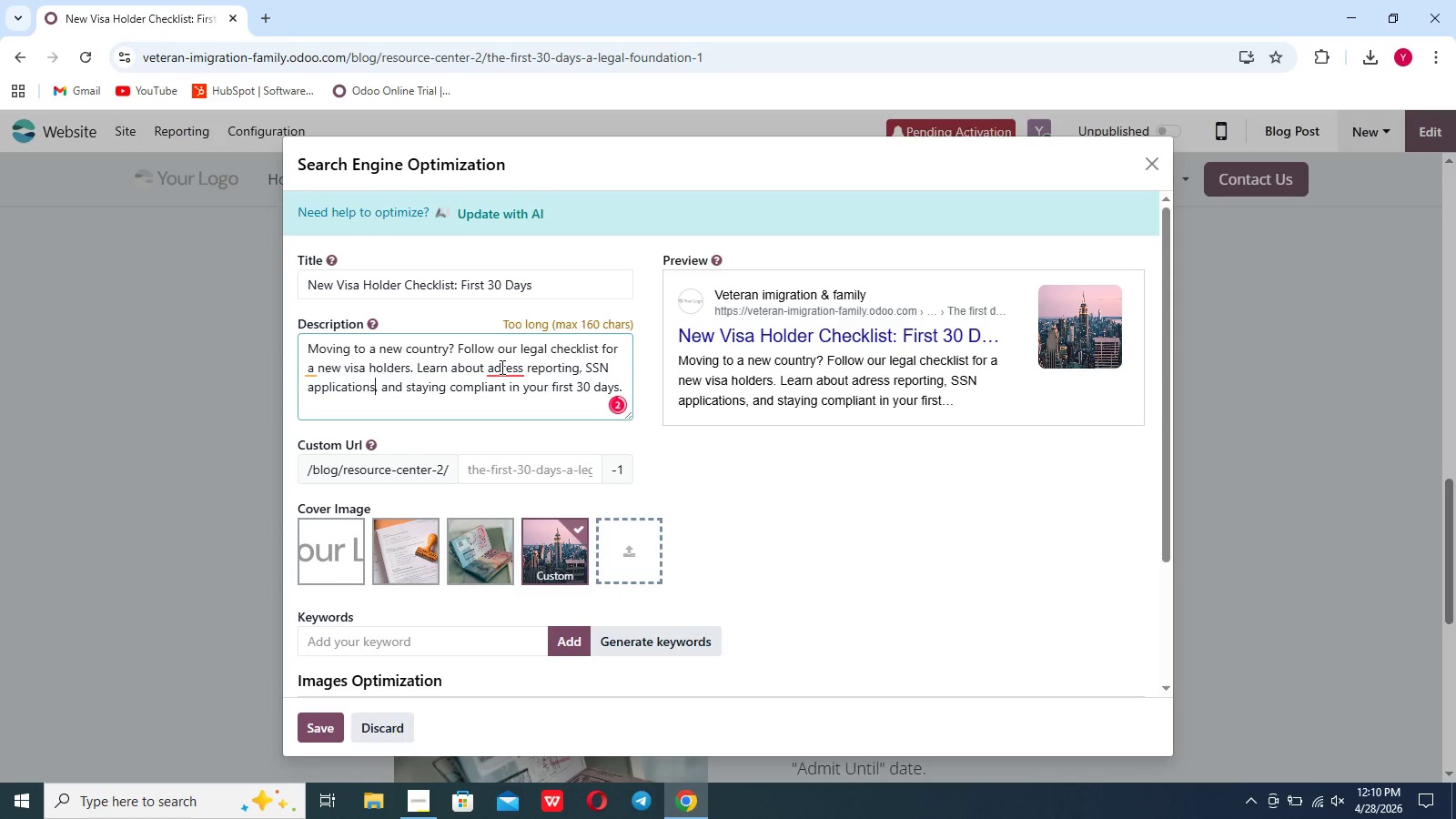 
left_click([500, 367])
 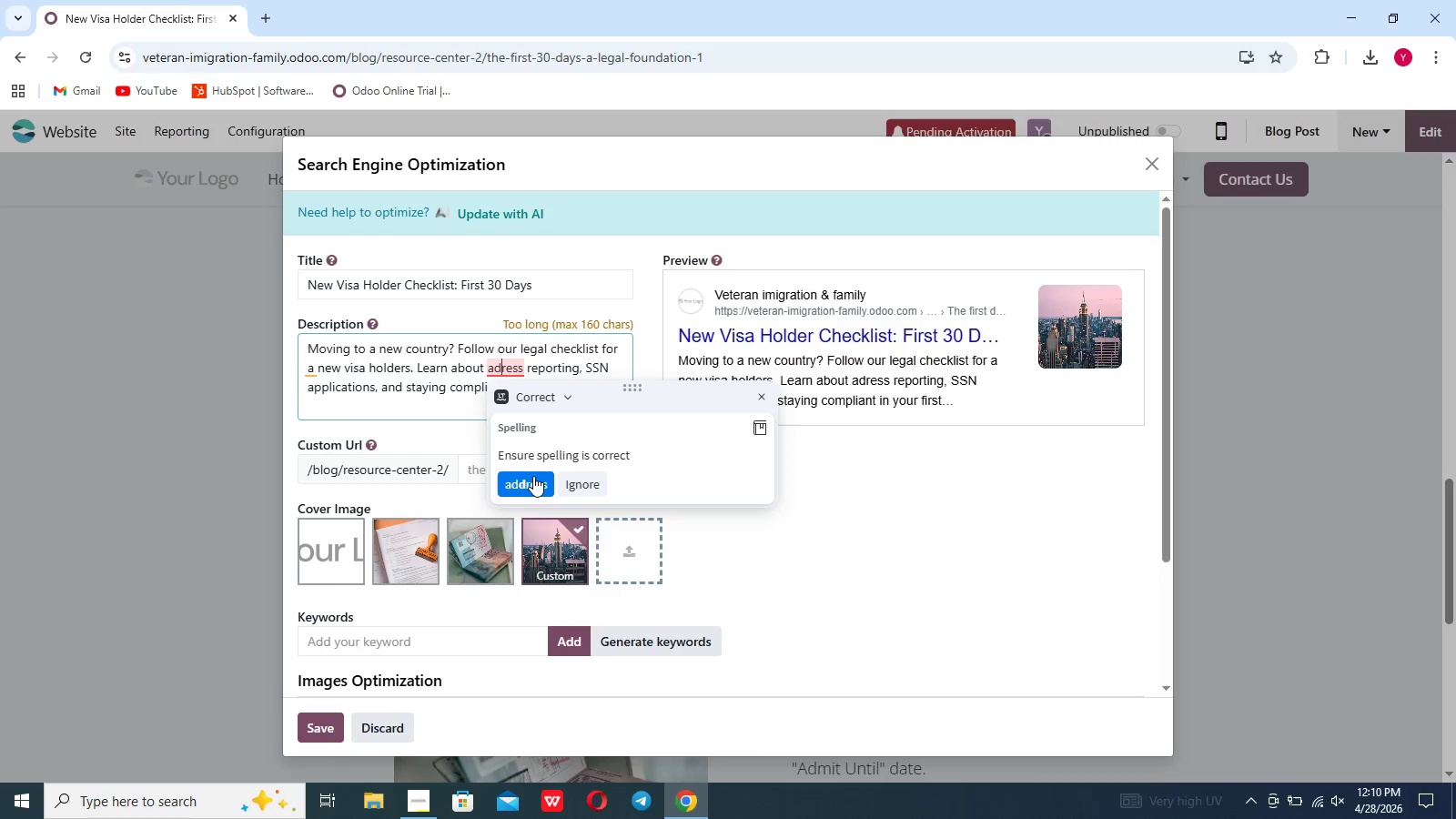 
left_click([533, 476])
 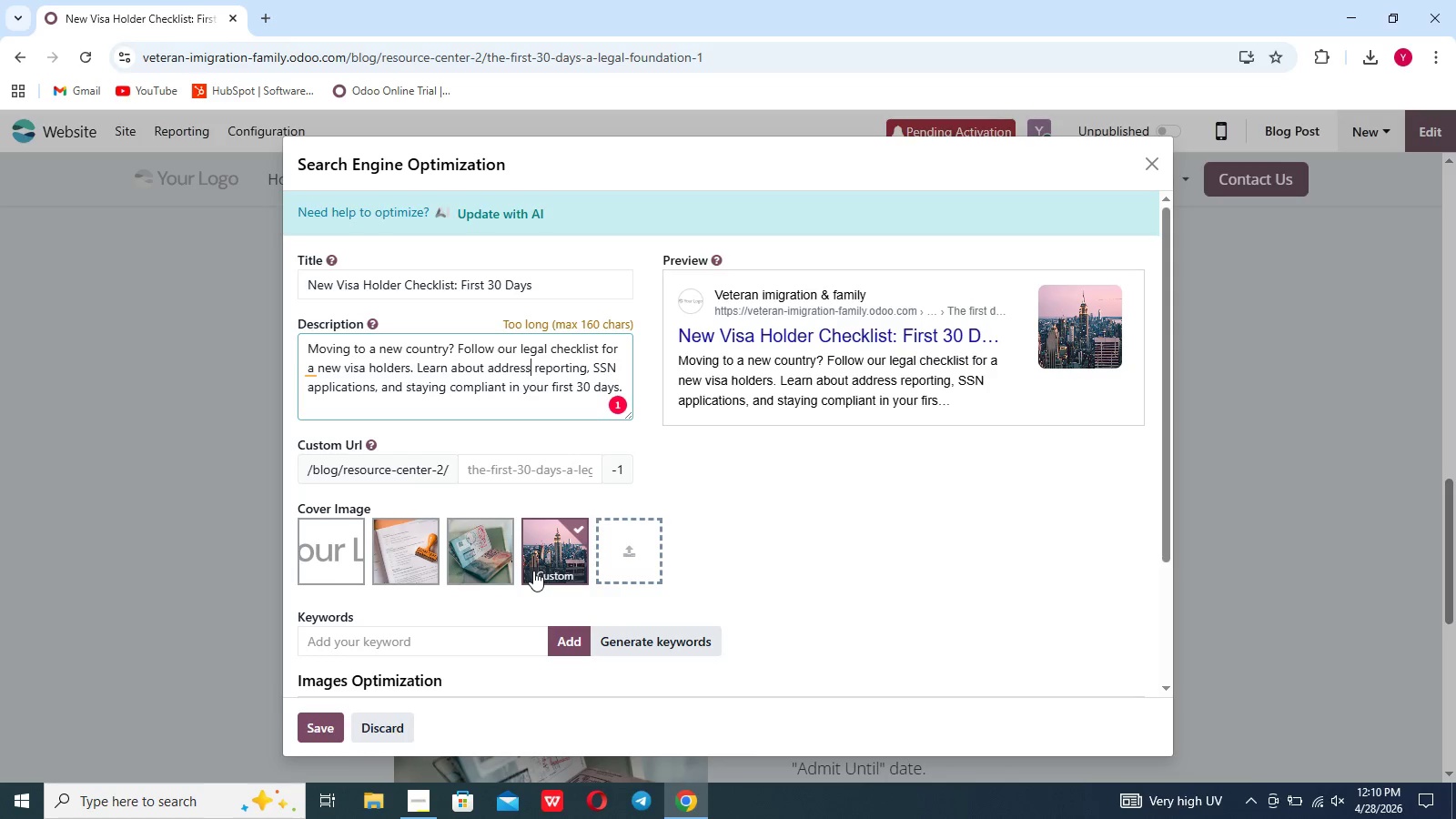 
left_click([452, 640])
 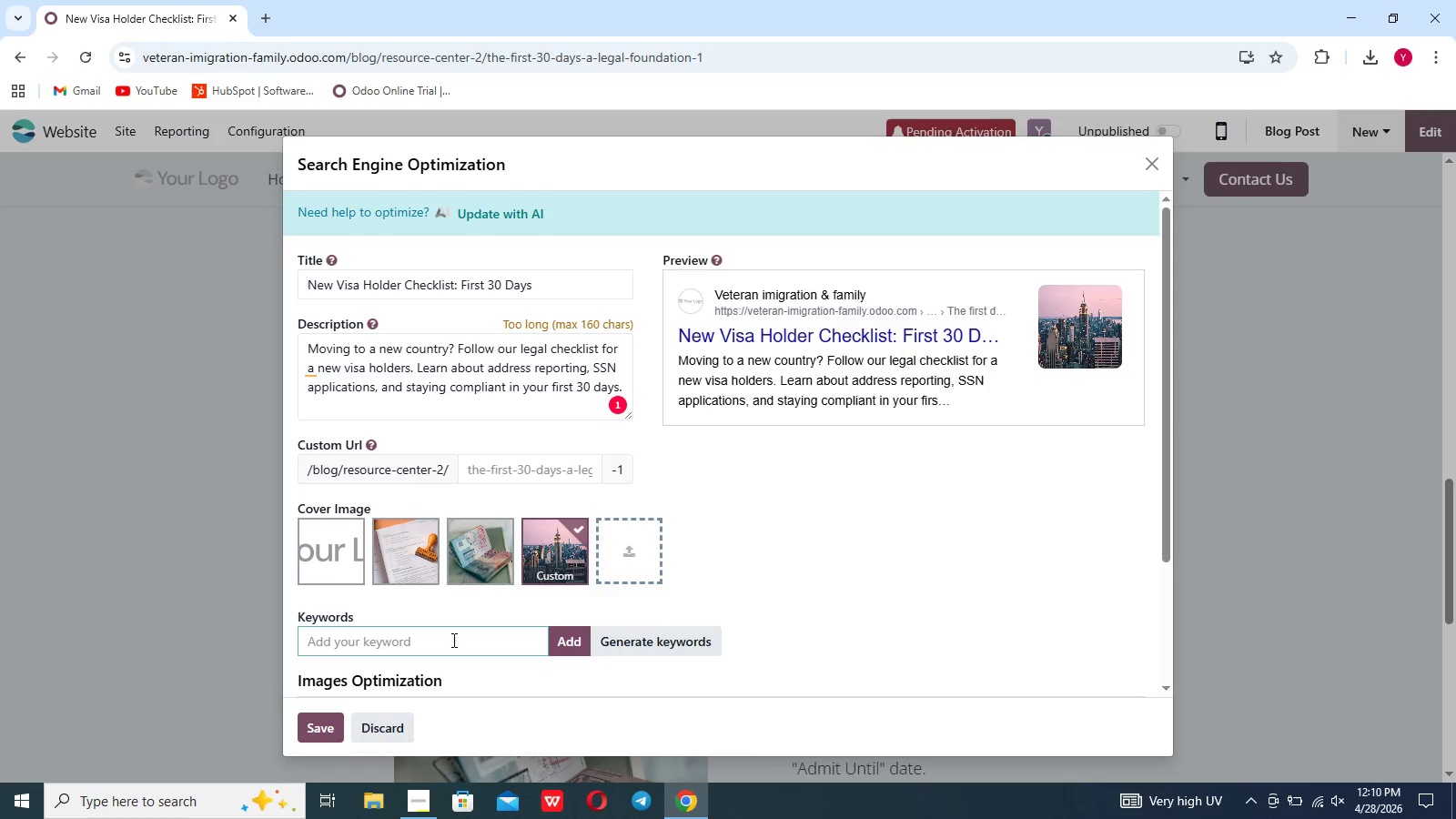 
type(VISA HOLDEr checklist)
 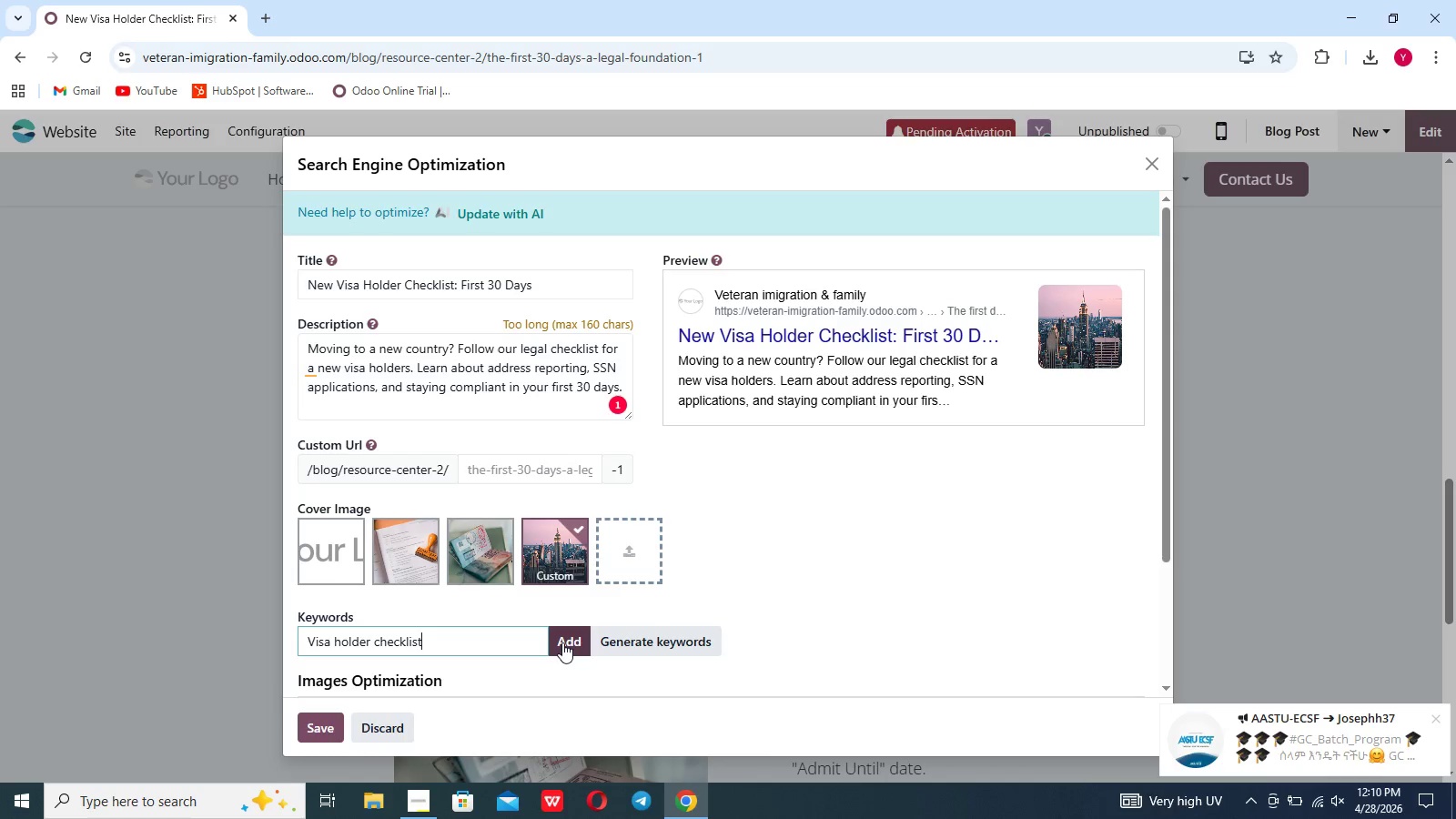 
left_click([562, 642])
 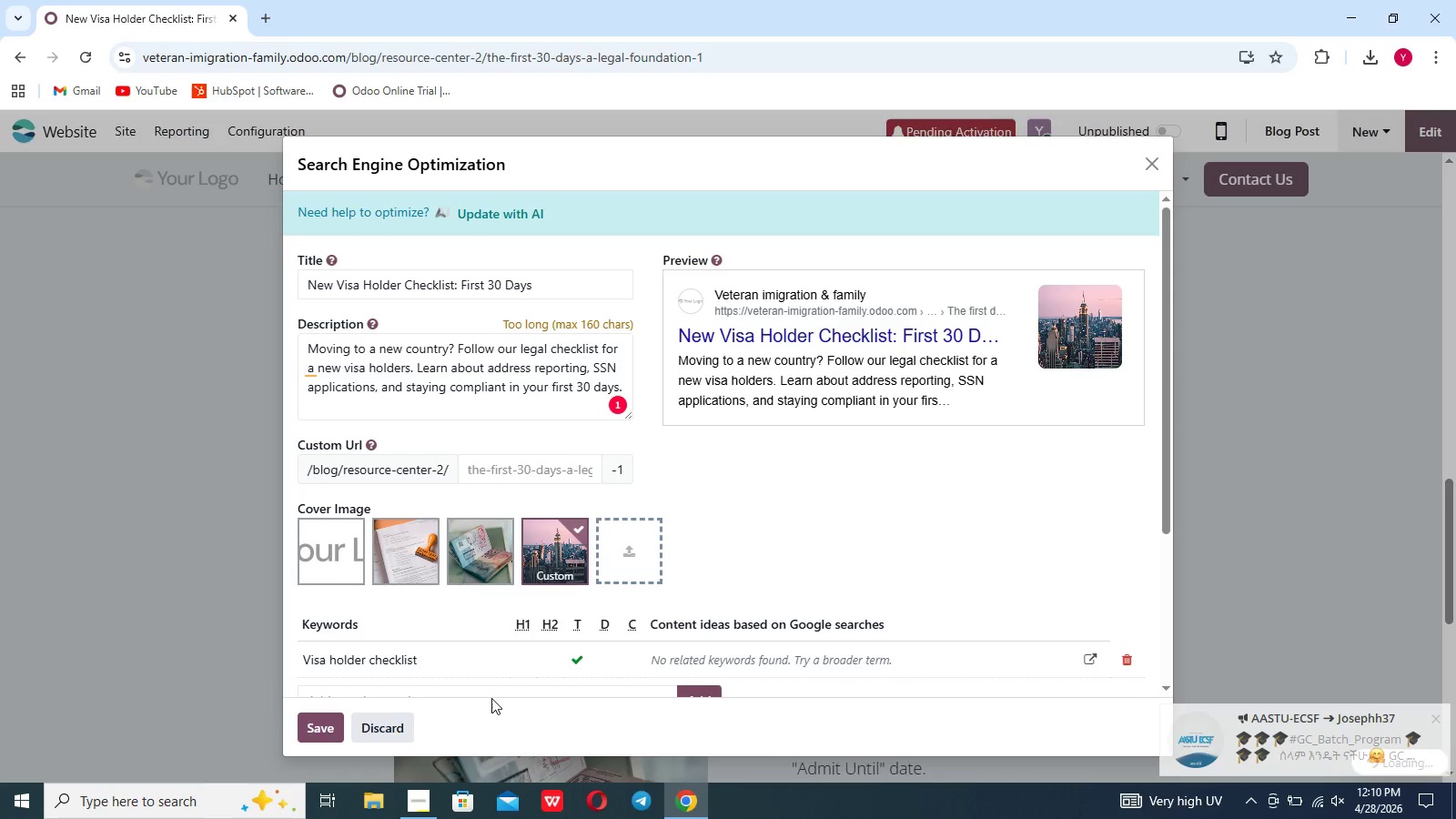 
scroll: coordinate [496, 695], scroll_direction: down, amount: 7.0
 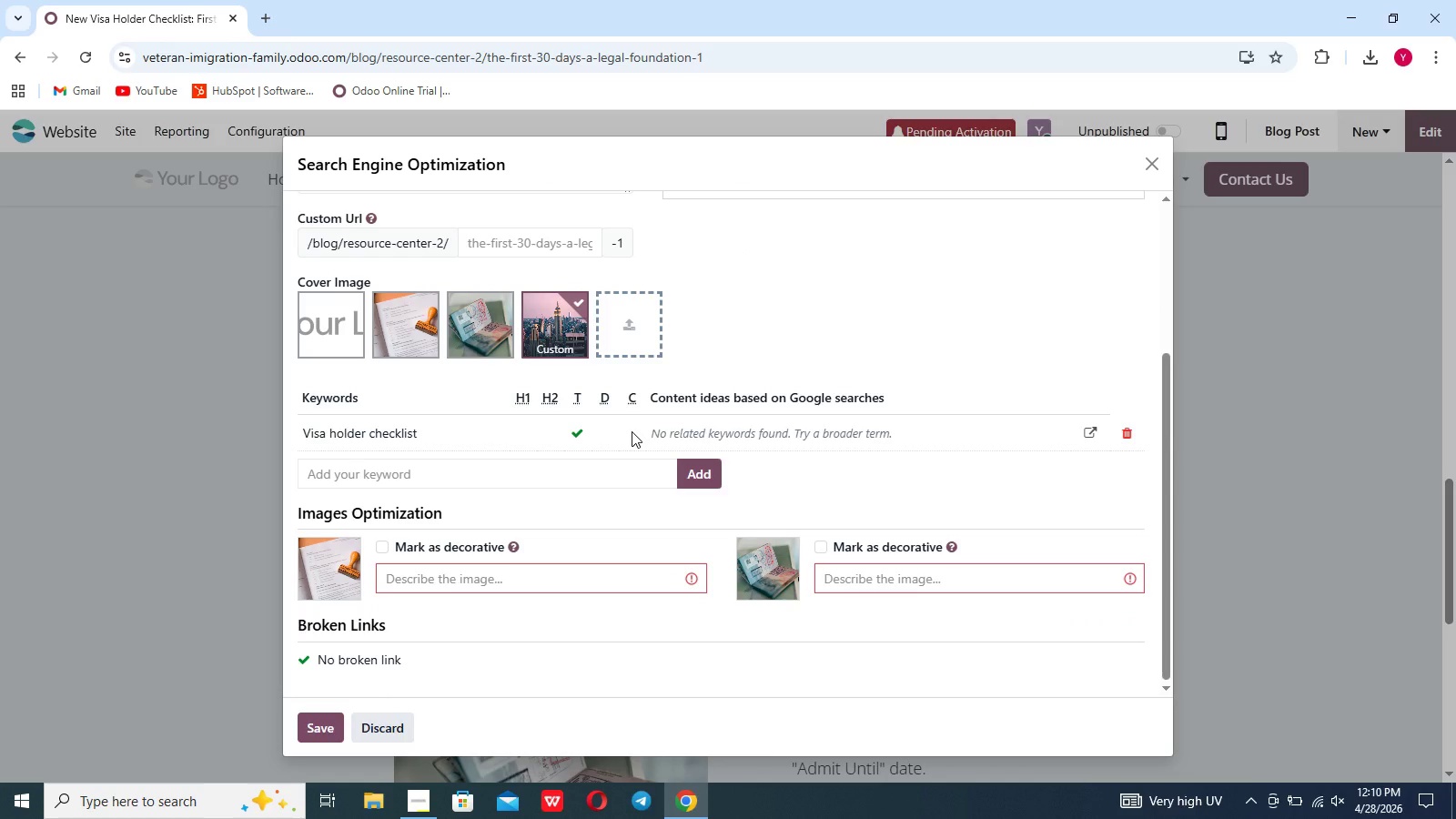 
left_click([632, 431])
 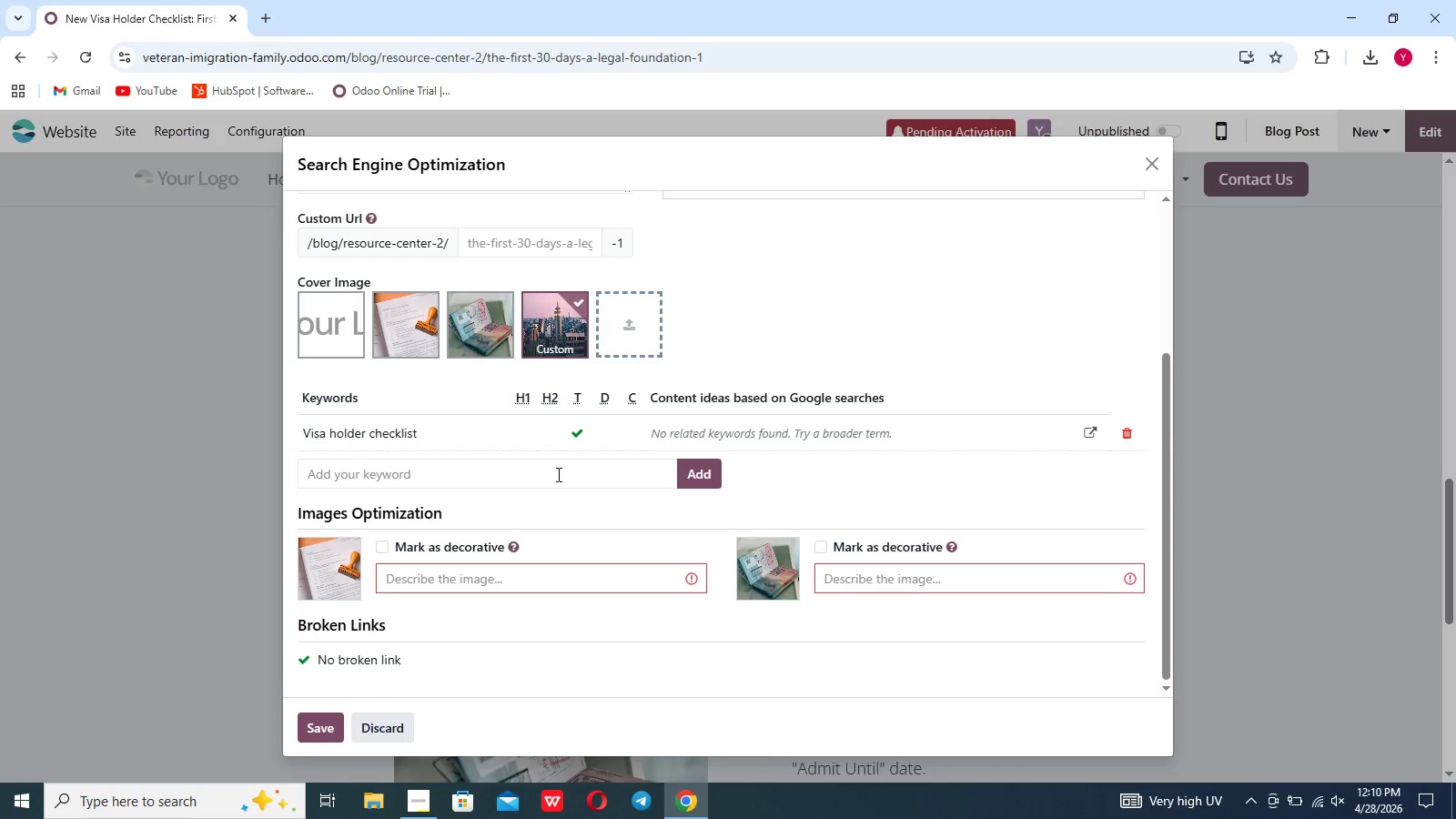 
left_click([557, 474])
 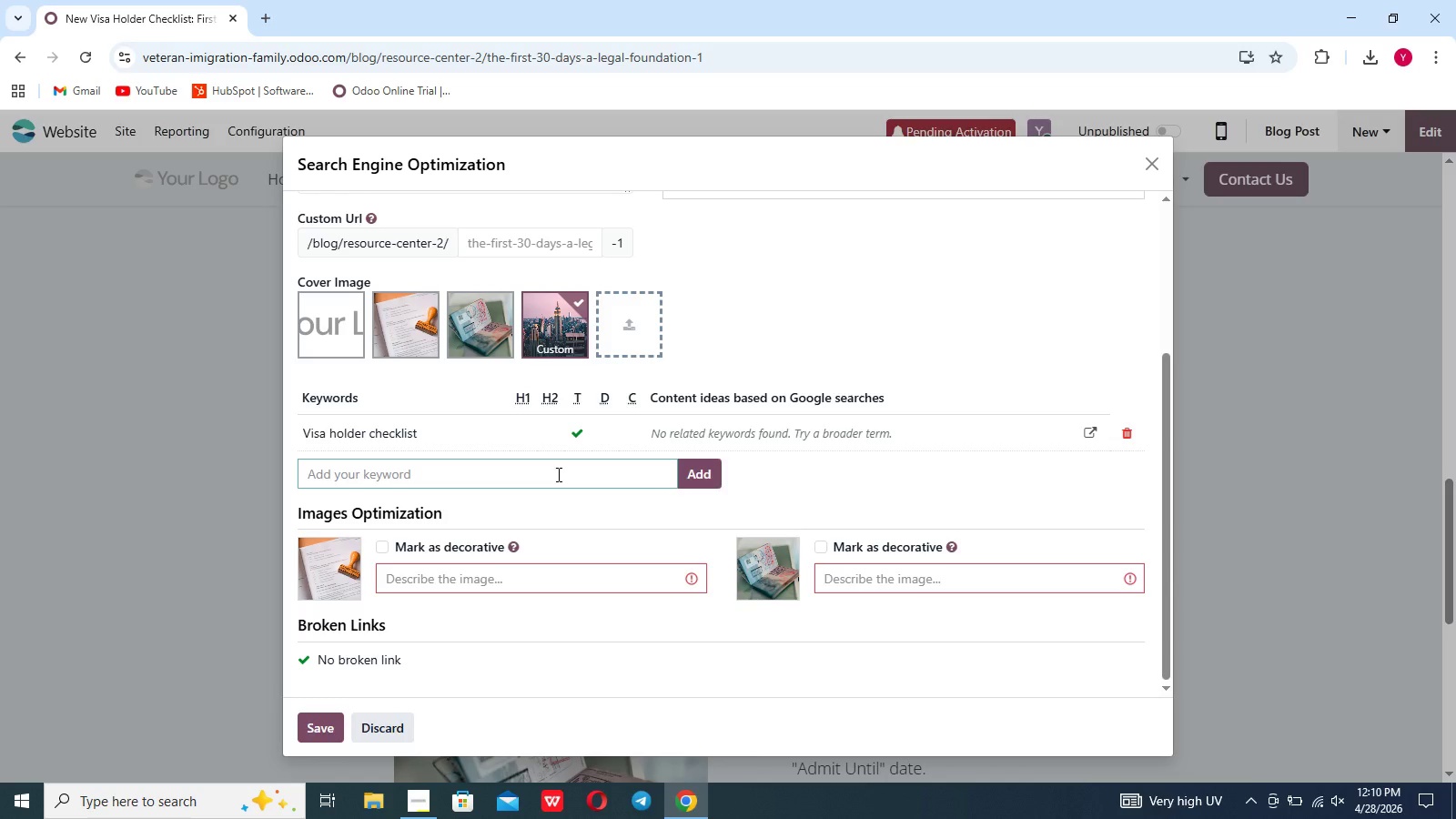 
type(Immigration Complience)
 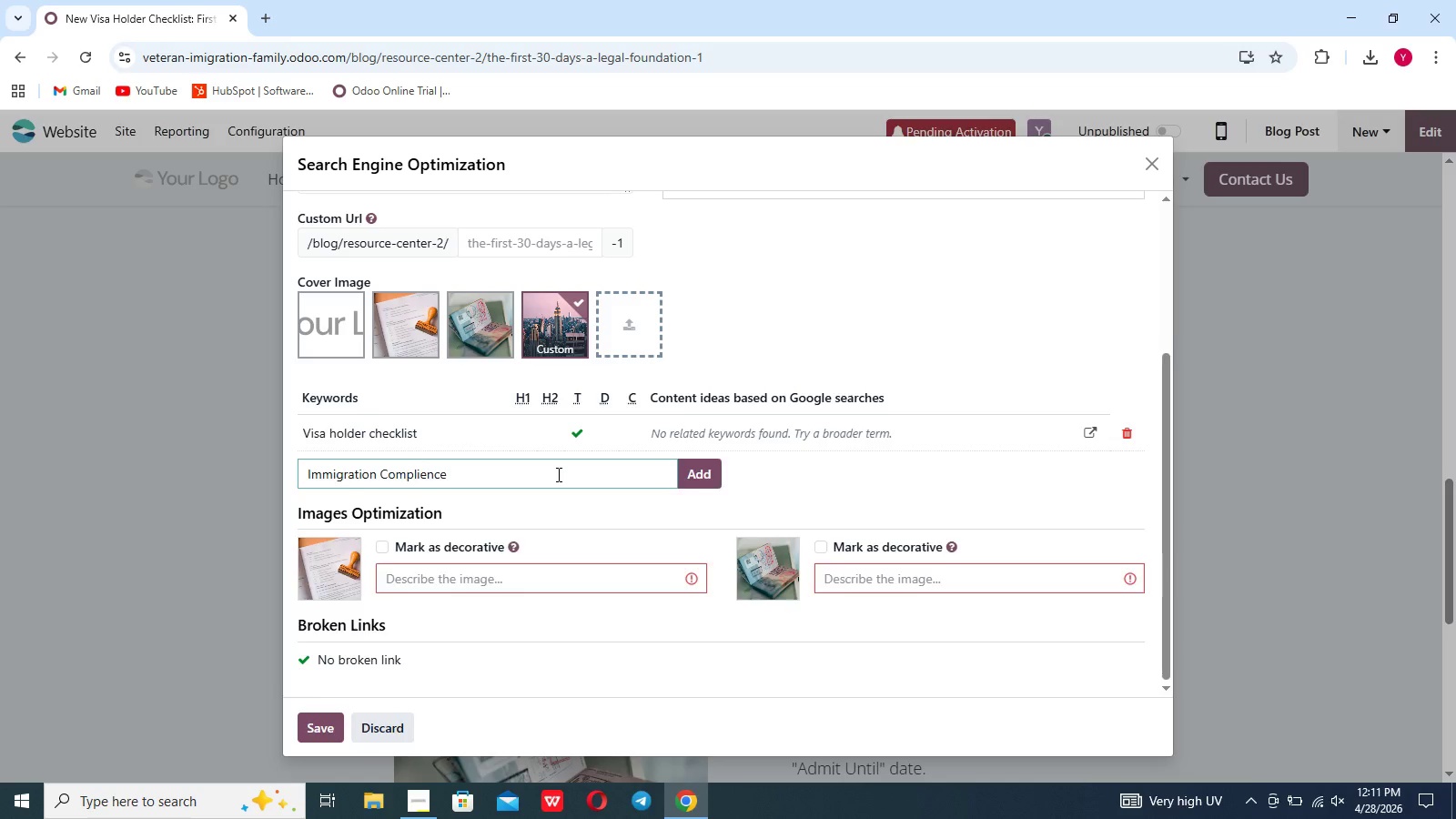 
key(Enter)
 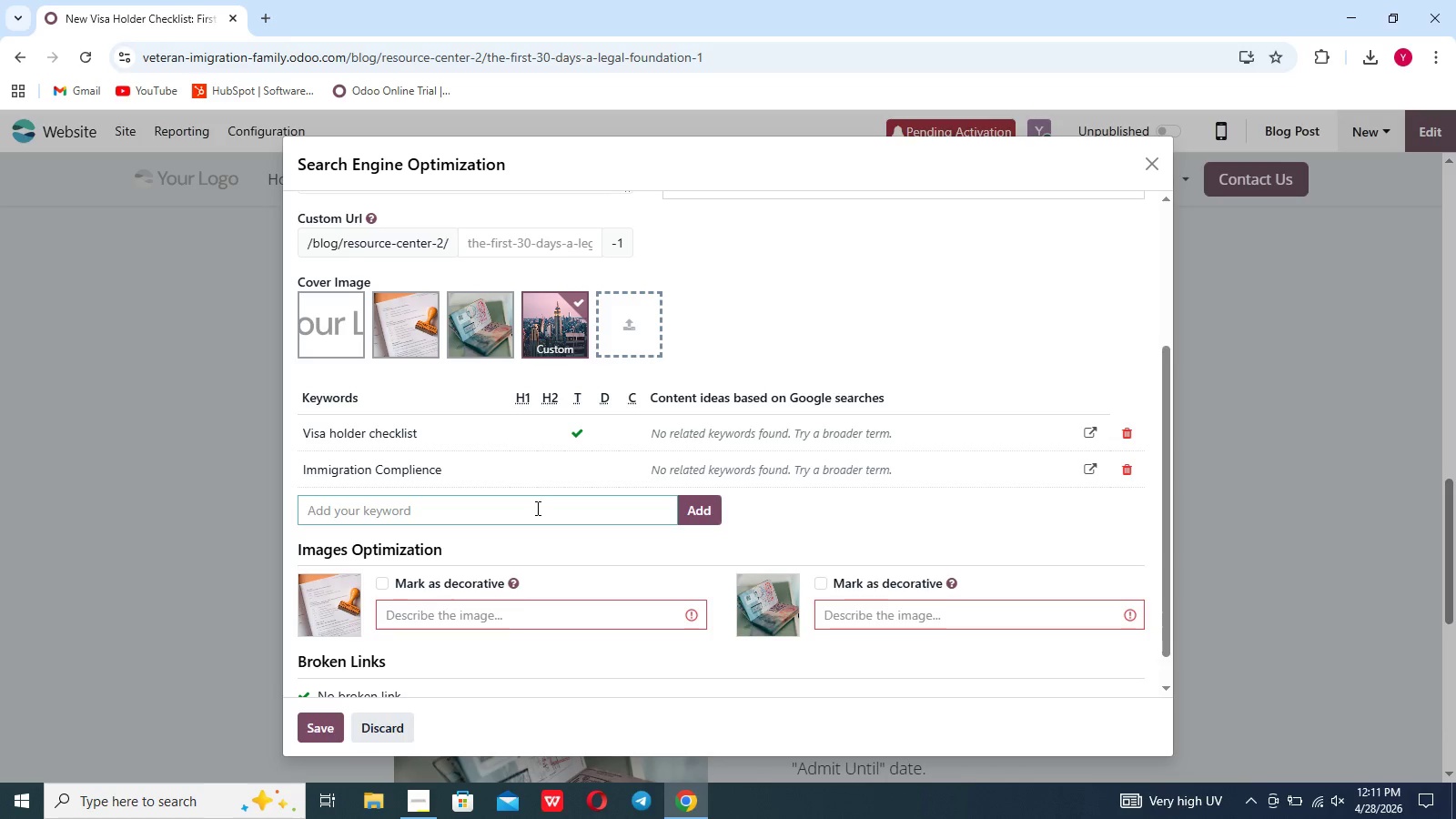 
left_click([536, 508])
 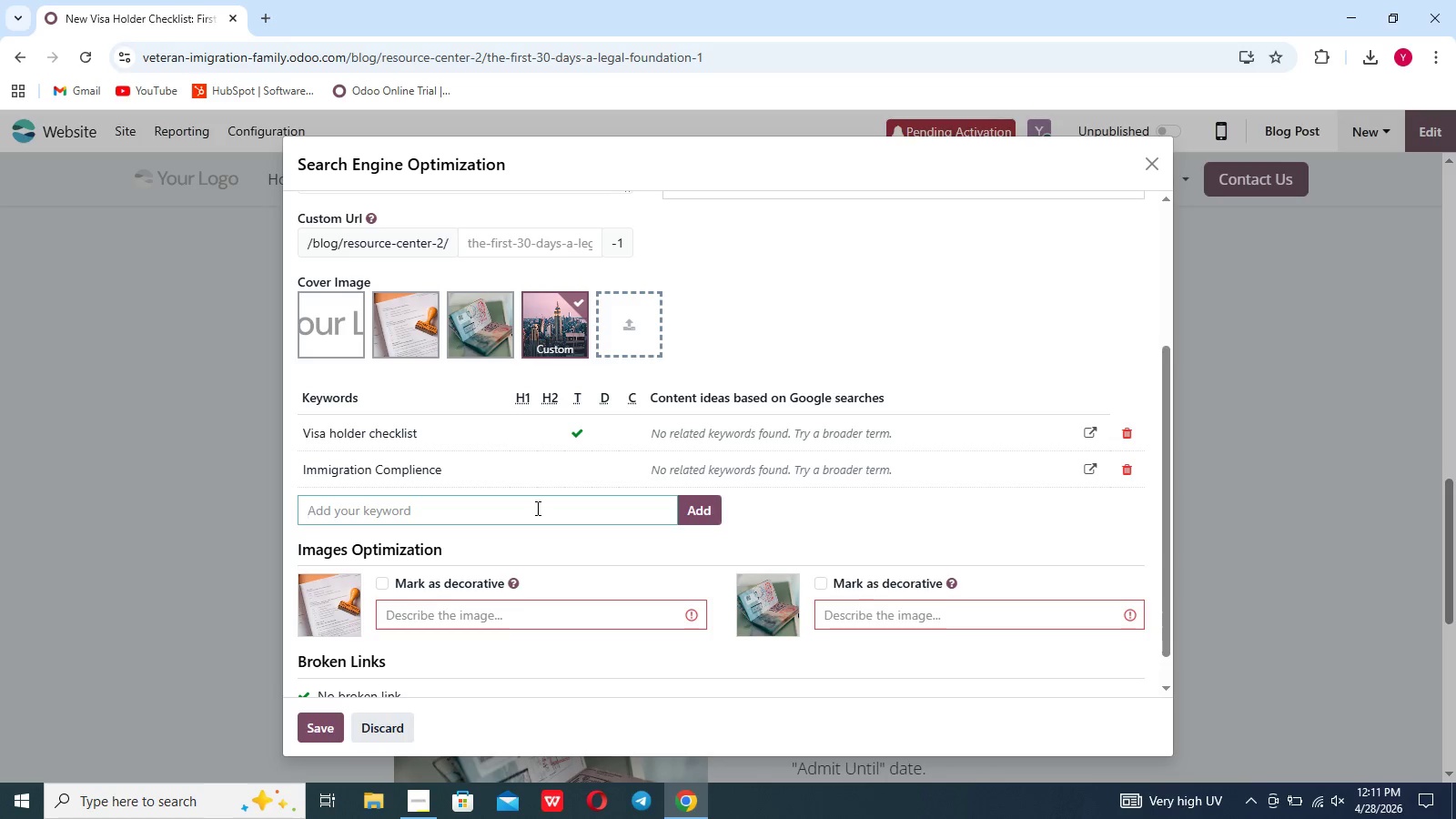 
wait(19.27)
 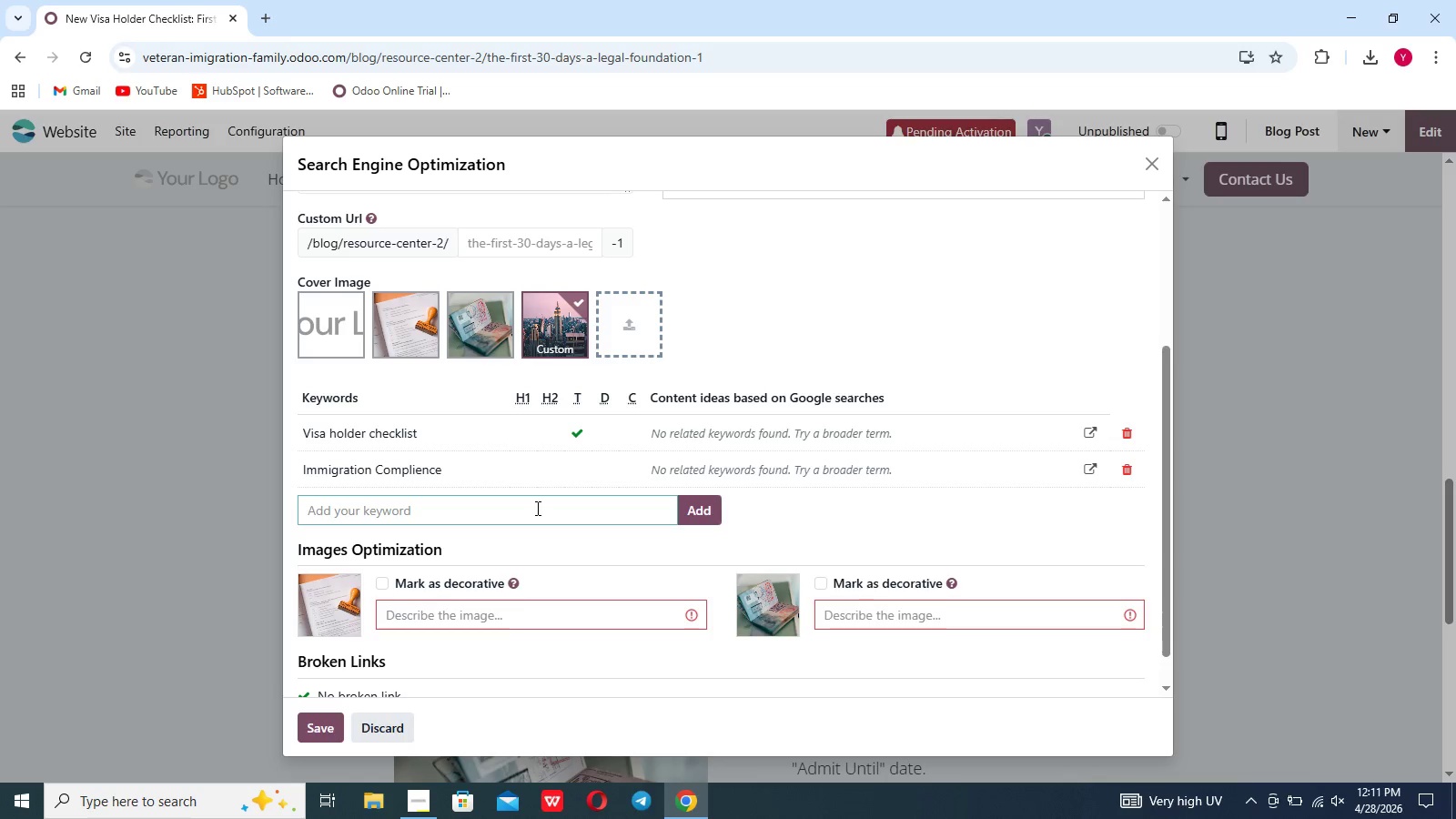 
type(SSN)
 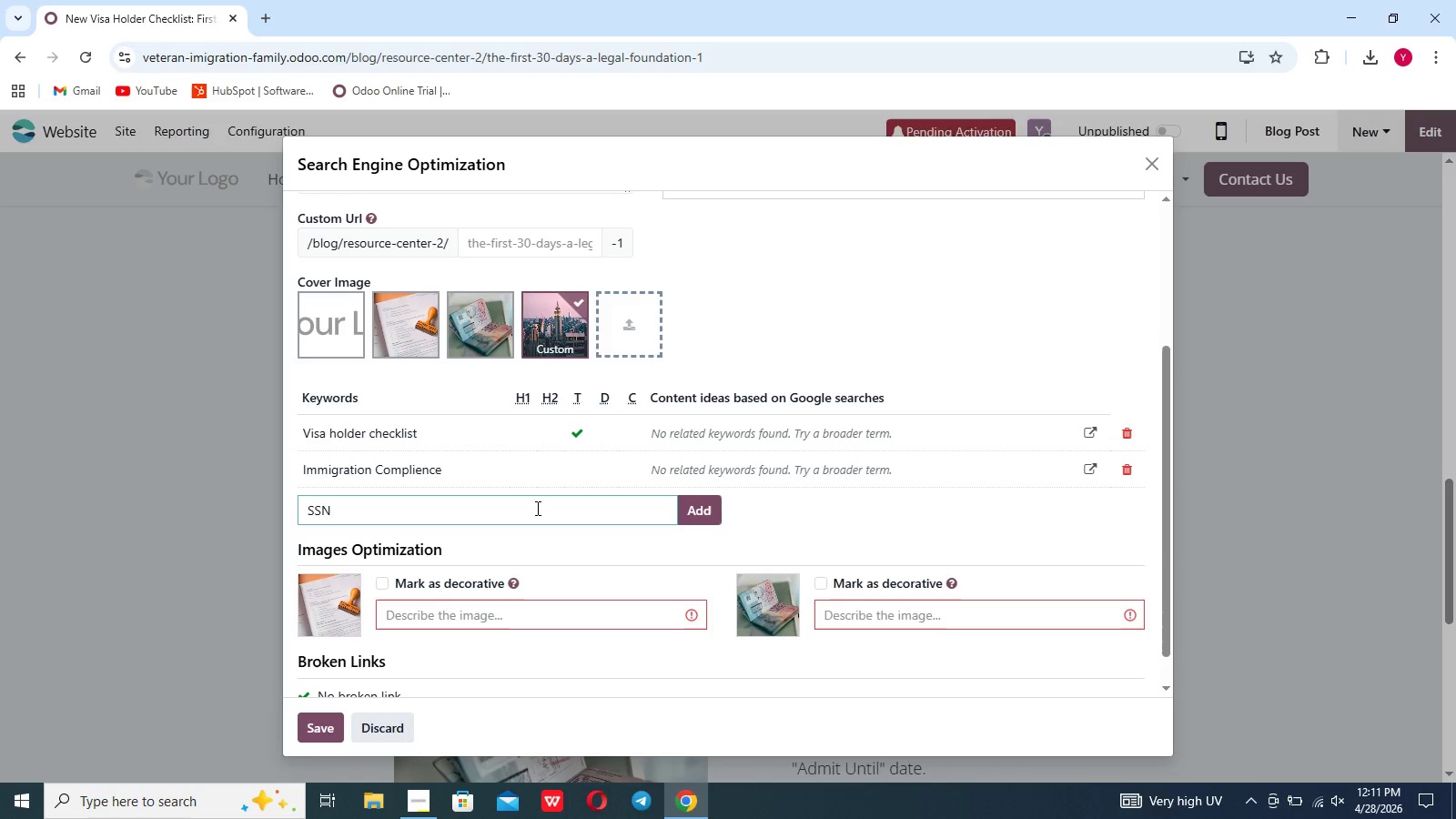 
key(Enter)
 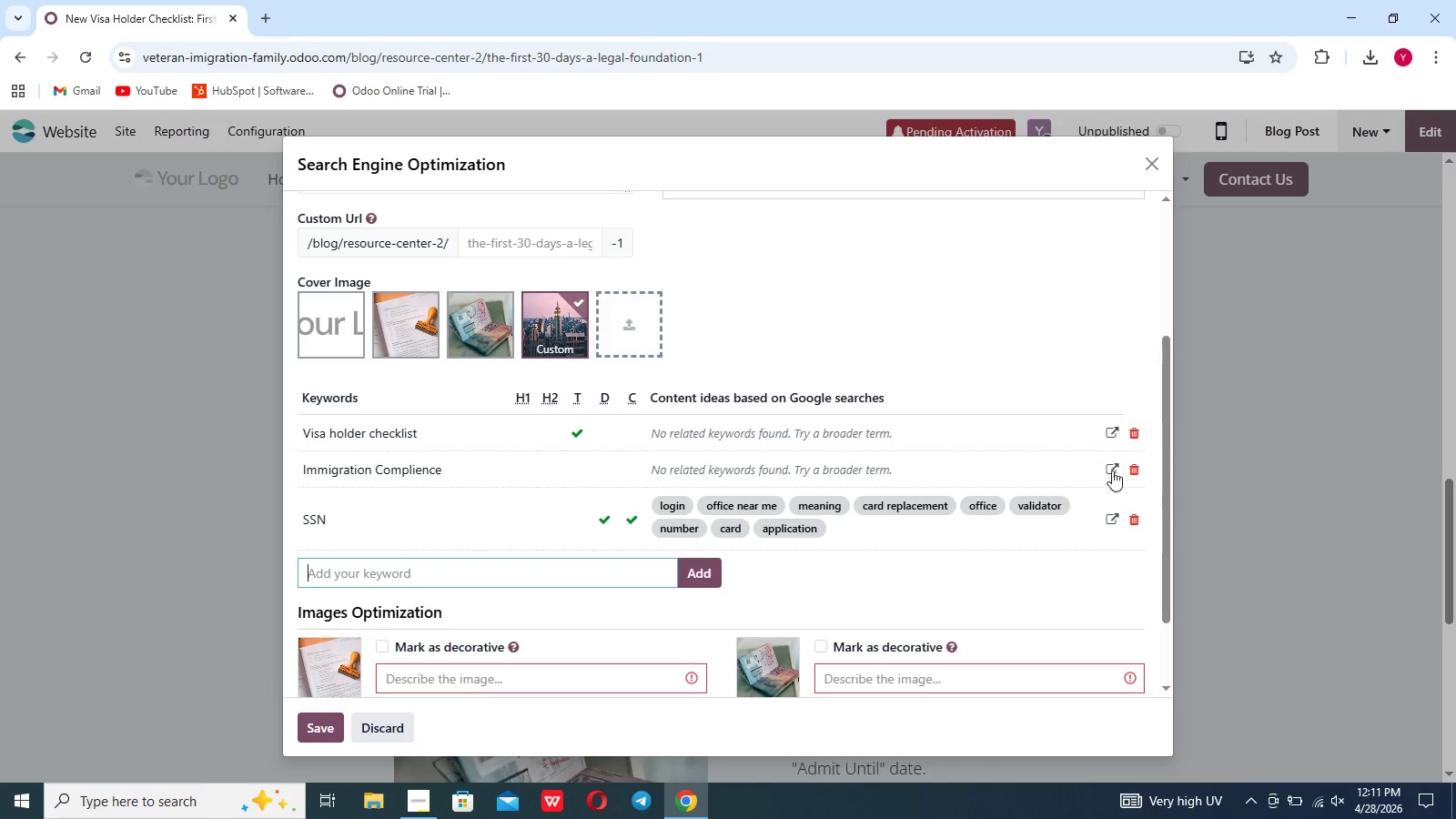 
left_click([1126, 469])
 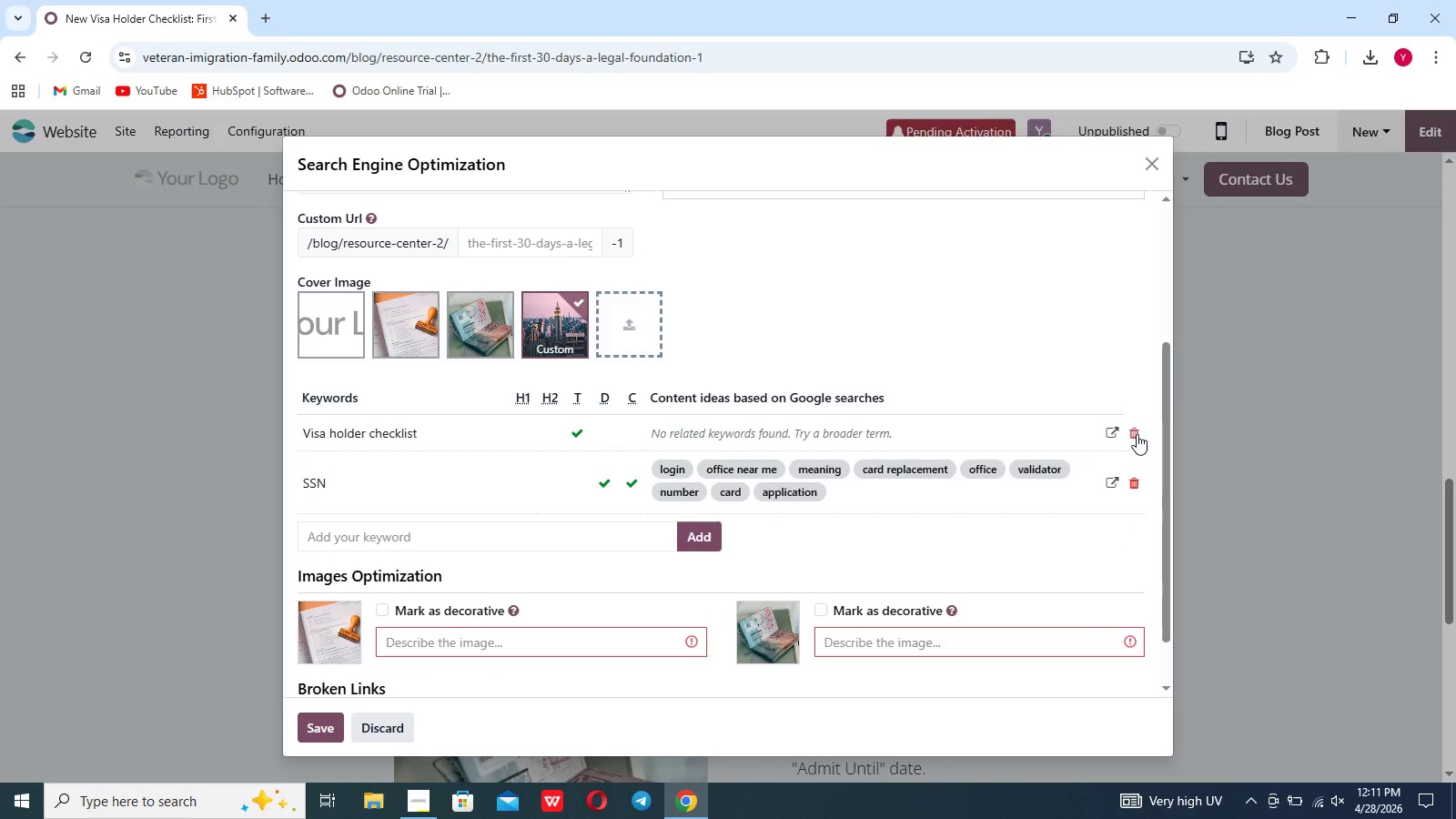 
left_click([1137, 434])
 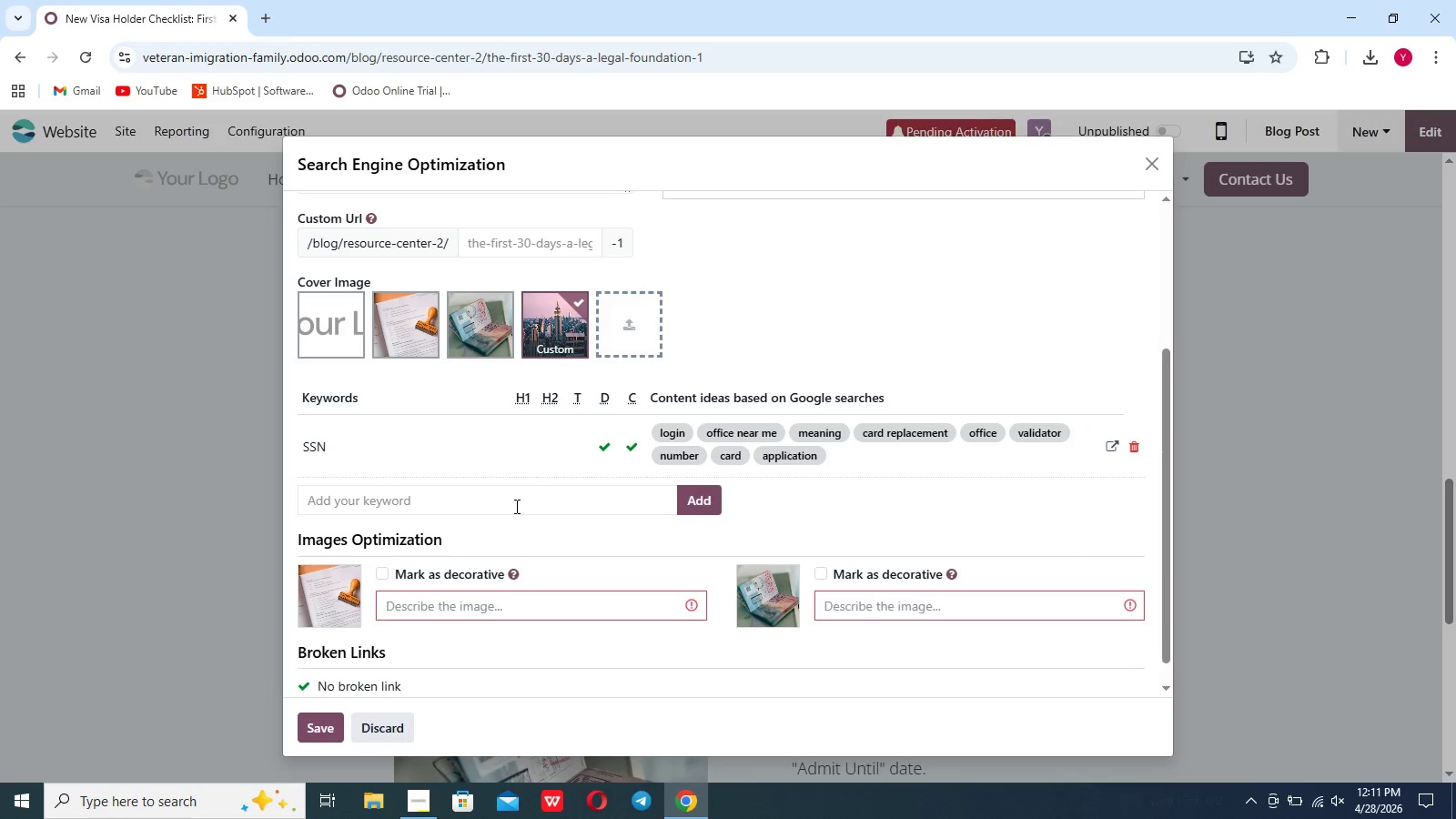 
left_click([515, 506])
 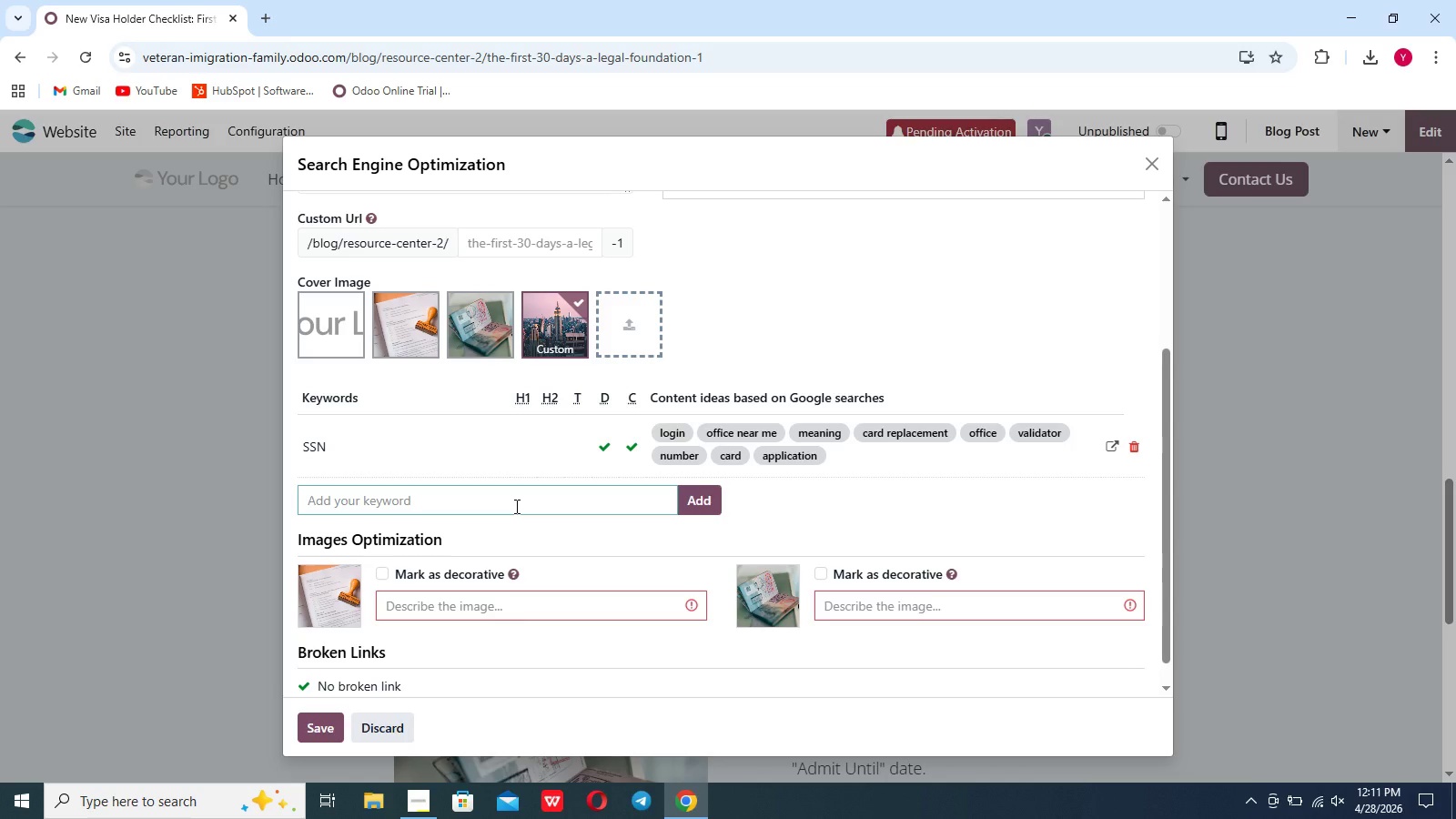 
wait(7.86)
 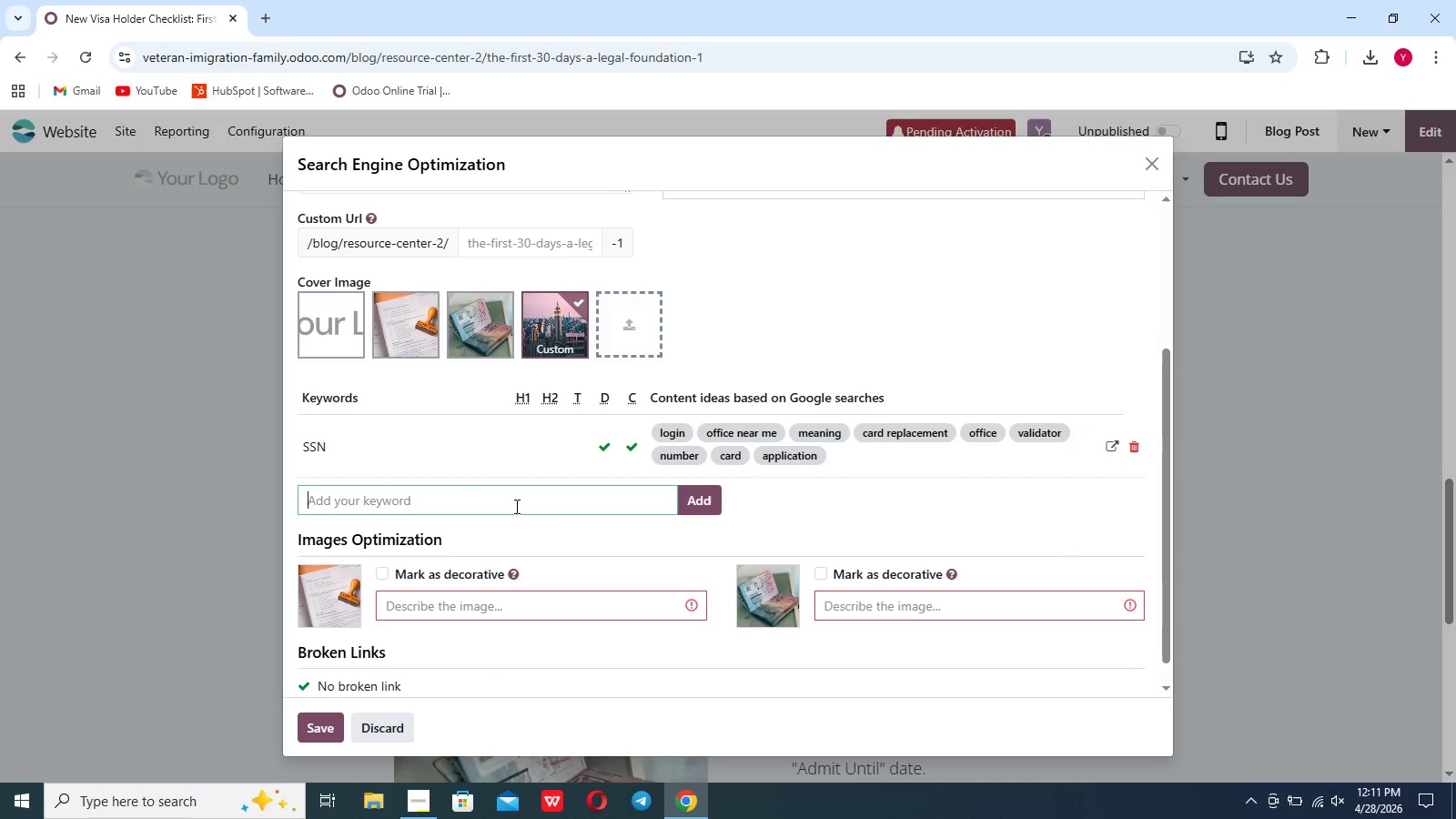 
type(Admisis)
key(Backspace)
key(Backspace)
type(sion s)
 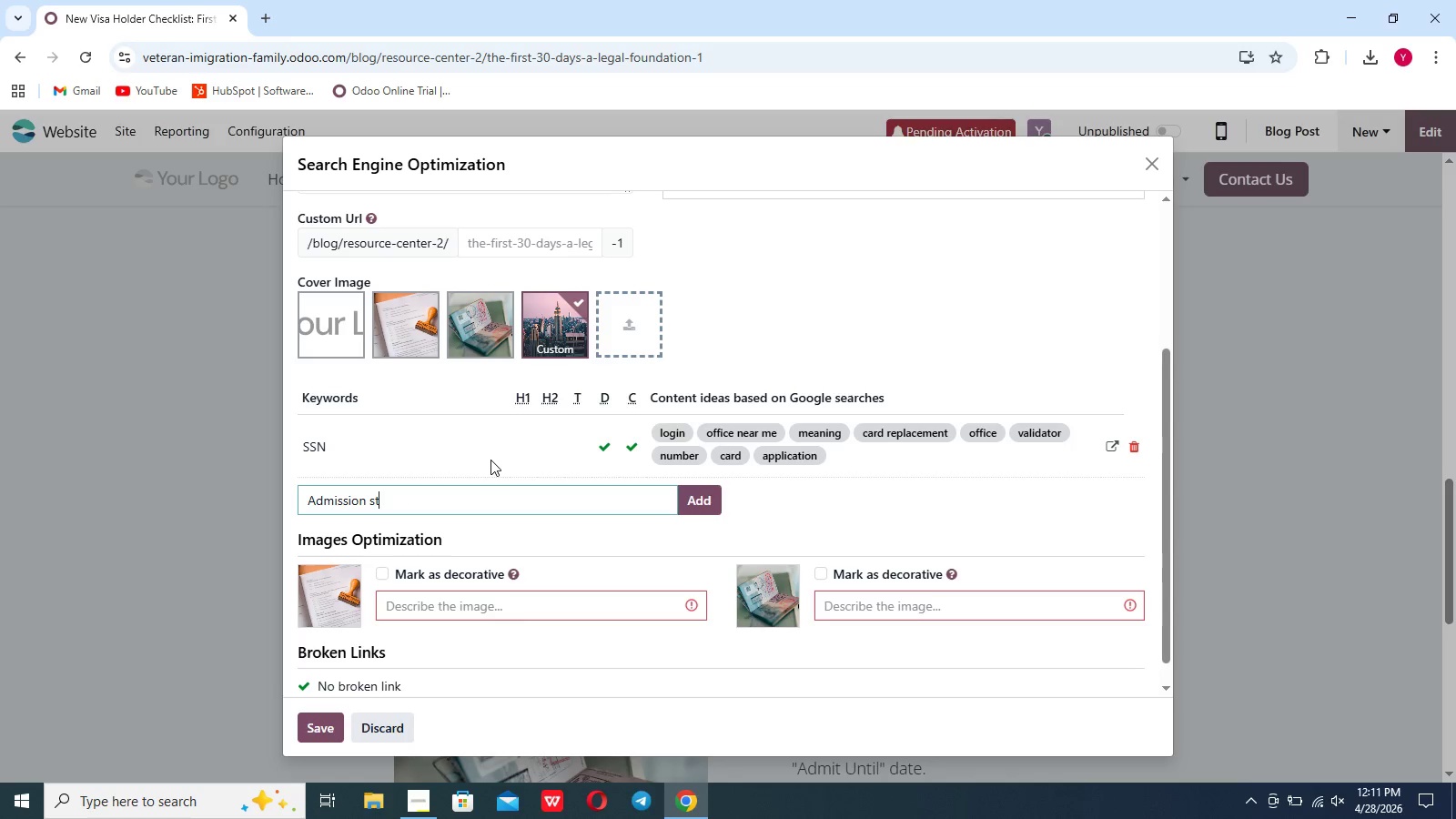 
type(tamp)
 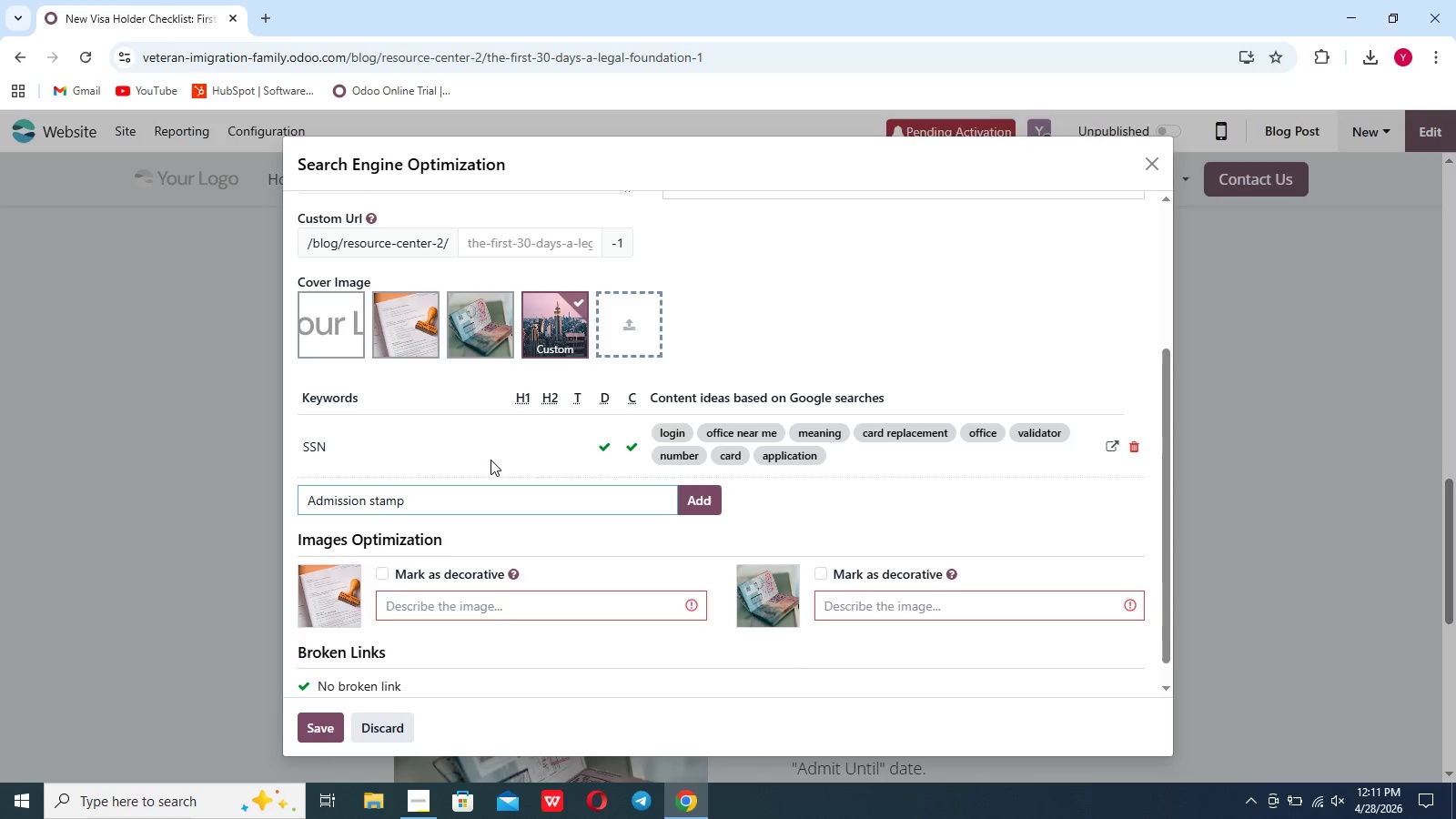 
key(Enter)
 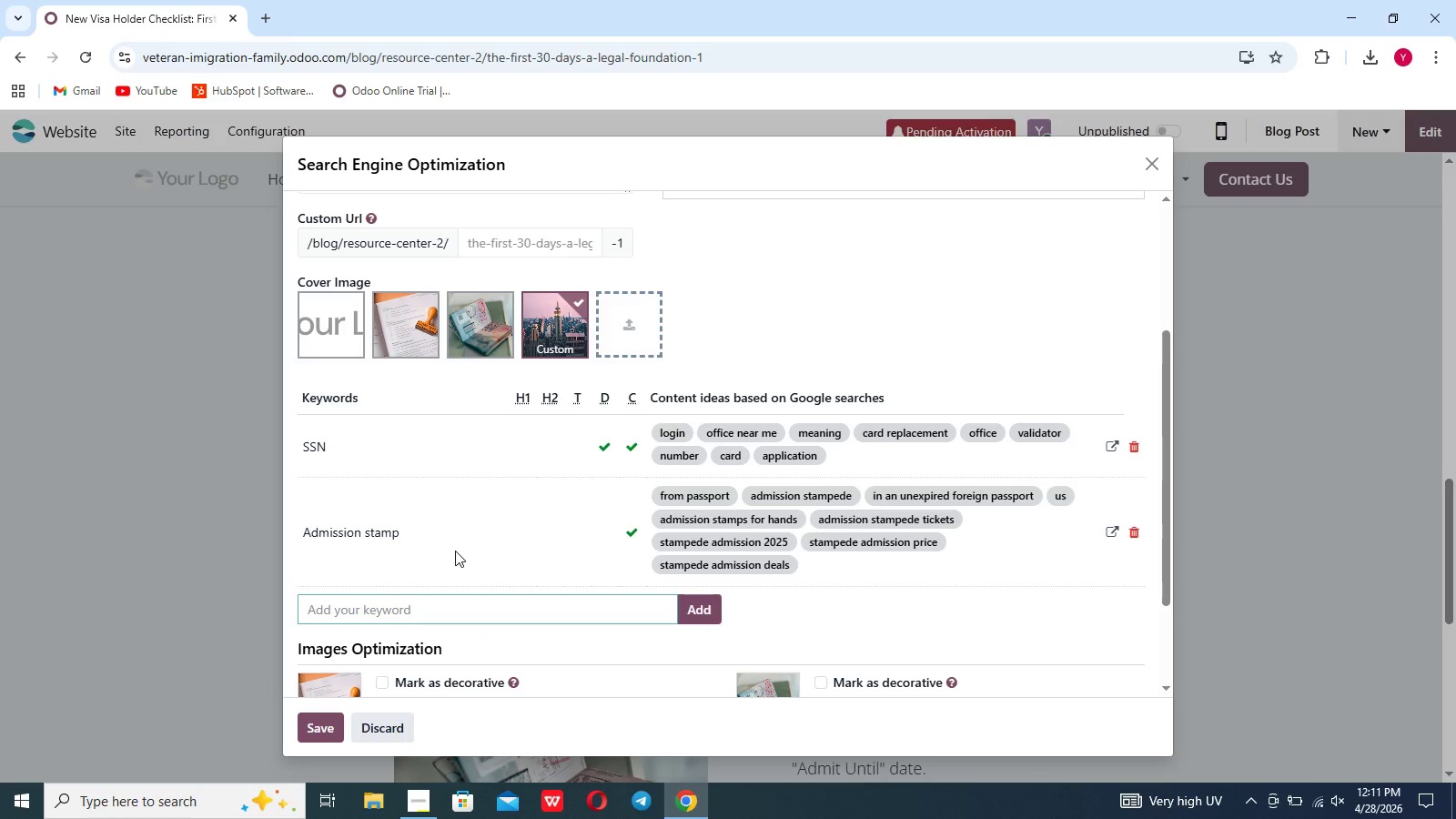 
wait(8.09)
 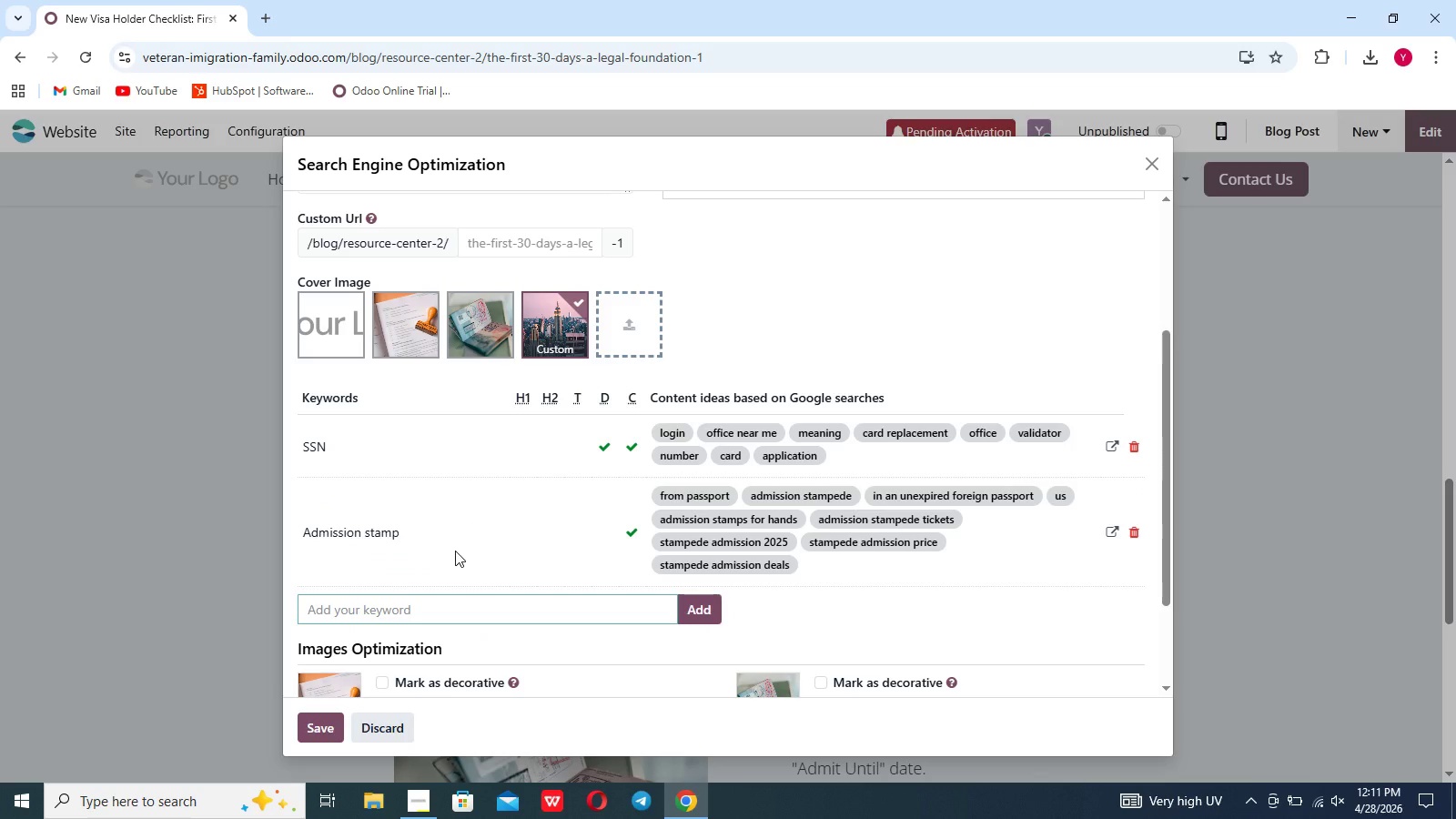 
left_click([421, 613])
 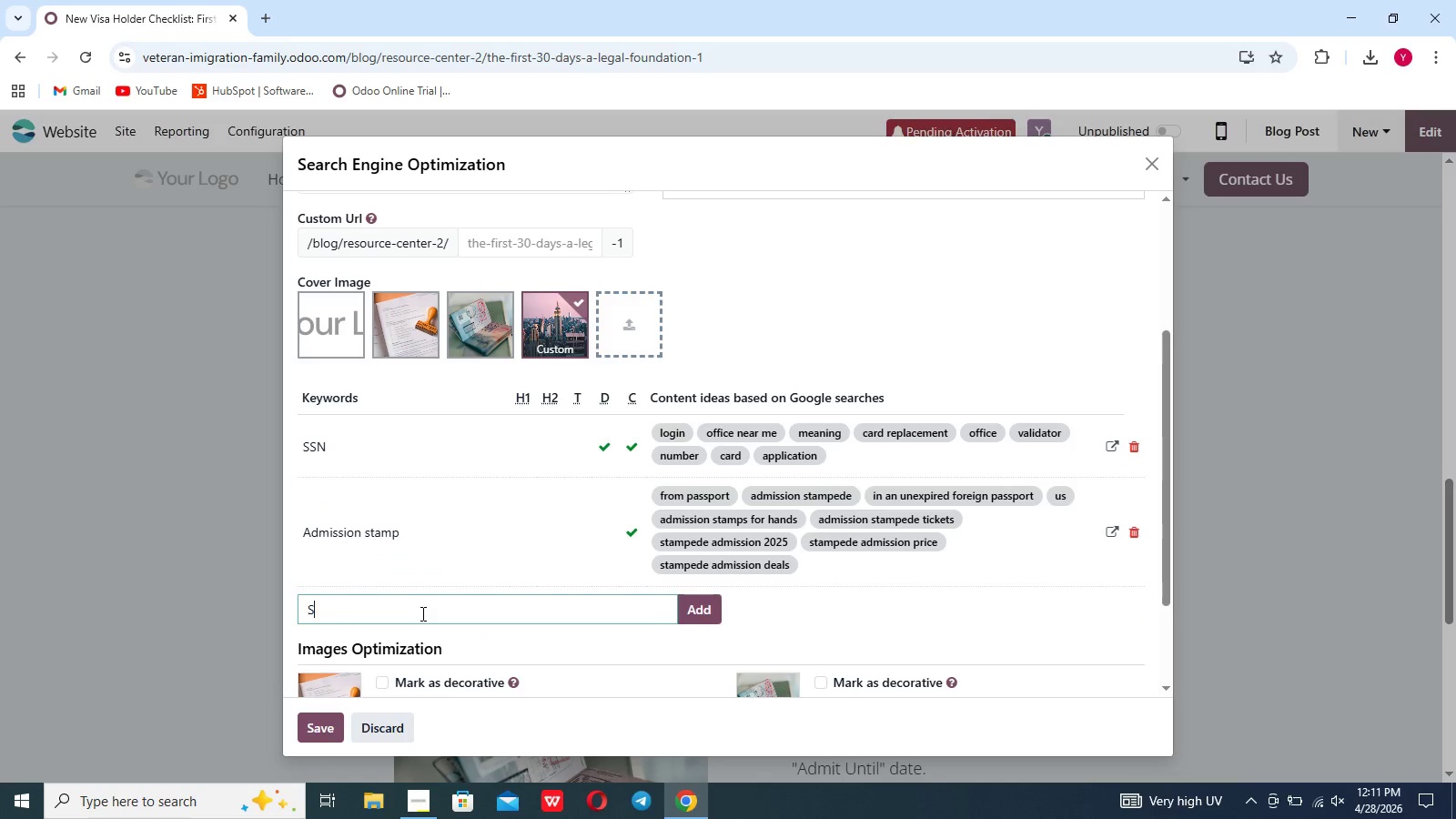 
type(Social Security N)
key(Backspace)
key(Backspace)
key(Backspace)
key(Backspace)
key(Backspace)
key(Backspace)
key(Backspace)
key(Backspace)
key(Backspace)
key(Backspace)
type(securot)
key(Backspace)
key(Backspace)
type(ity number)
 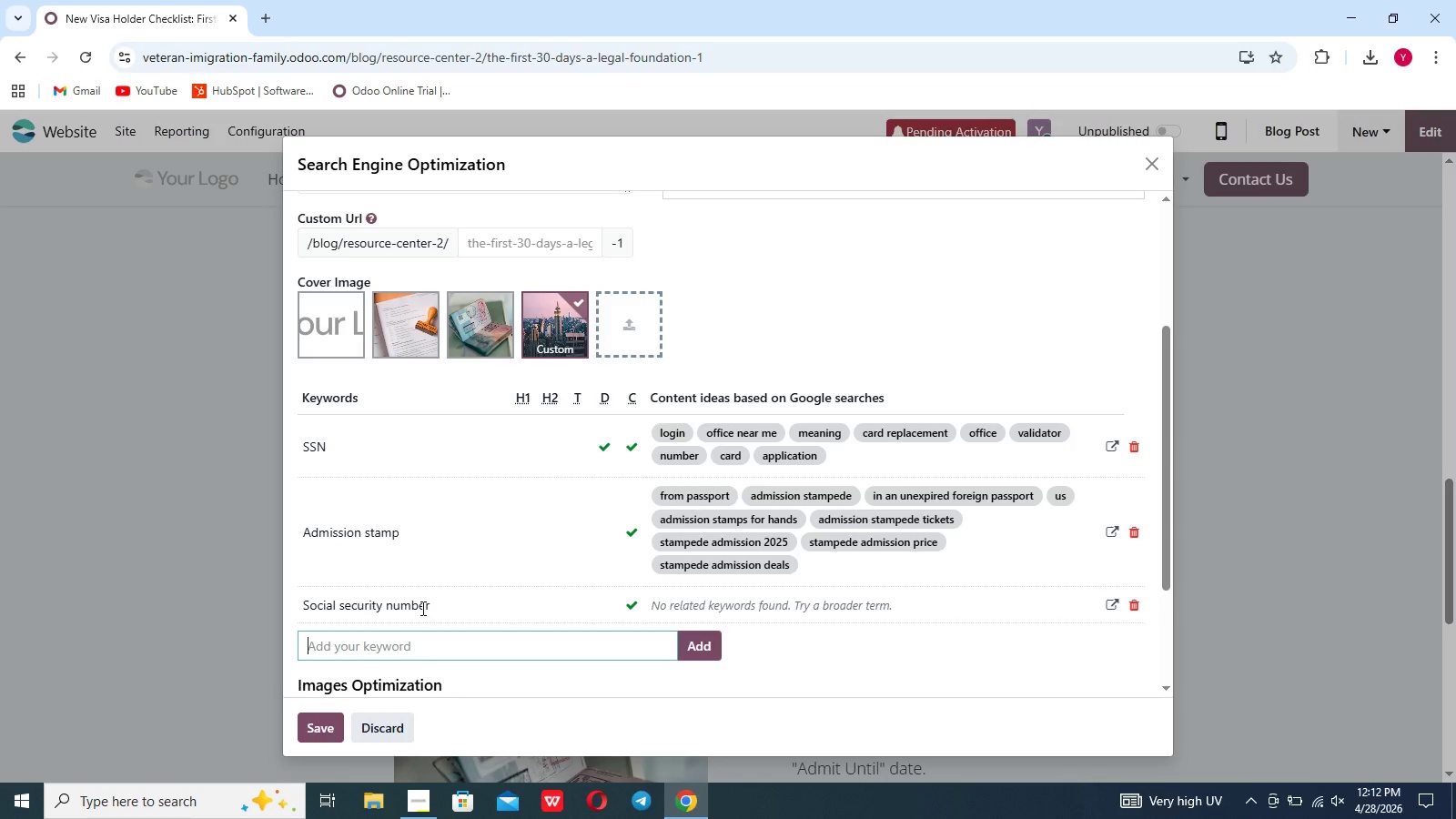 
key(Enter)
 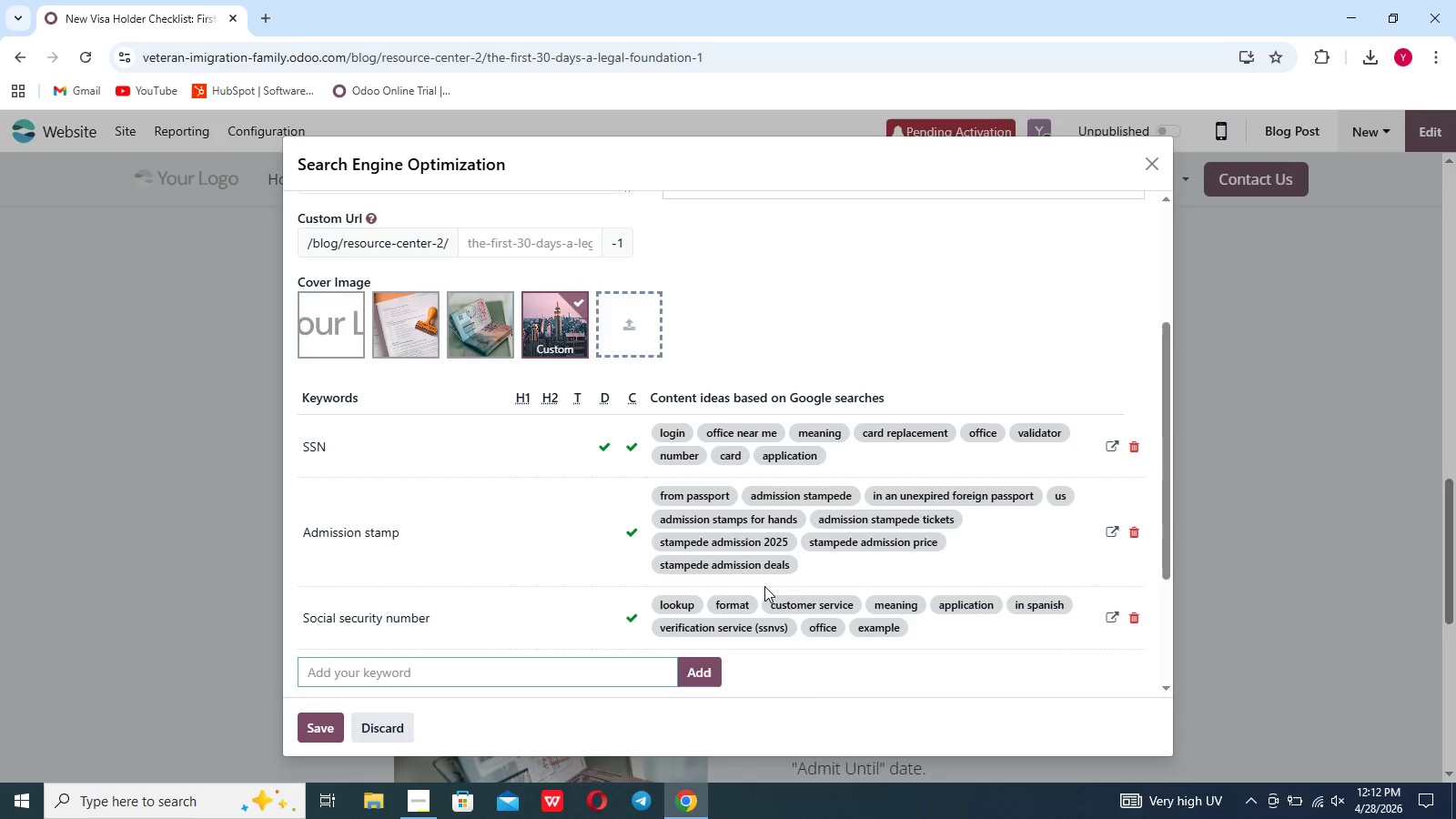 
scroll: coordinate [764, 586], scroll_direction: down, amount: 3.0
 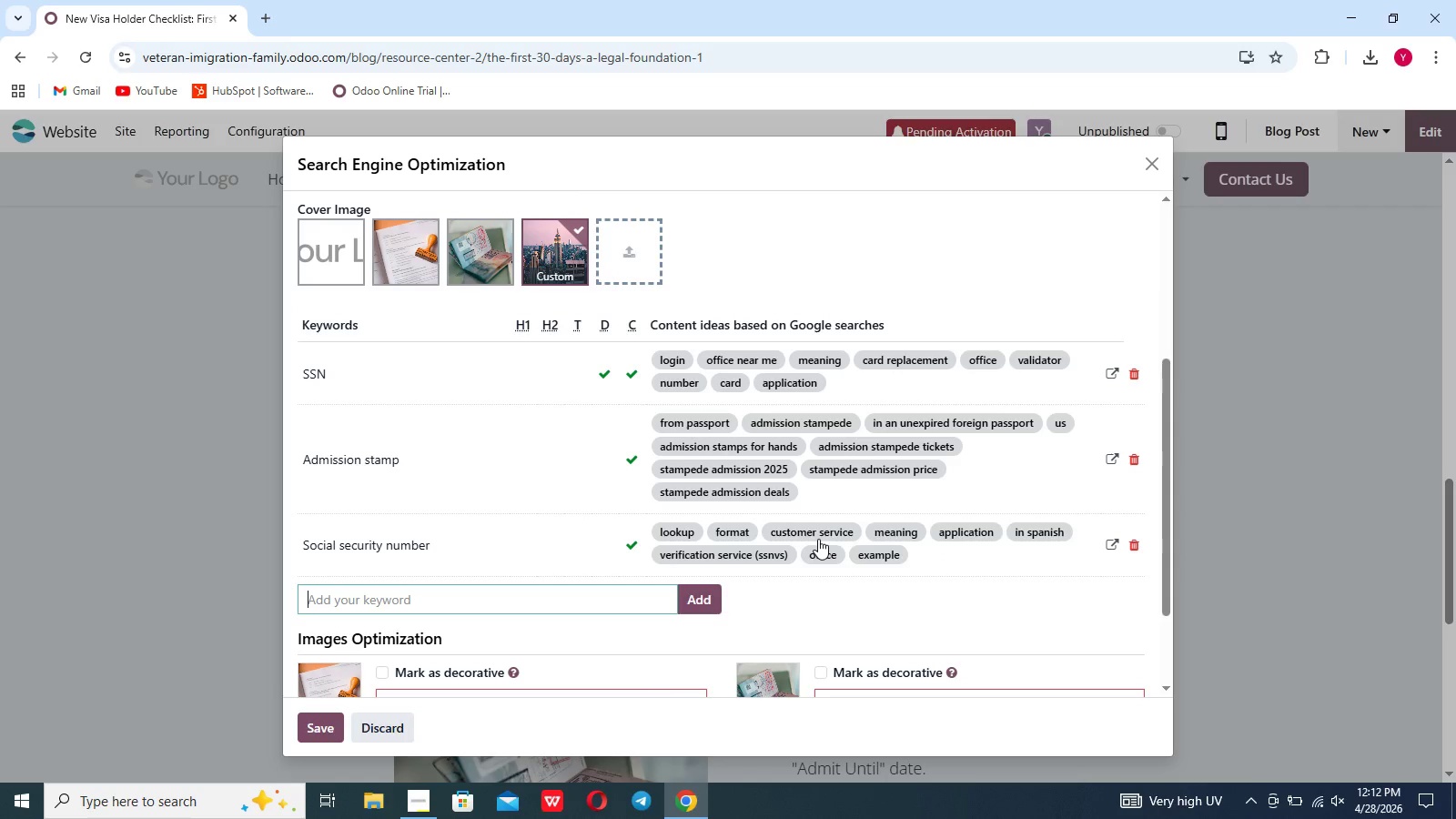 
scroll: coordinate [818, 539], scroll_direction: up, amount: 39.0
 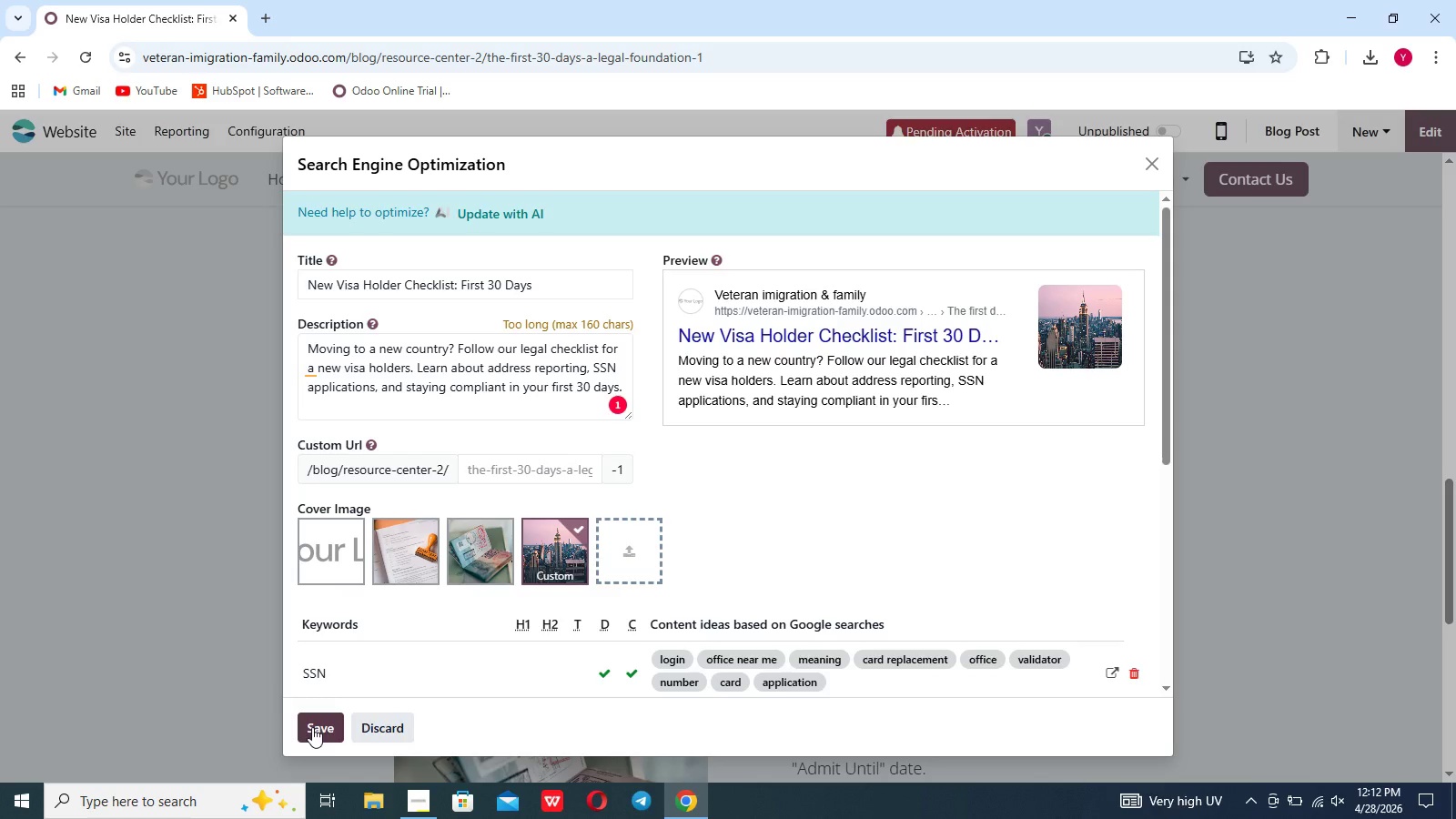 
left_click([312, 727])
 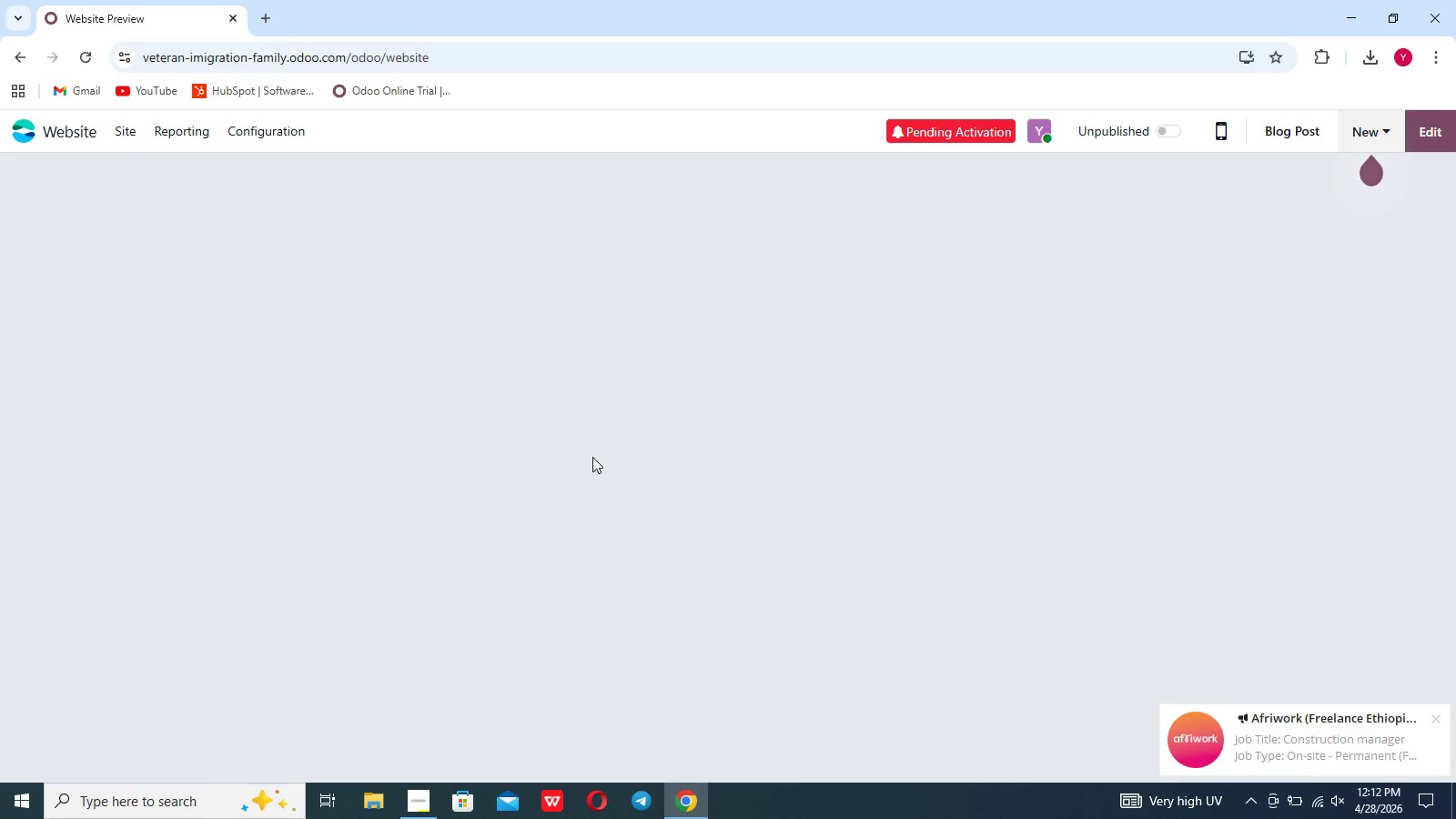 
wait(9.67)
 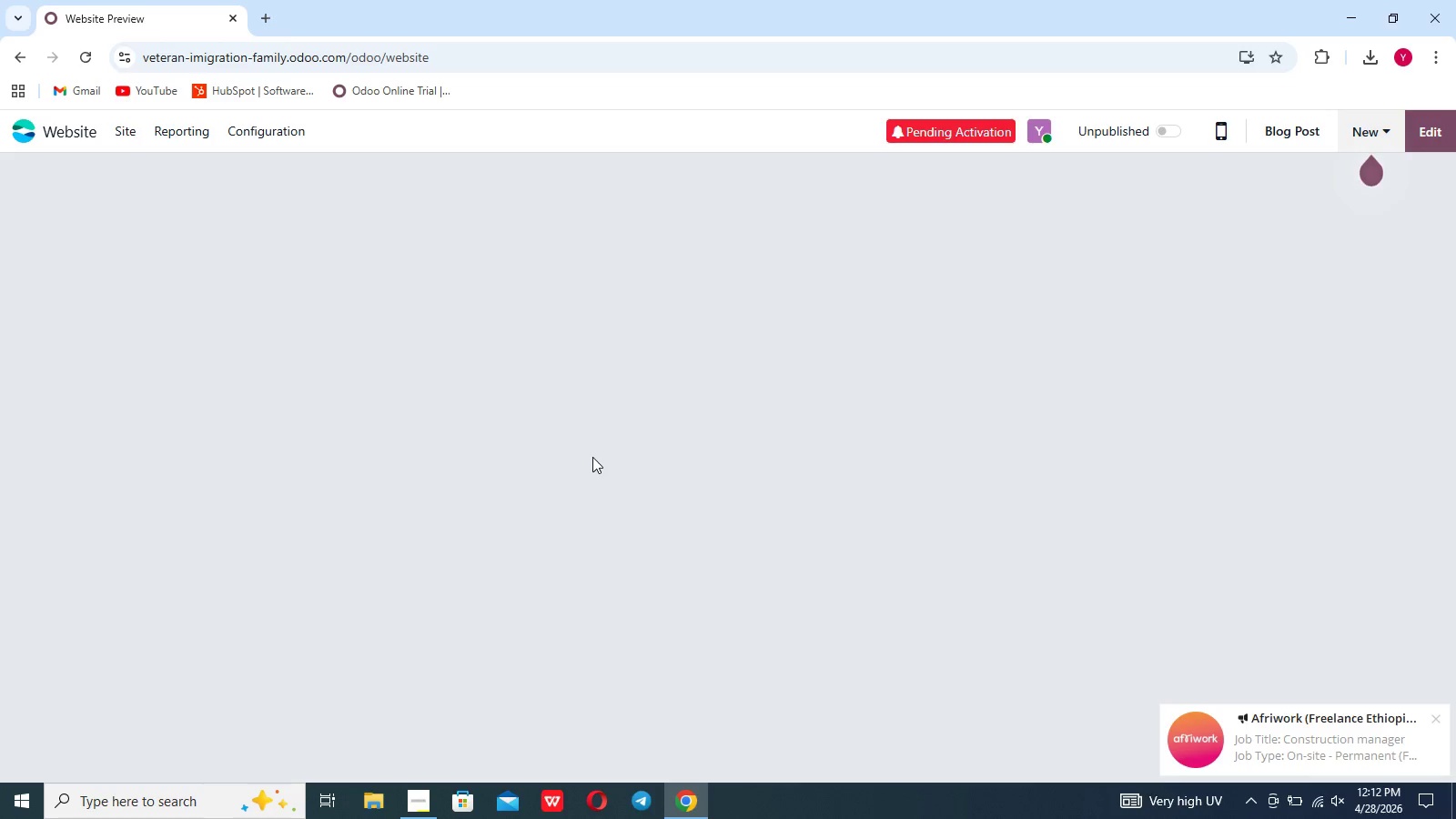 
left_click([1436, 719])
 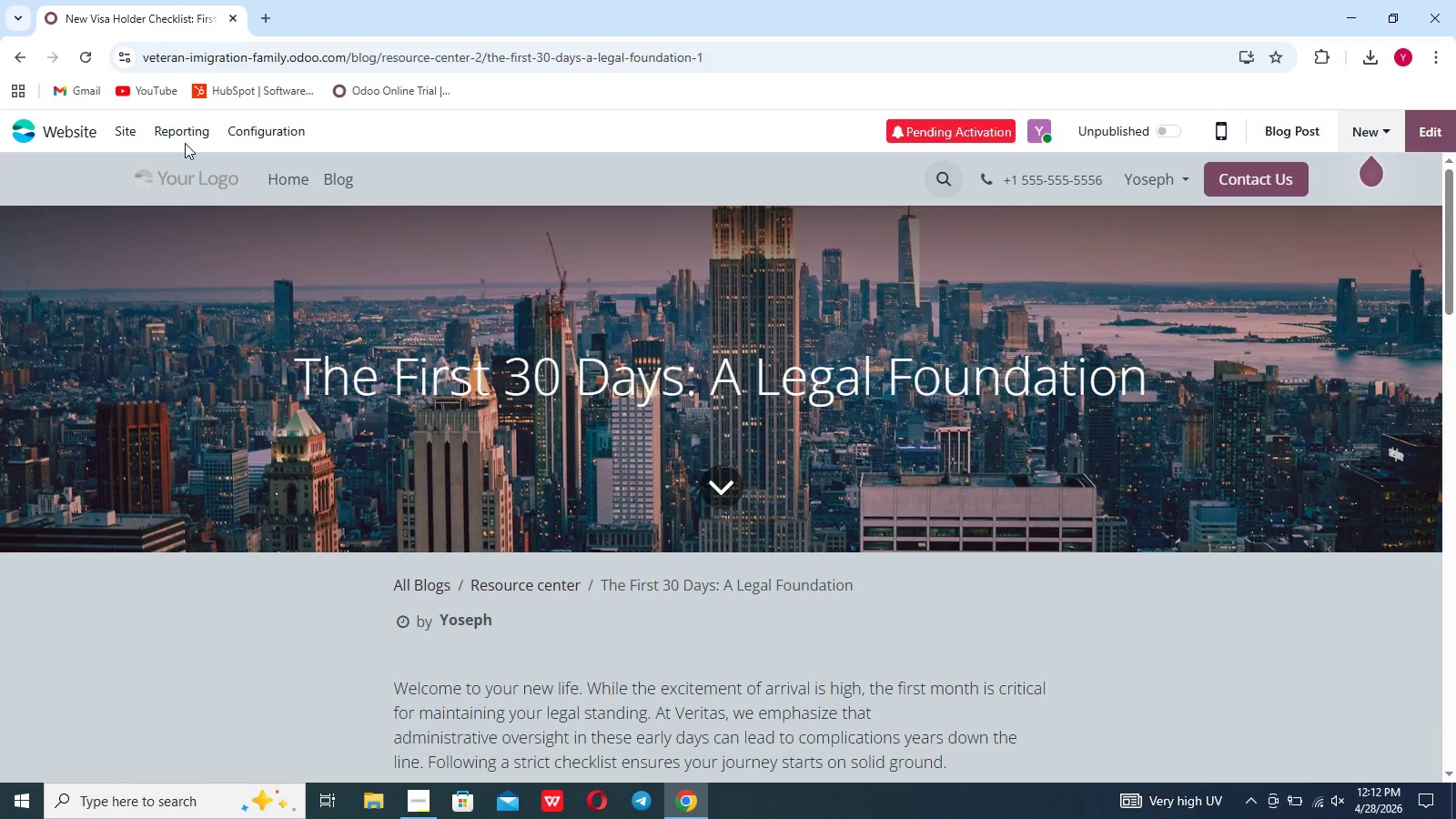 
scroll: coordinate [369, 217], scroll_direction: up, amount: 31.0
 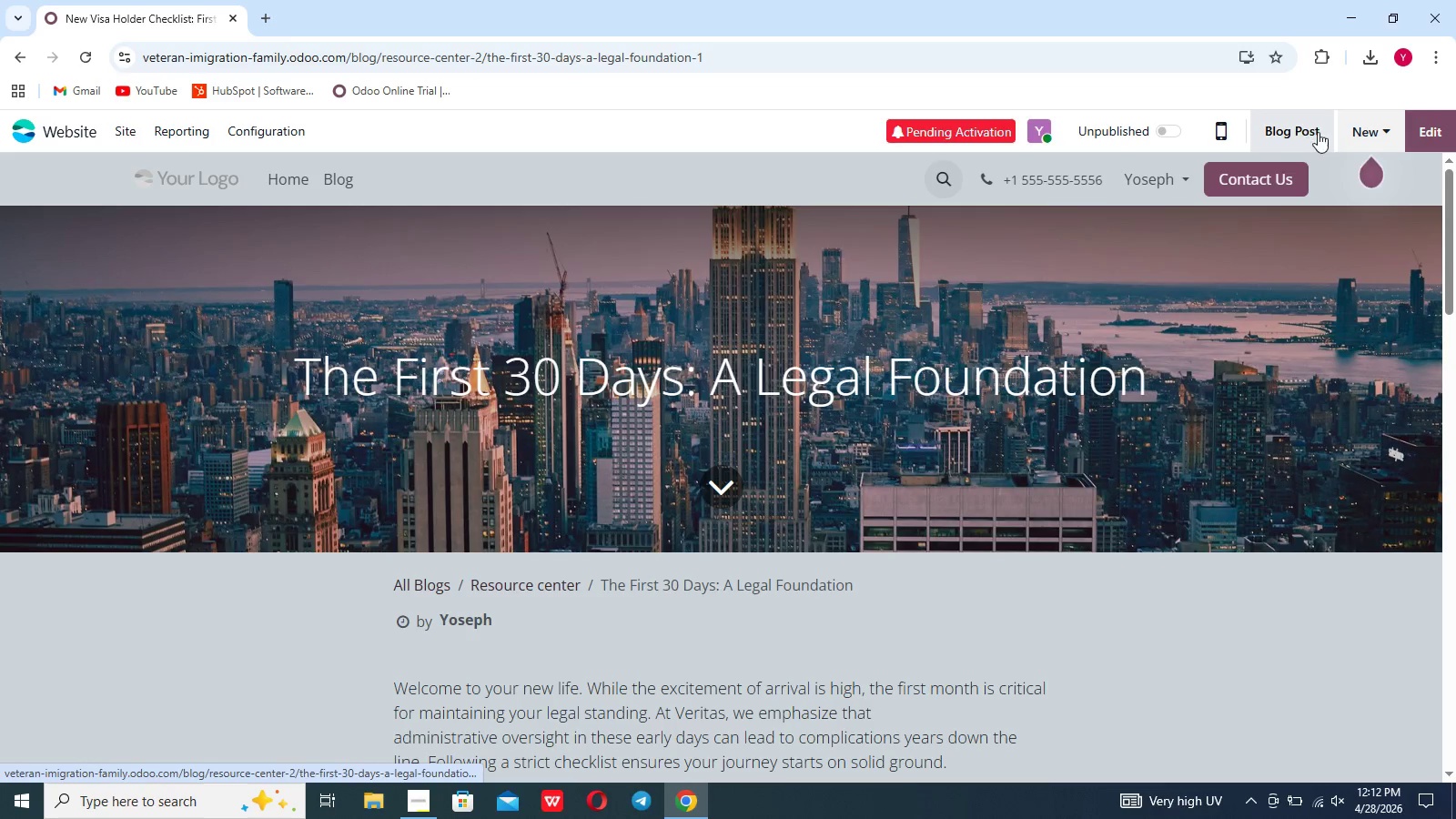 
left_click([1350, 133])
 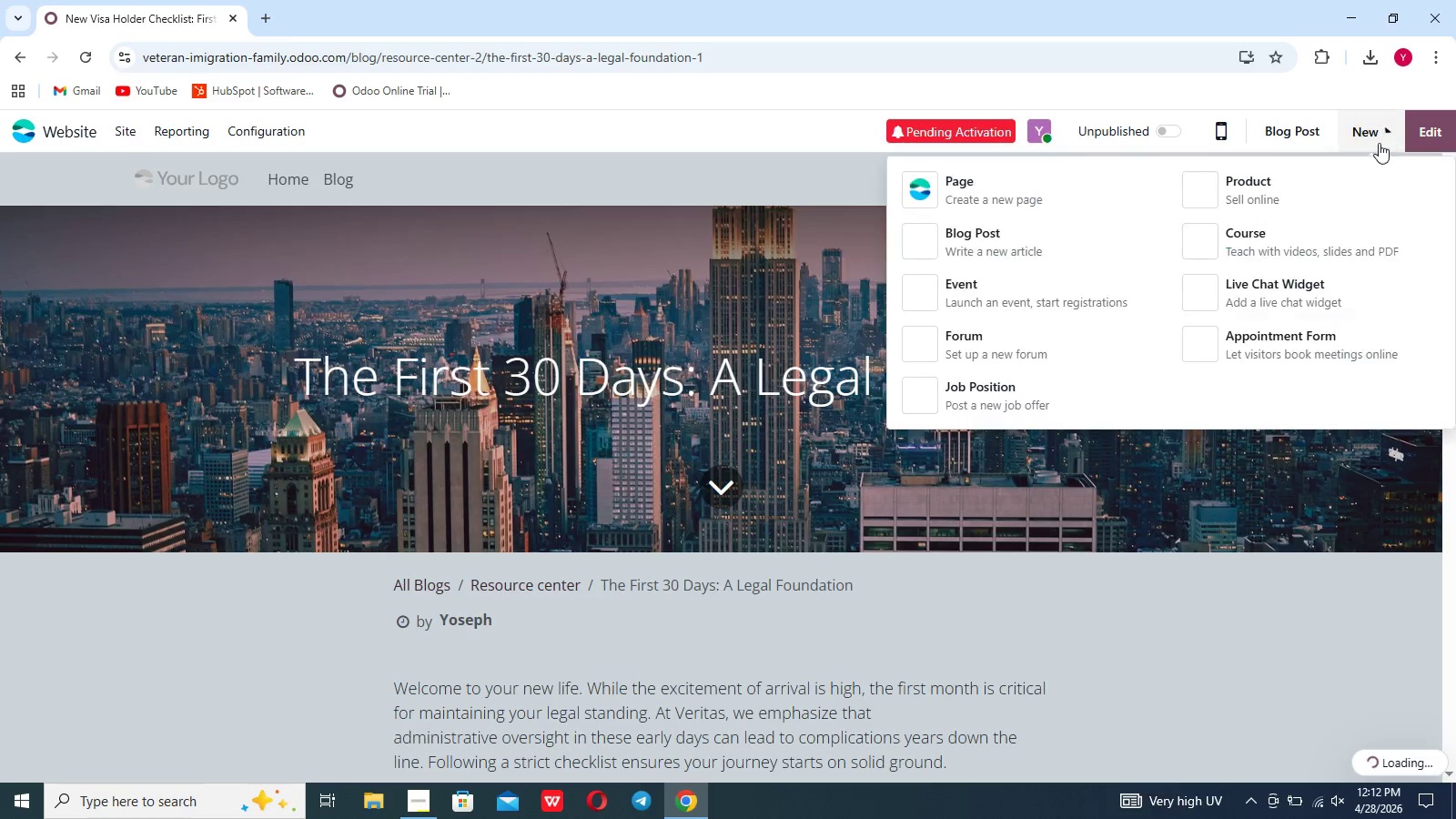 
mouse_move([1101, 243])
 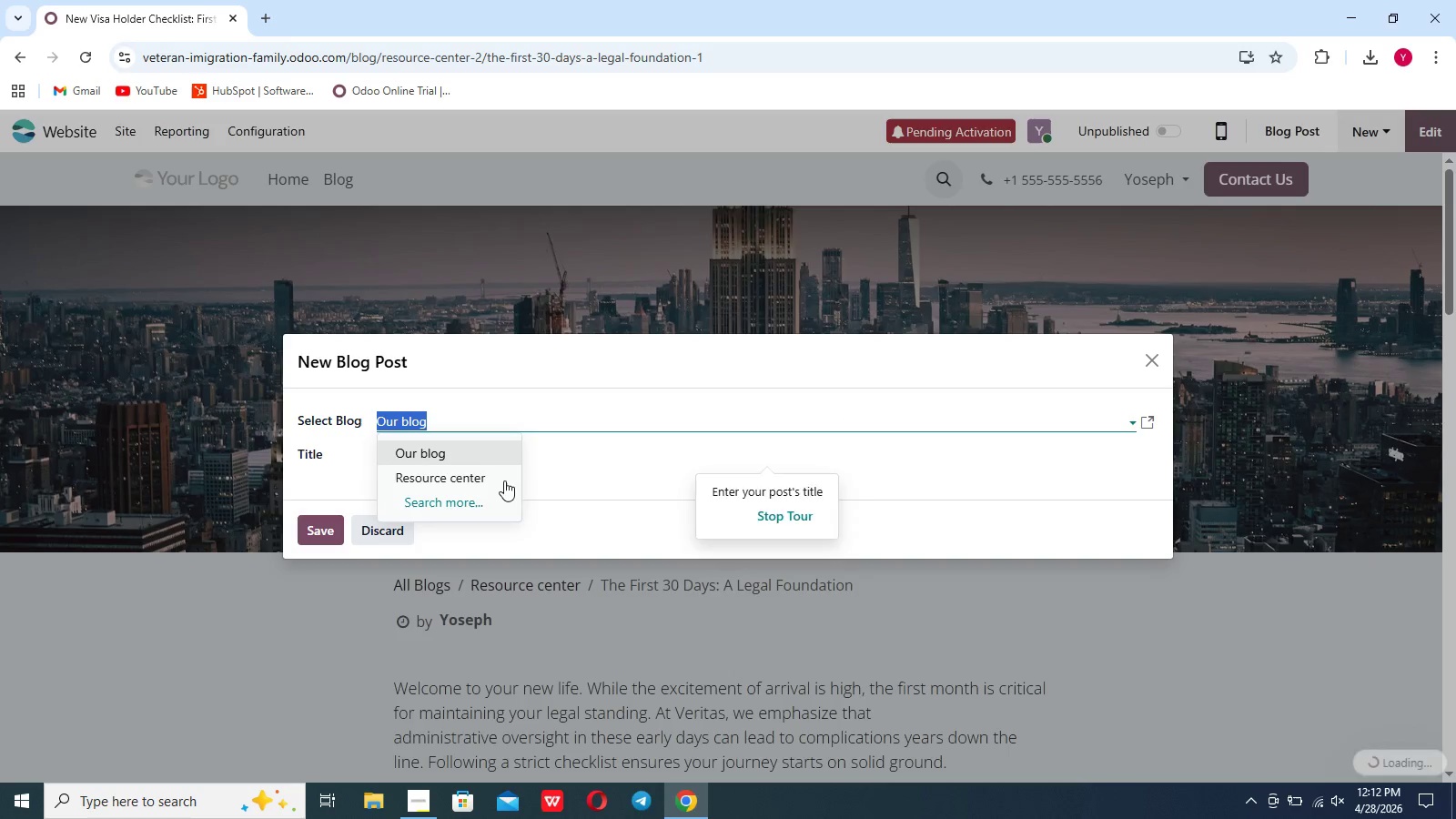 
left_click([453, 456])
 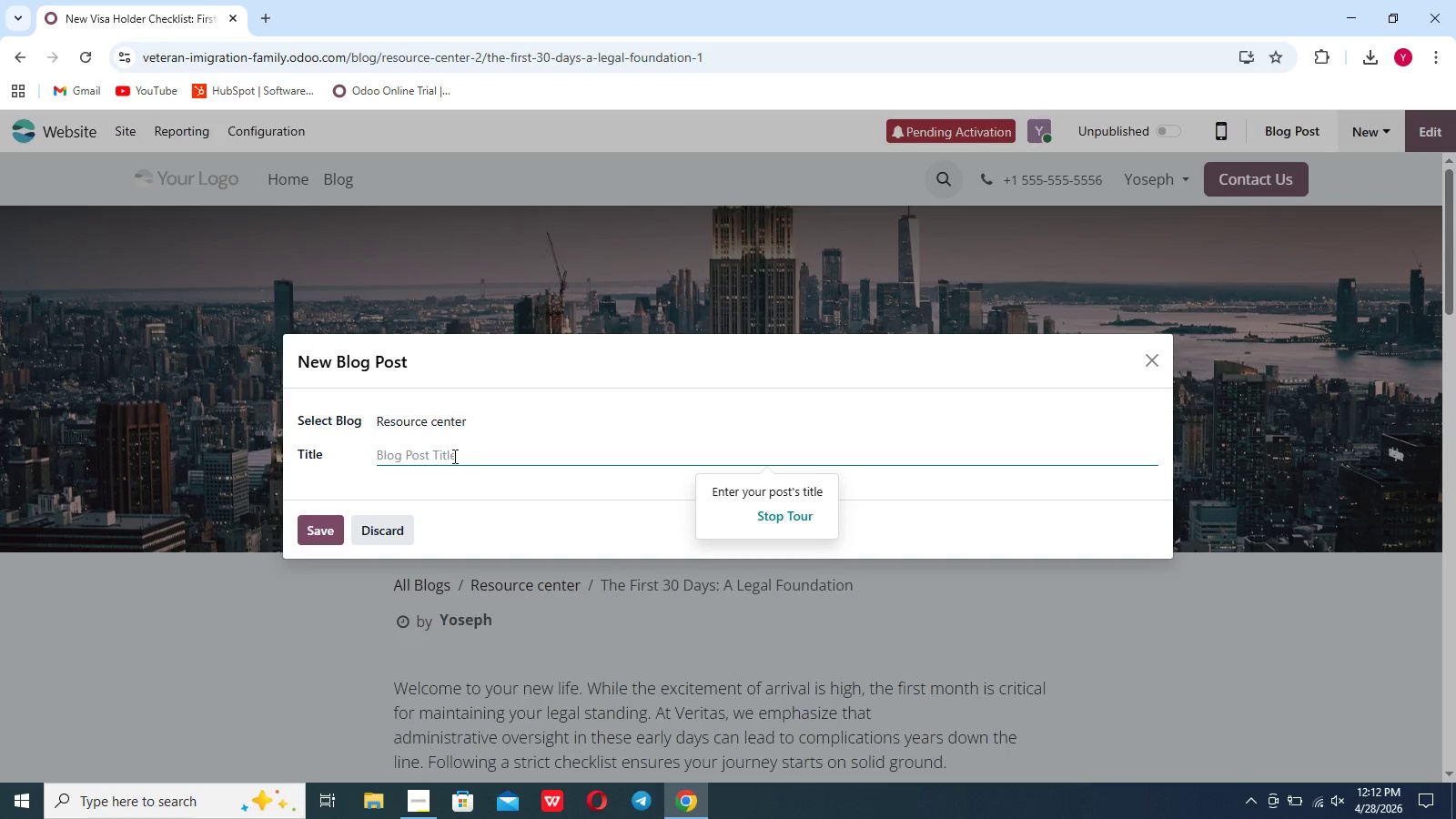 
wait(6.45)
 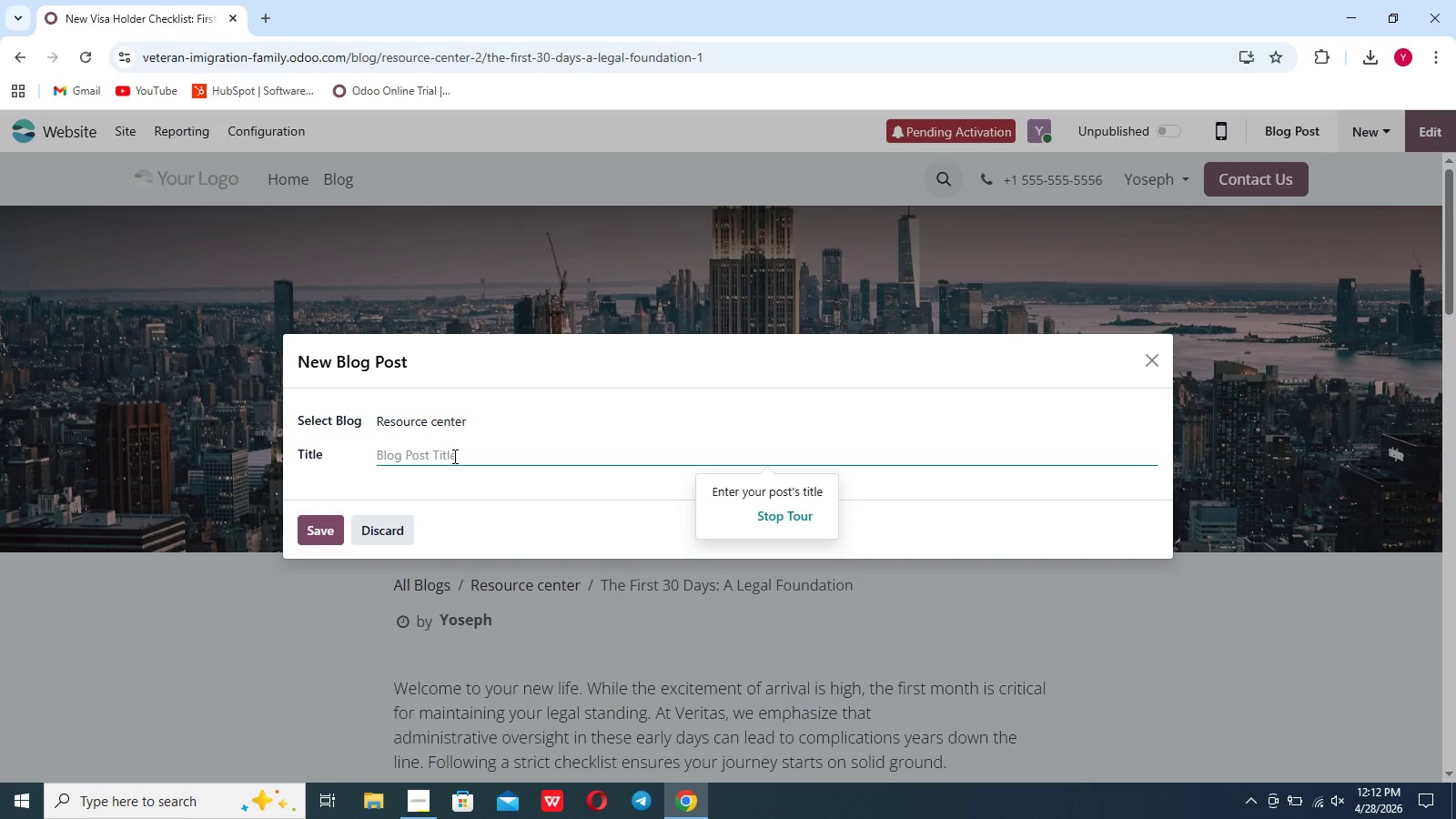 
type(From Visa To Recidence)
key(Backspace)
type(y:)
 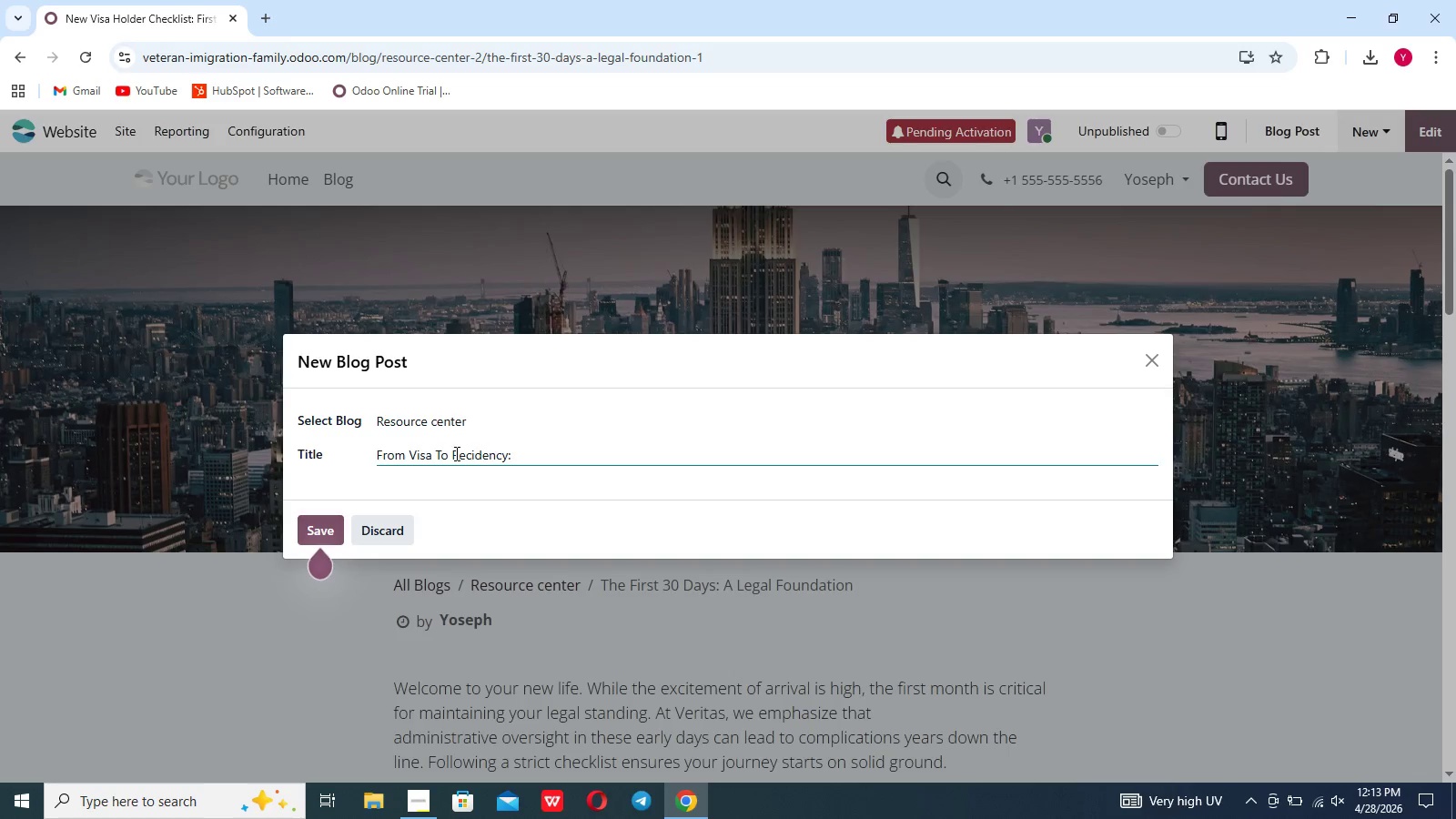 
type( Fsm)
key(Backspace)
key(Backspace)
key(Backspace)
type( FAMILY AND Proff)
key(Backspace)
type(essional Milestone)
 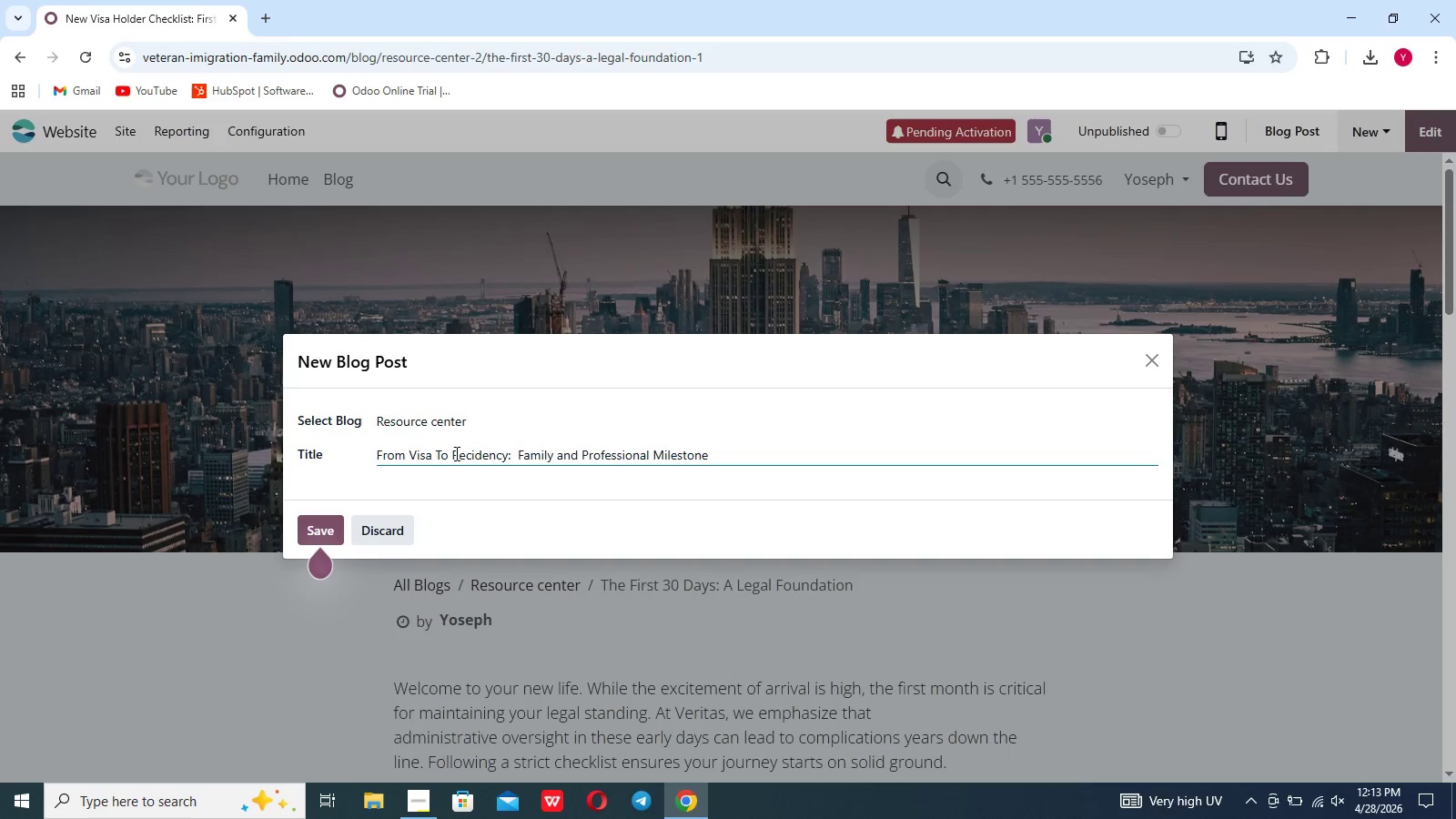 
left_click([472, 455])
 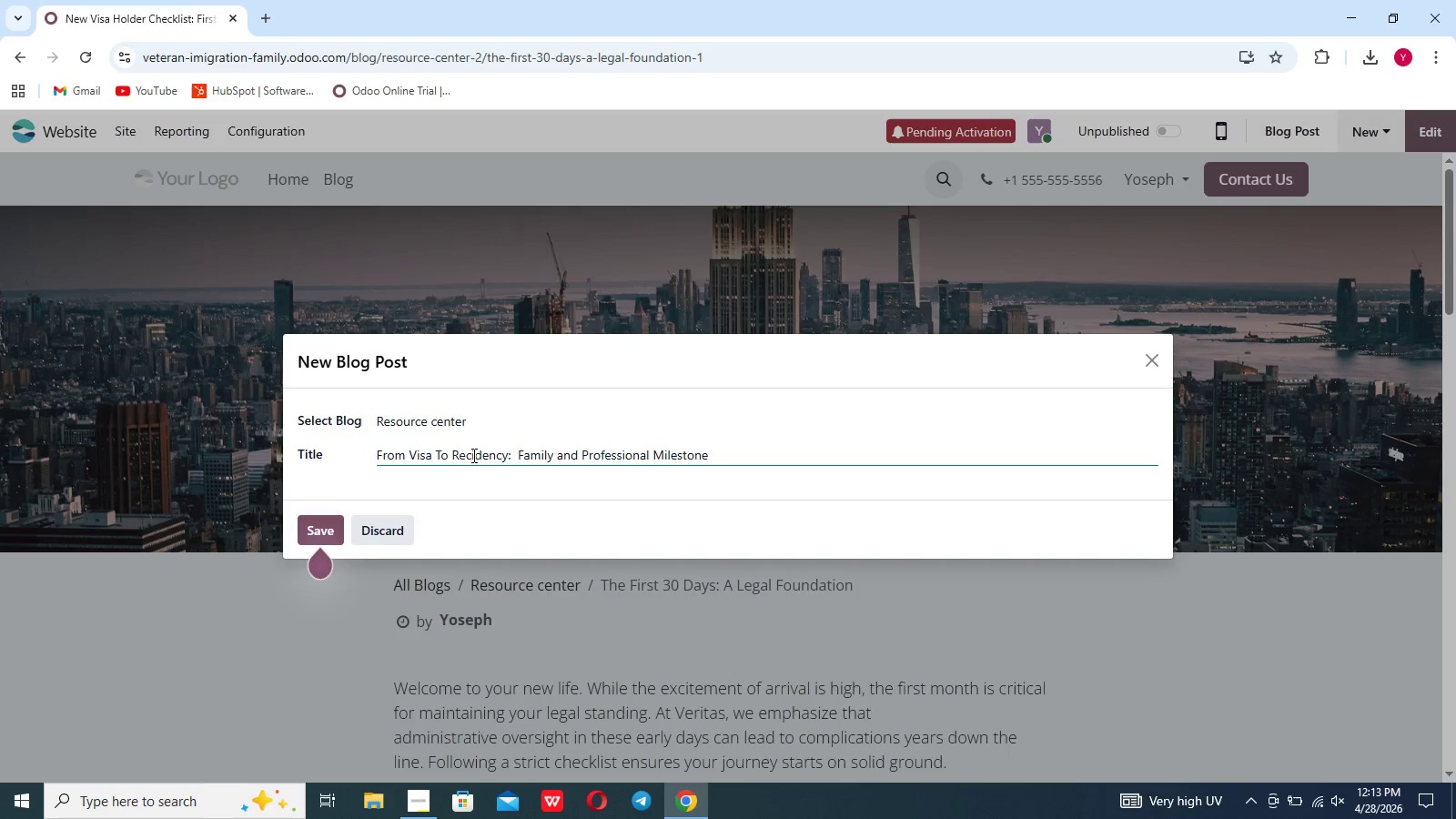 
key(Backspace)
 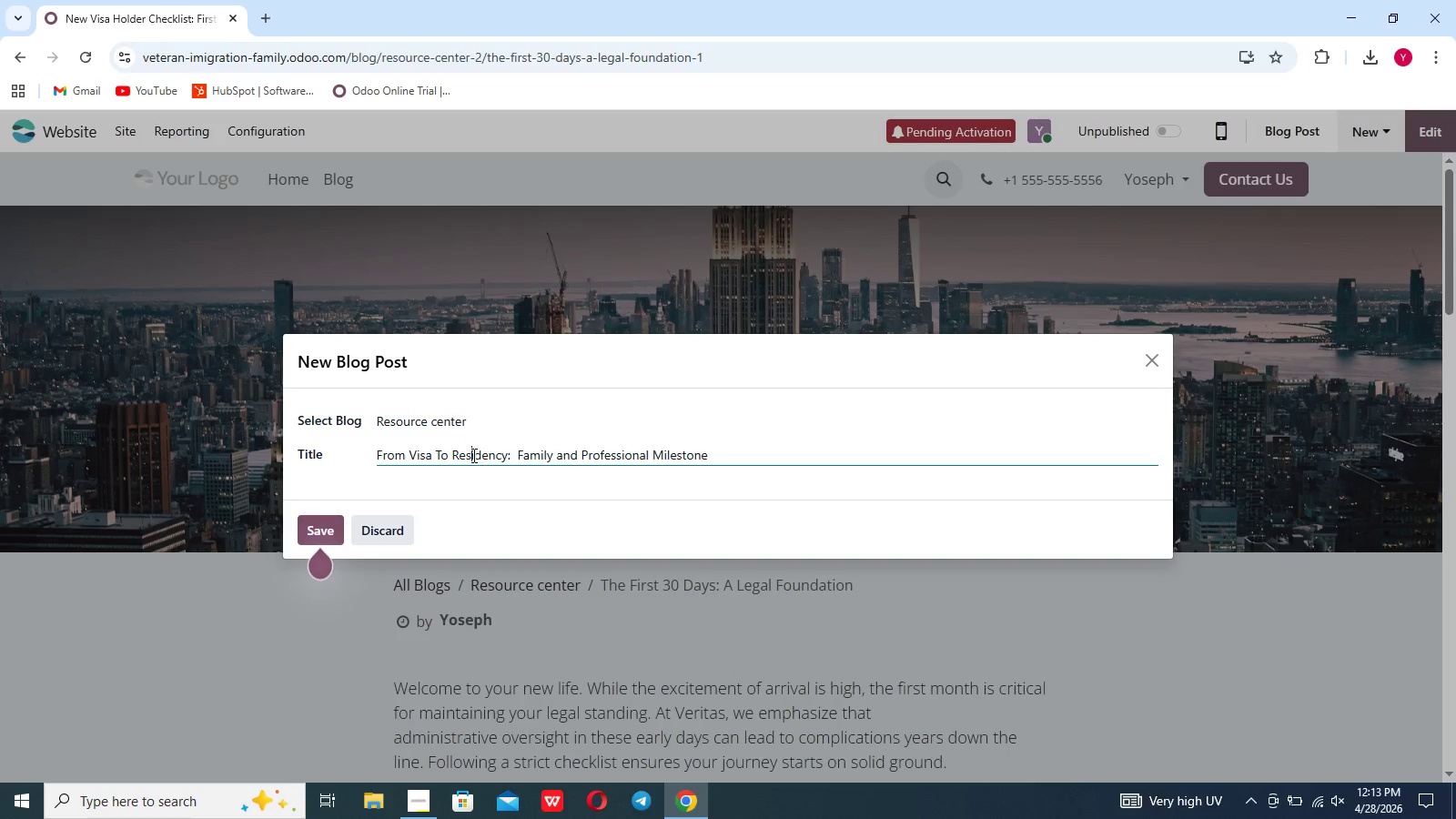 
key(S)
 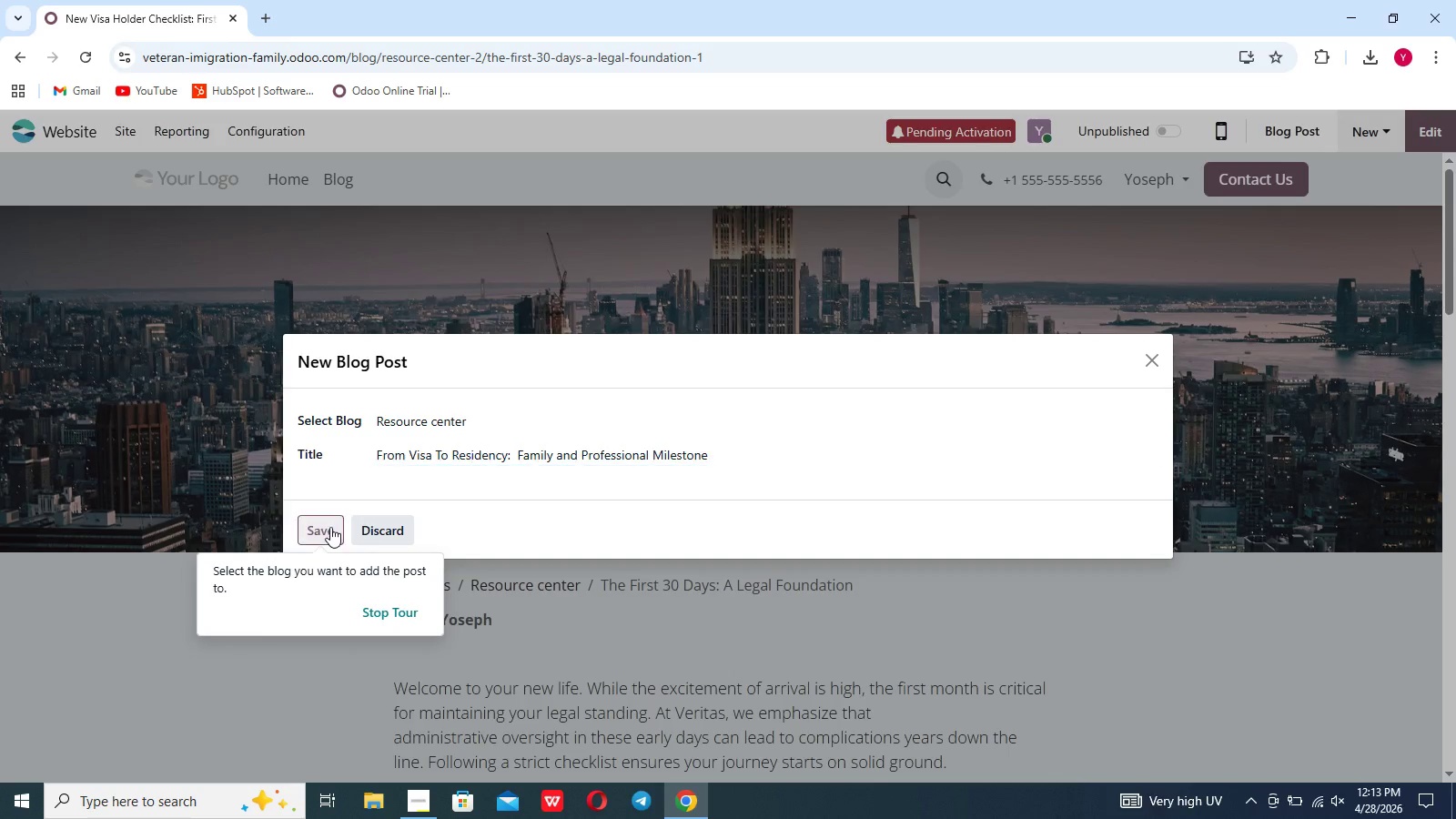 
left_click([330, 527])
 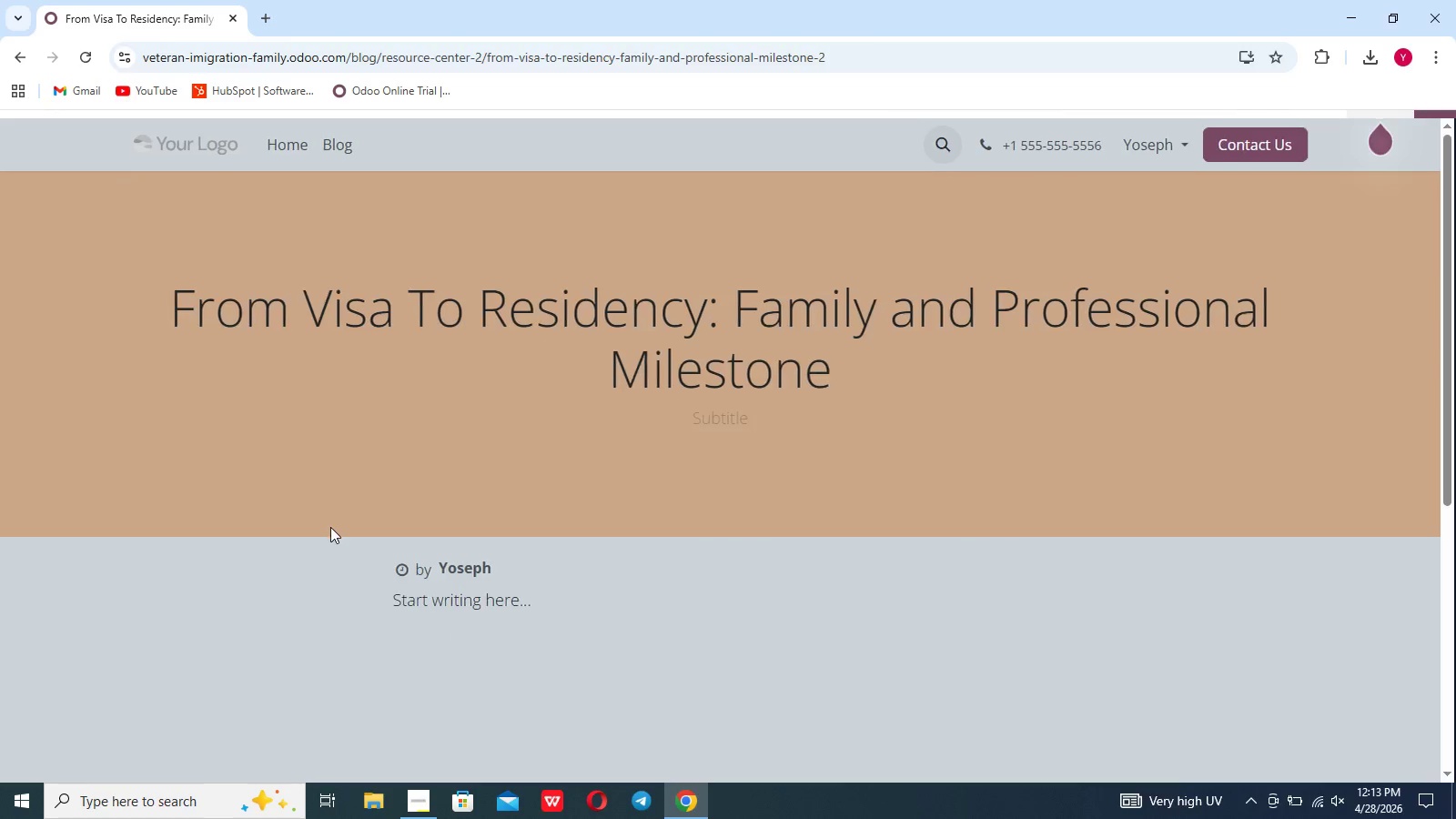 
wait(6.09)
 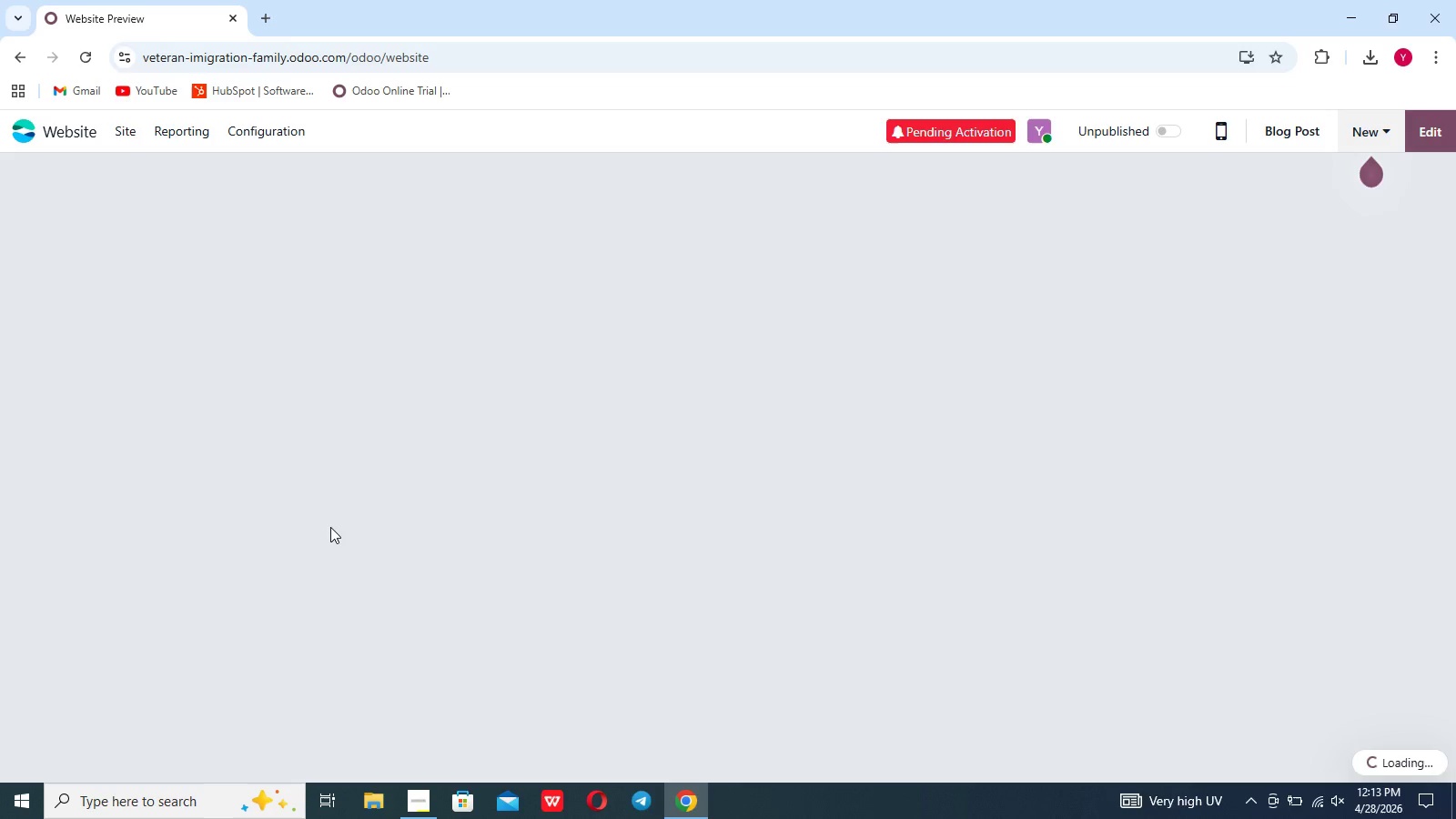 
double_click([540, 444])
 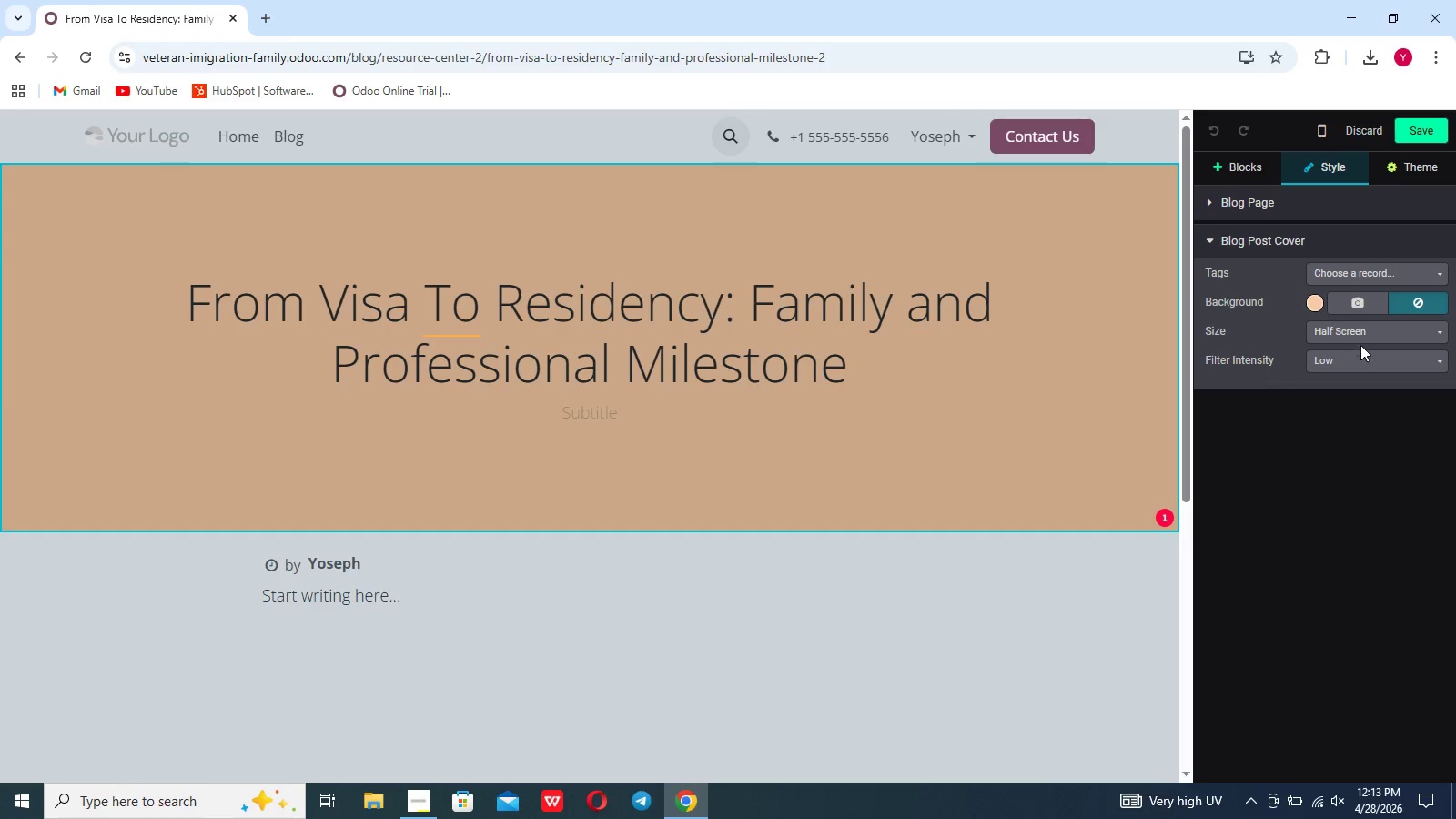 
left_click([1346, 299])
 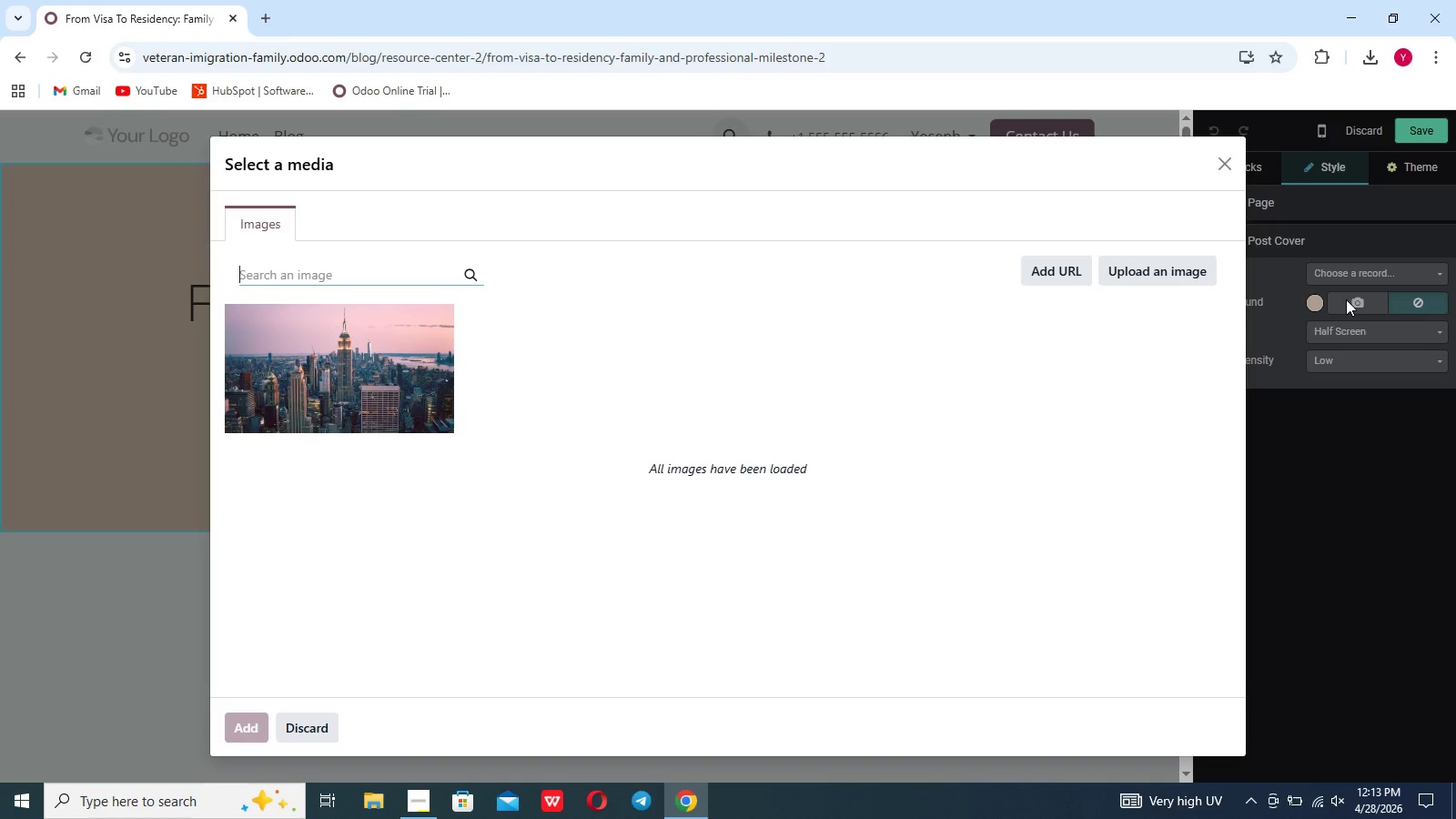 
wait(8.67)
 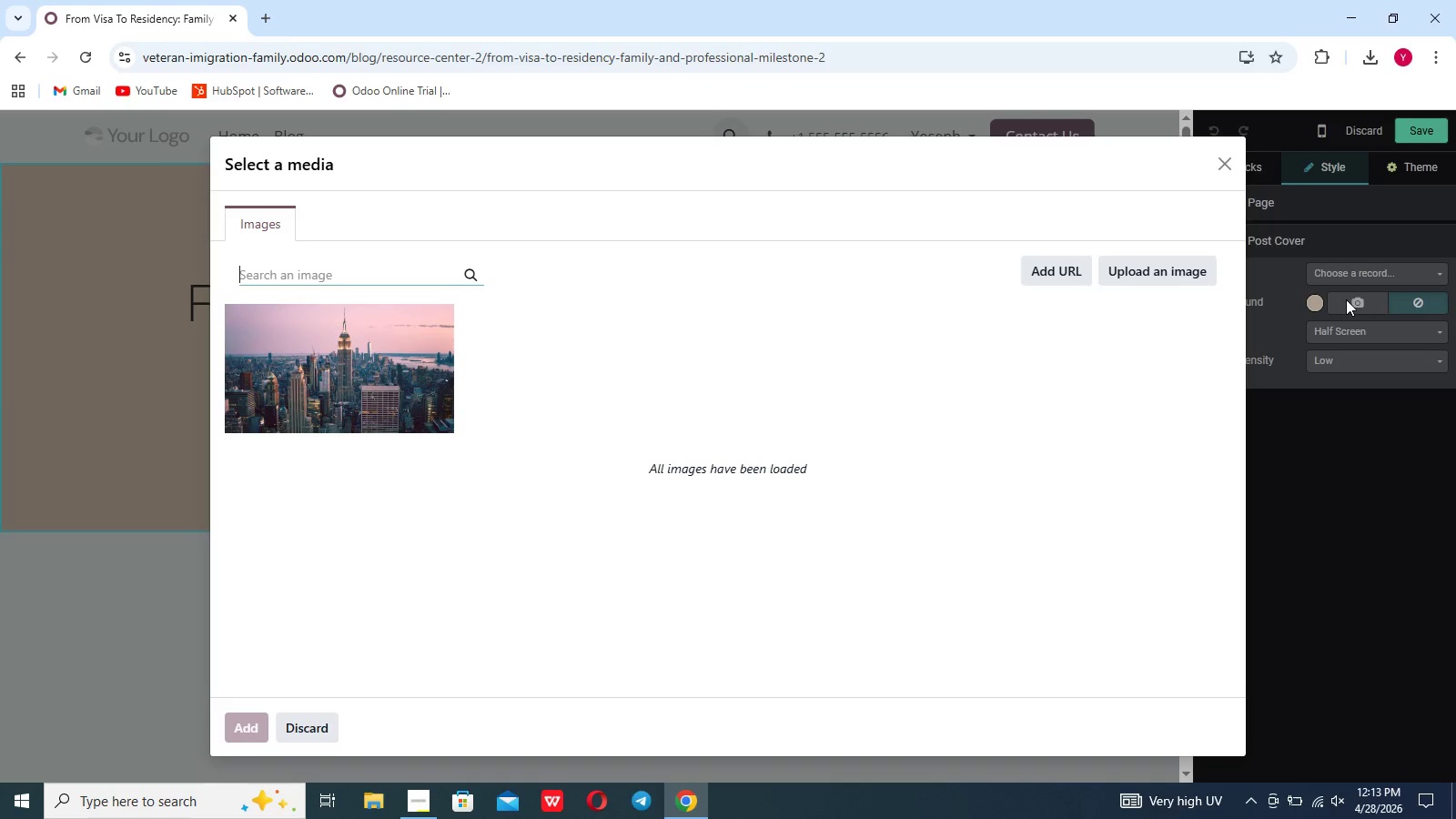 
left_click([1158, 271])
 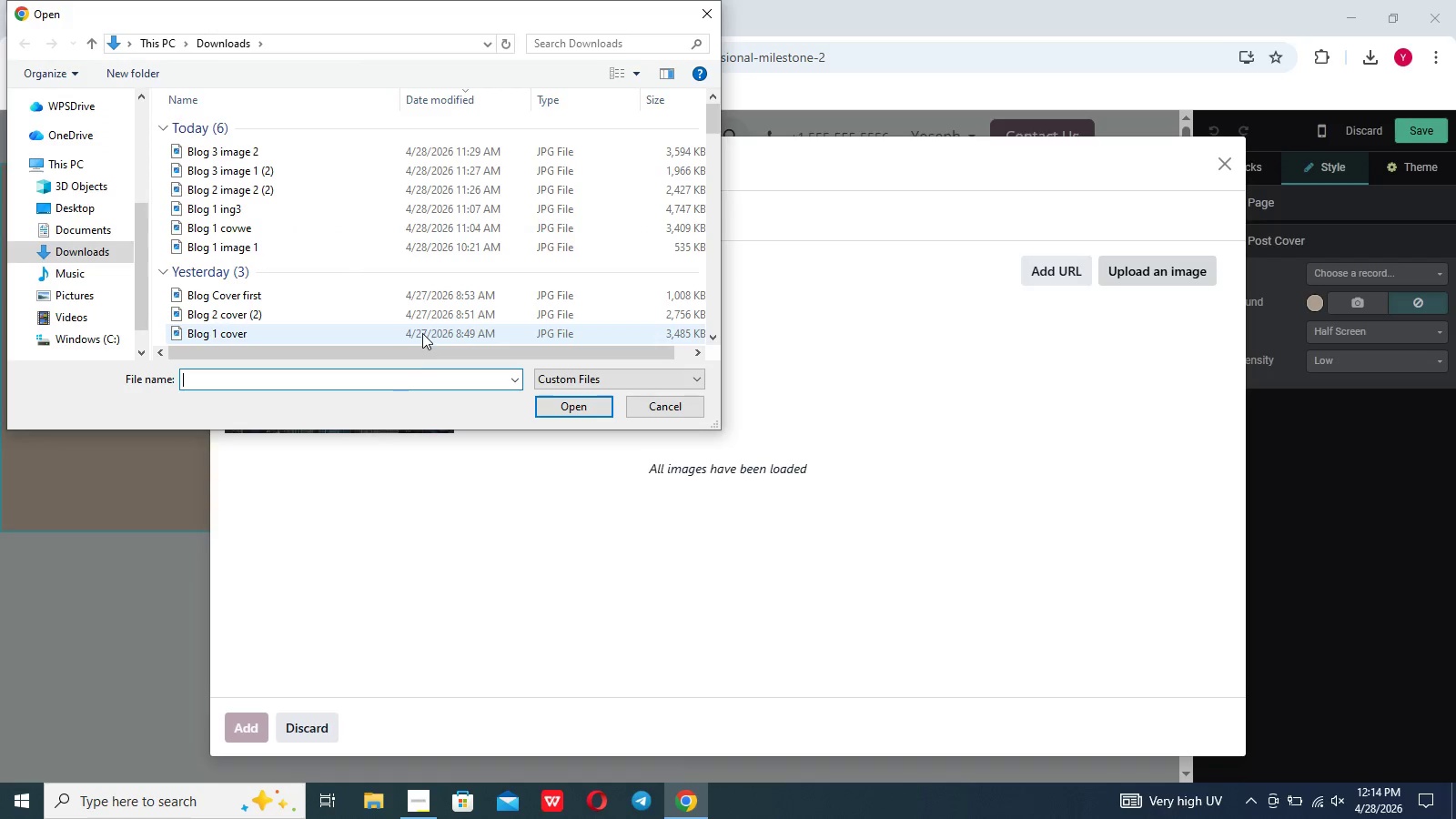 
wait(11.09)
 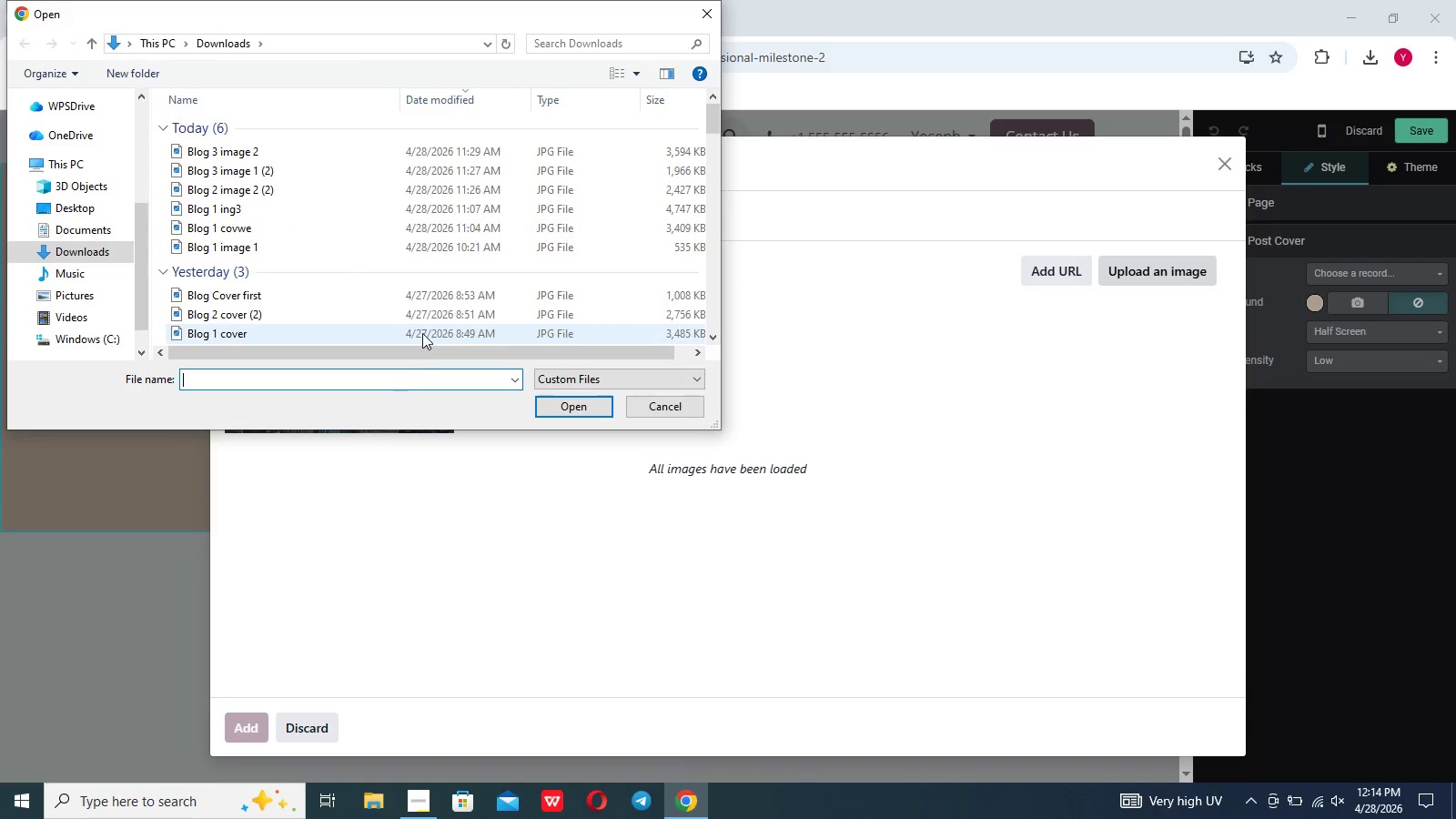 
left_click([427, 322])
 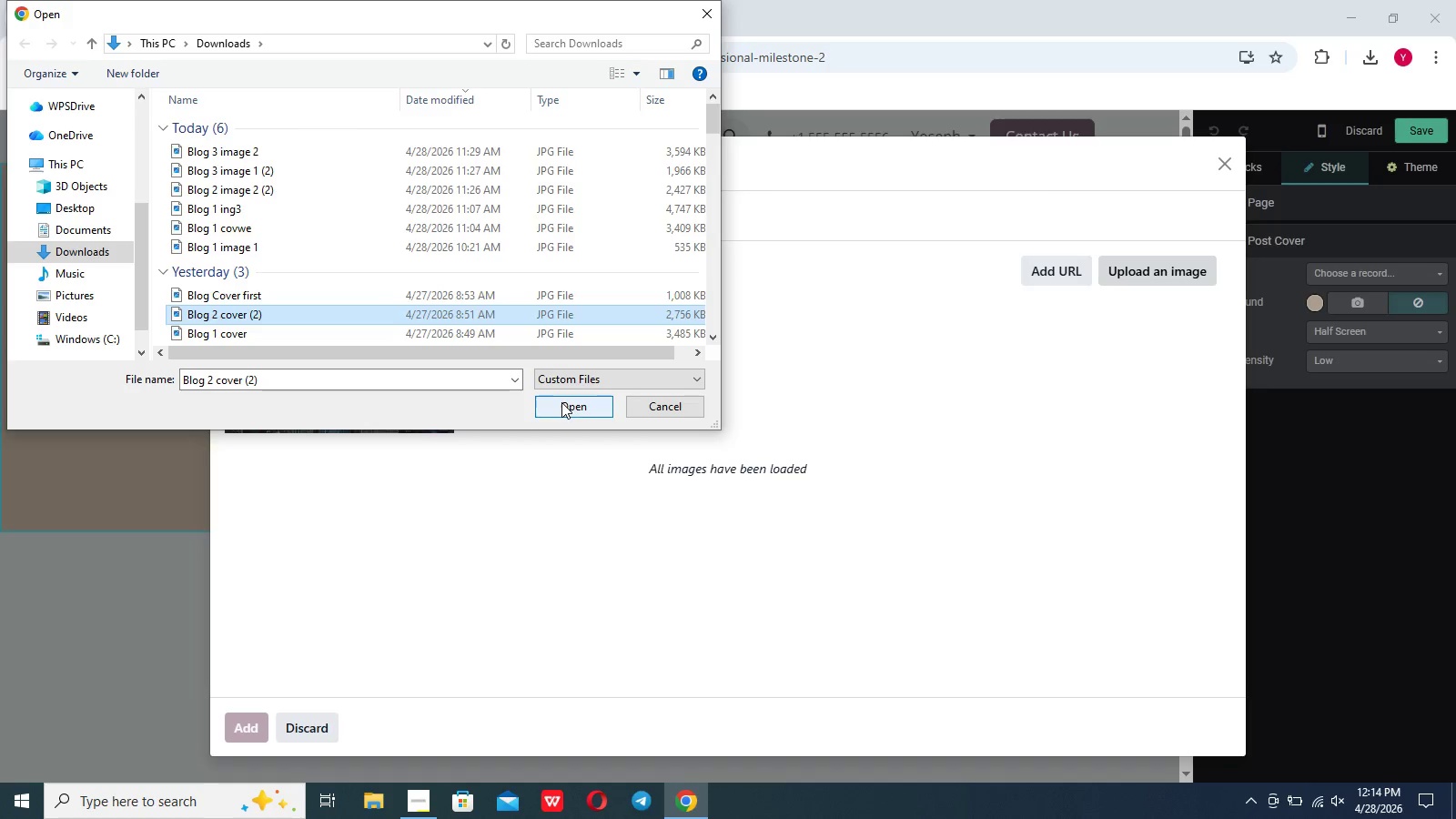 
left_click([561, 402])
 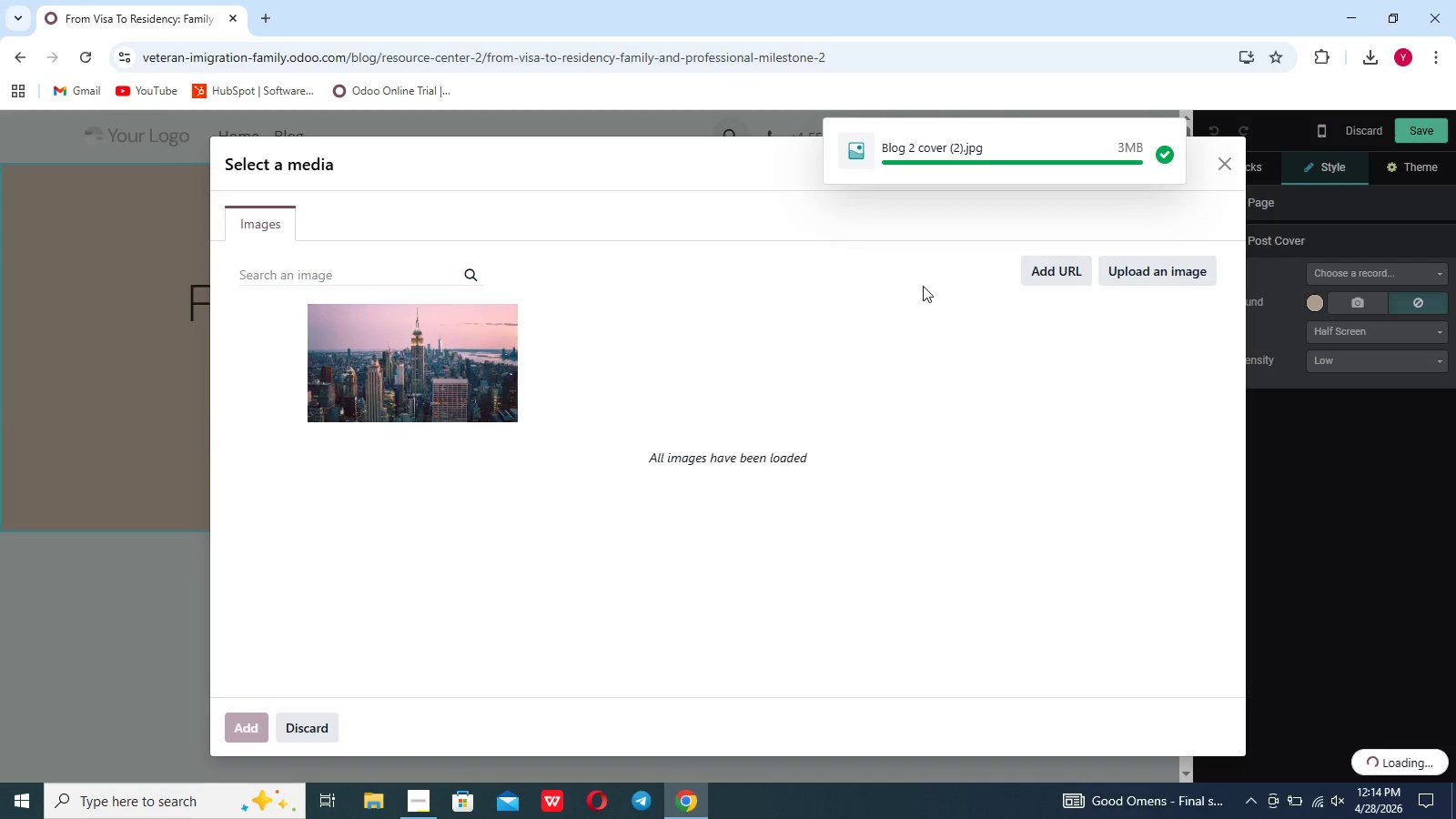 
wait(24.5)
 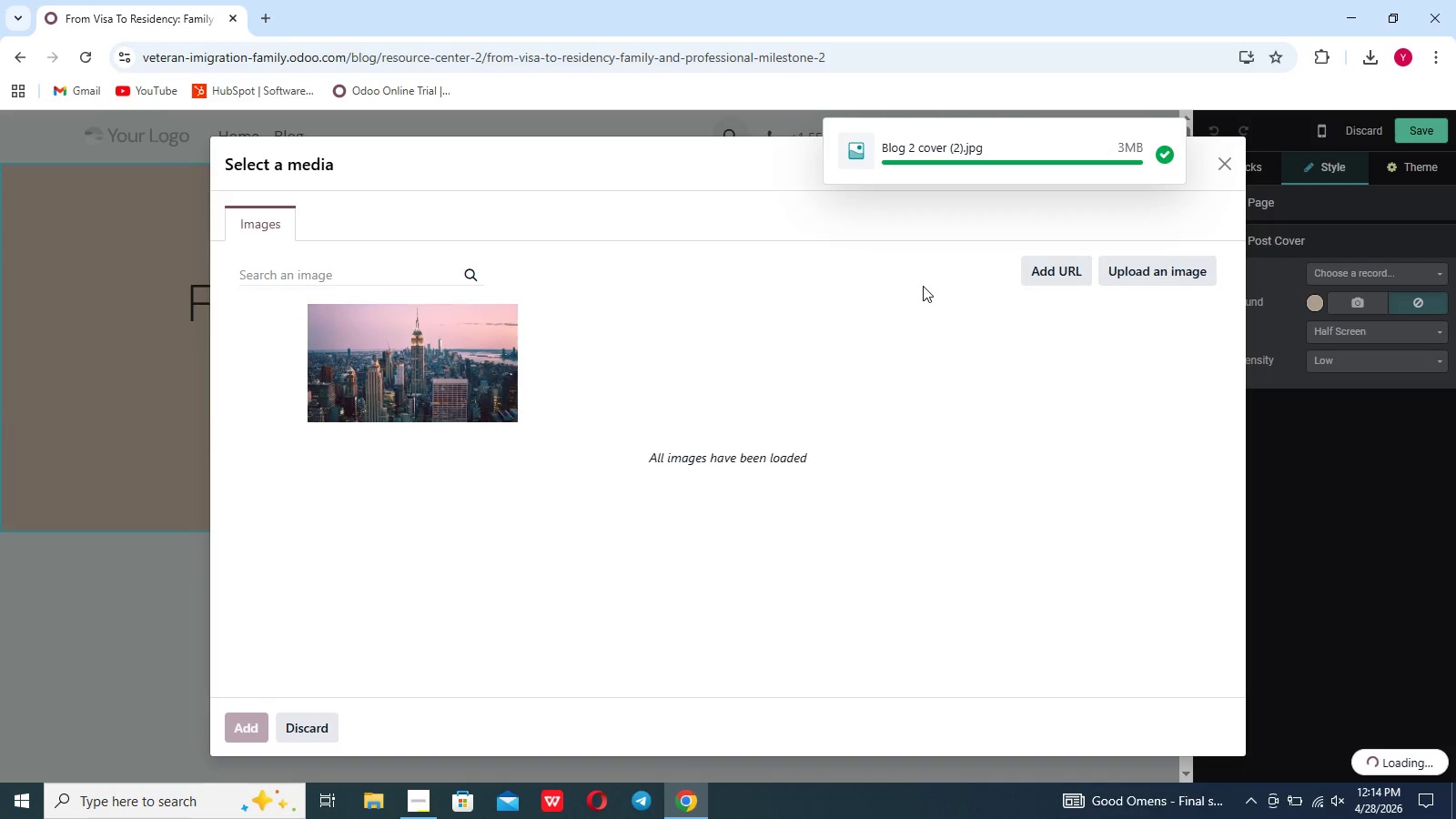 
triple_click([619, 333])
 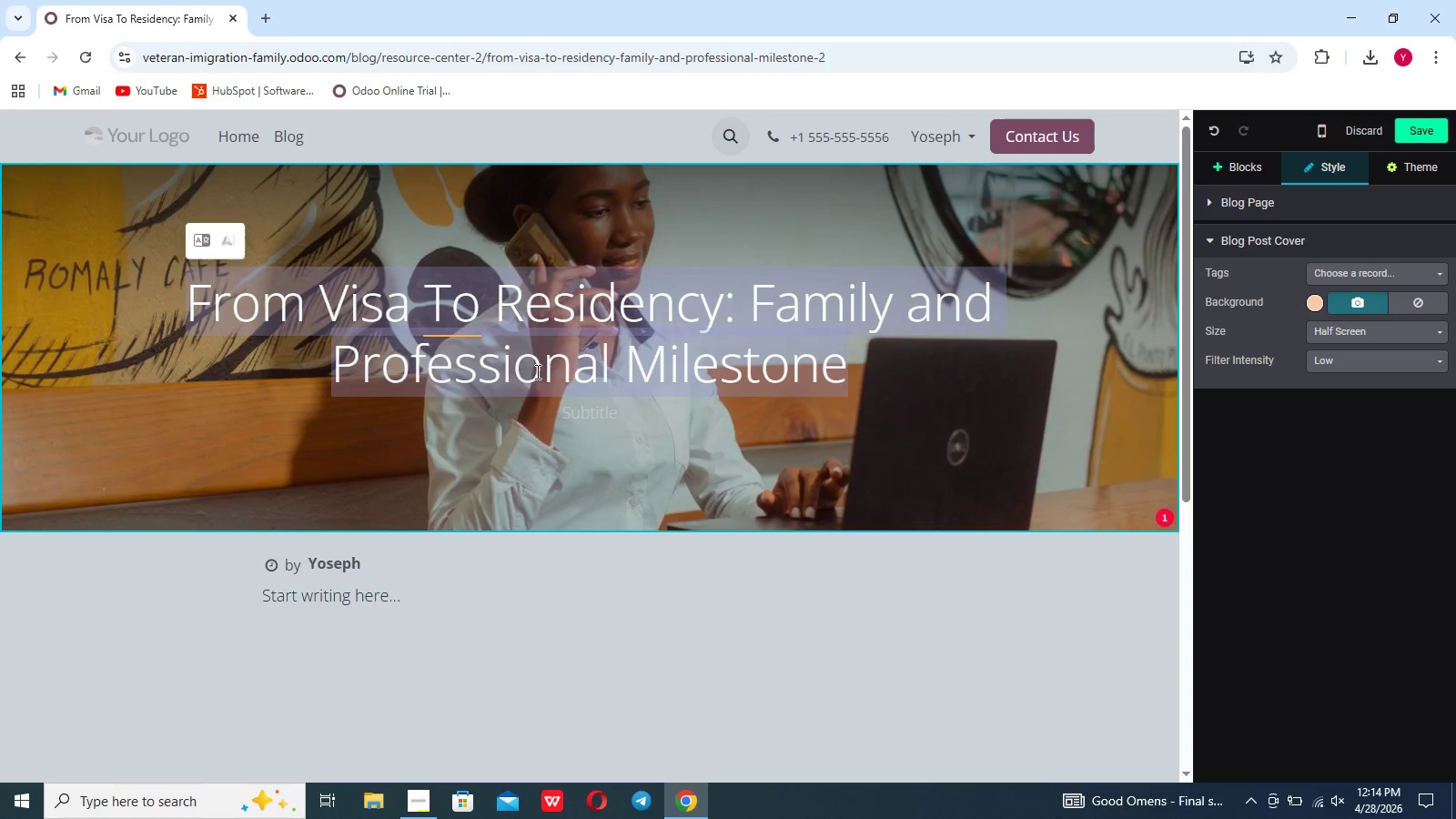 
triple_click([619, 333])
 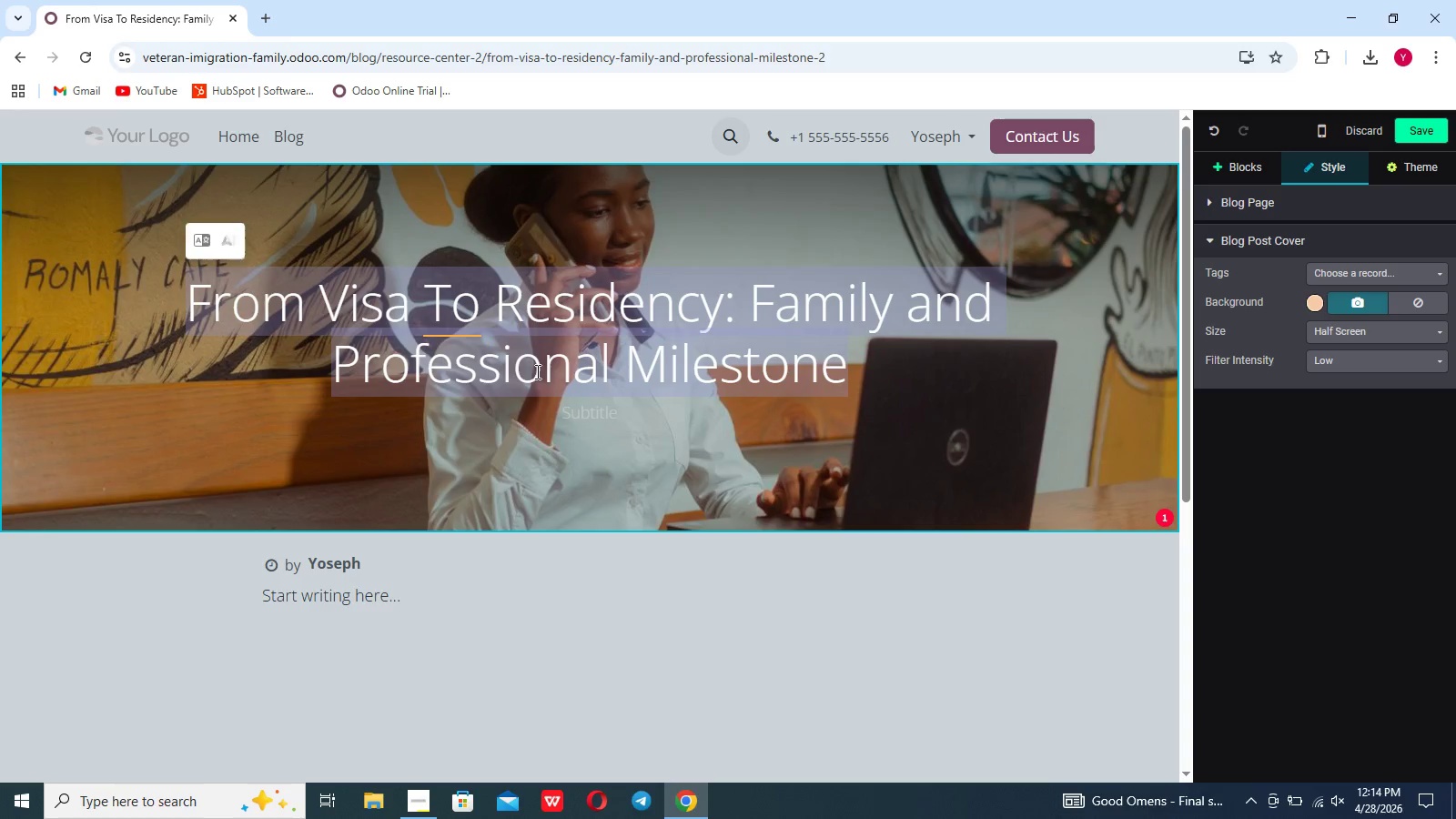 
triple_click([619, 333])
 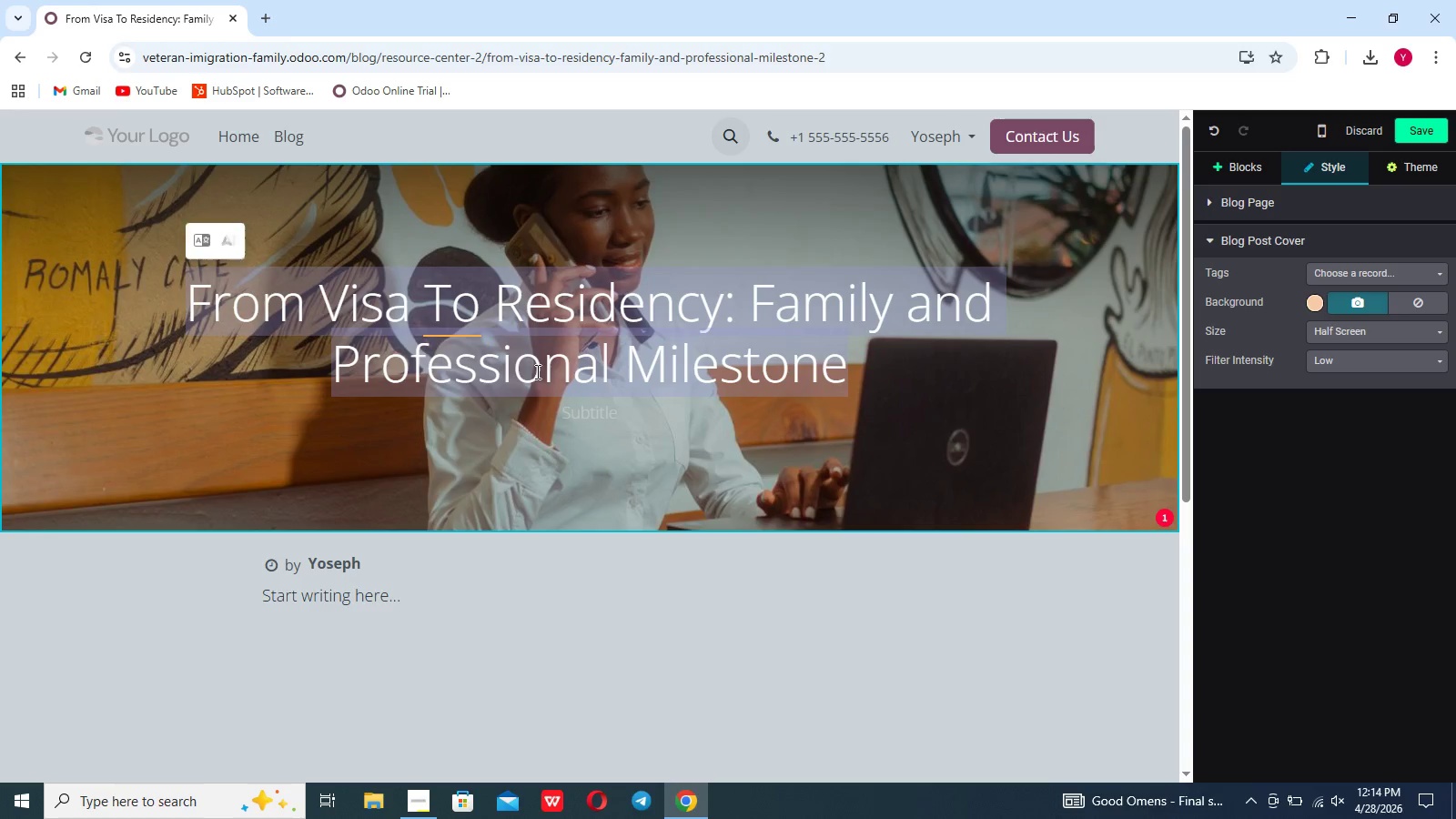 
triple_click([619, 333])
 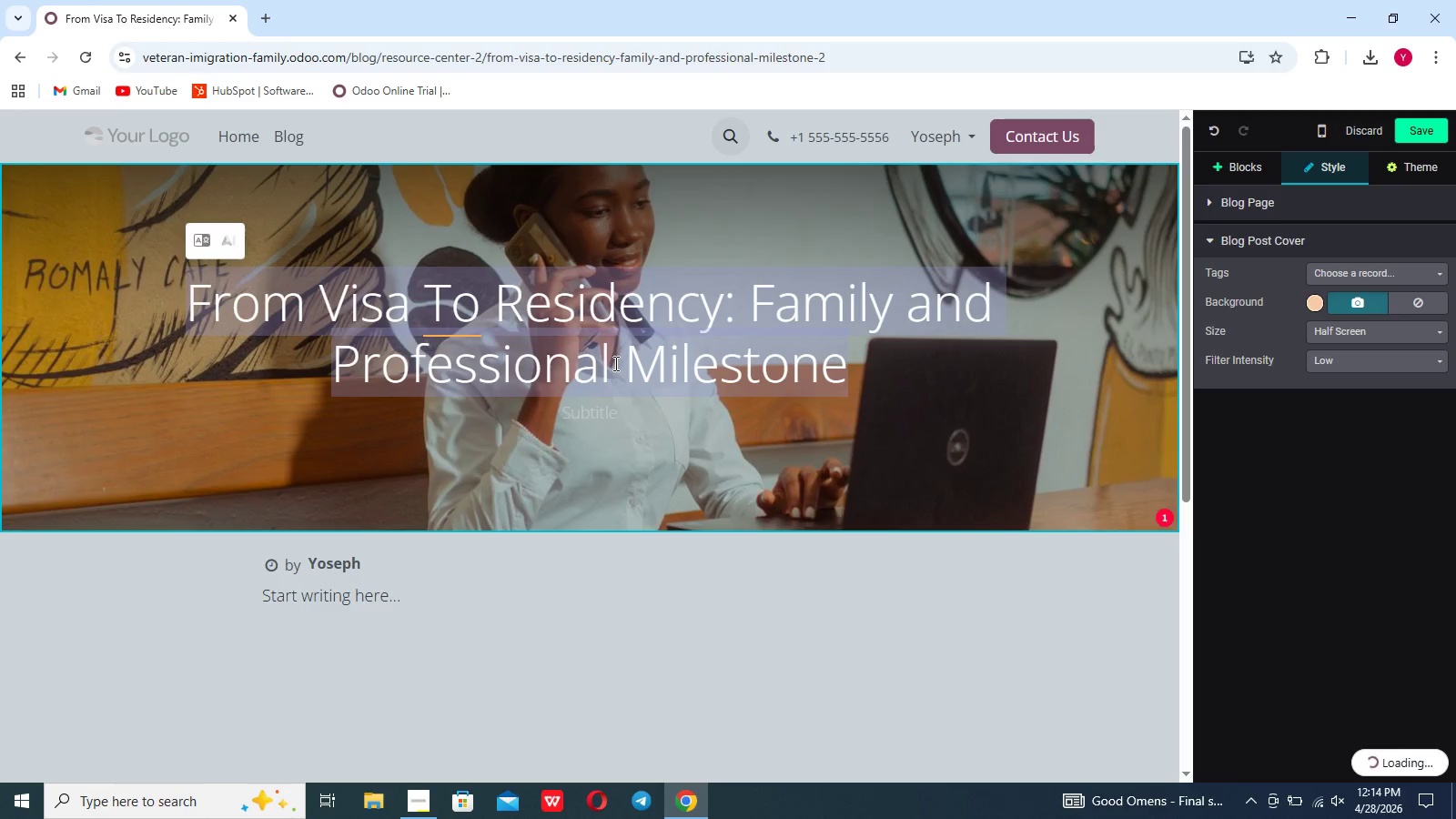 
left_click([614, 363])
 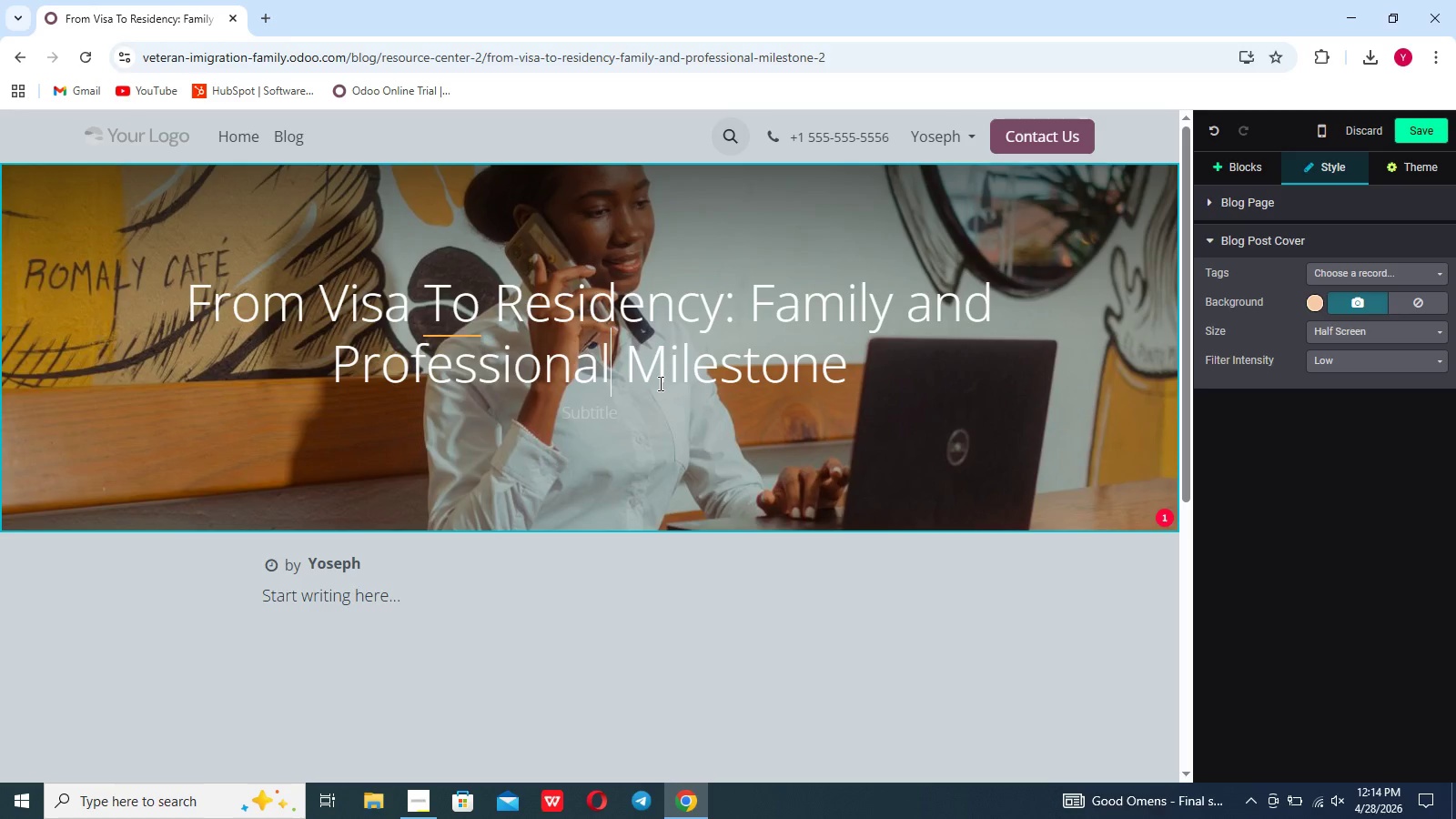 
wait(8.53)
 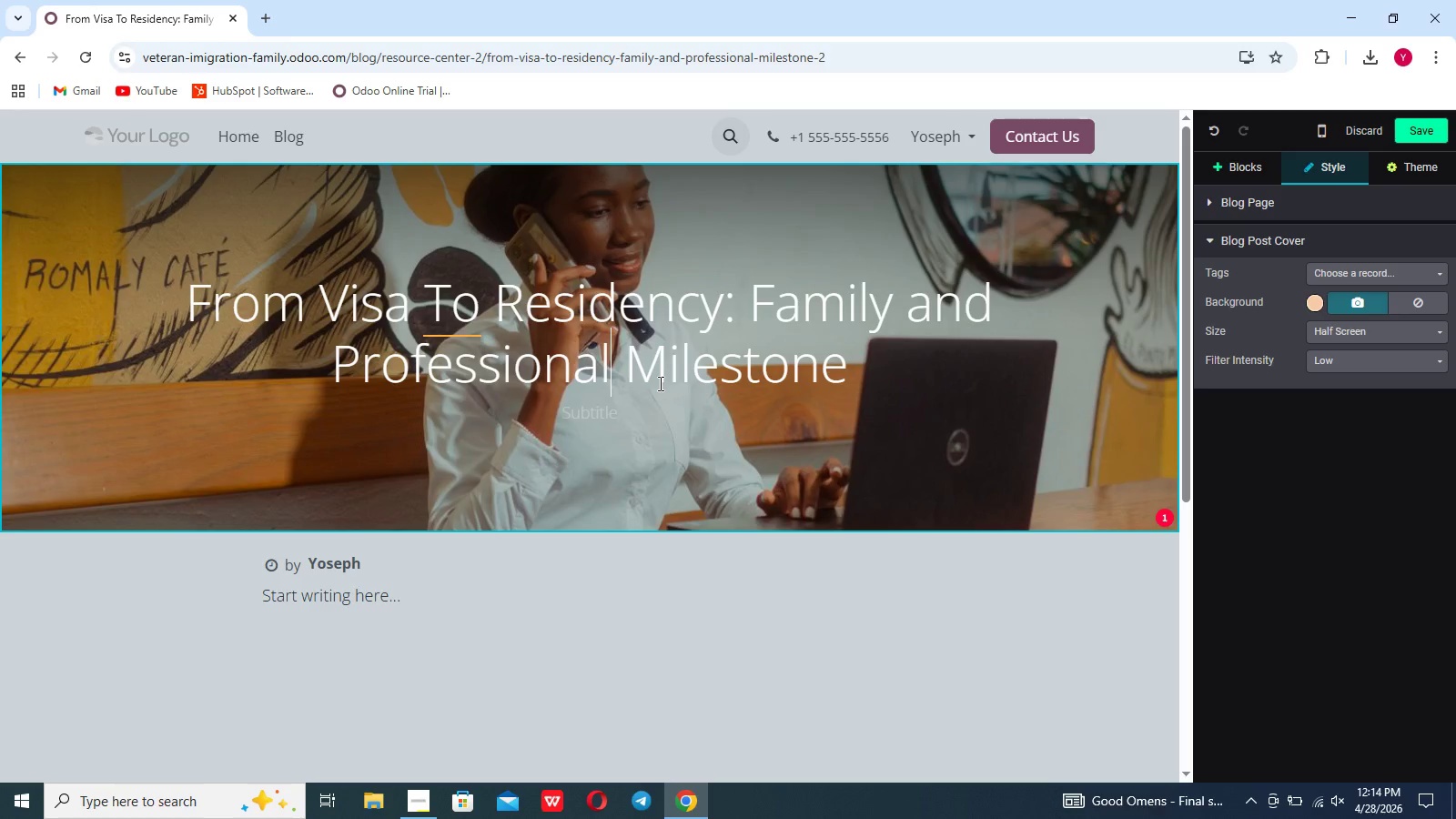 
double_click([746, 444])
 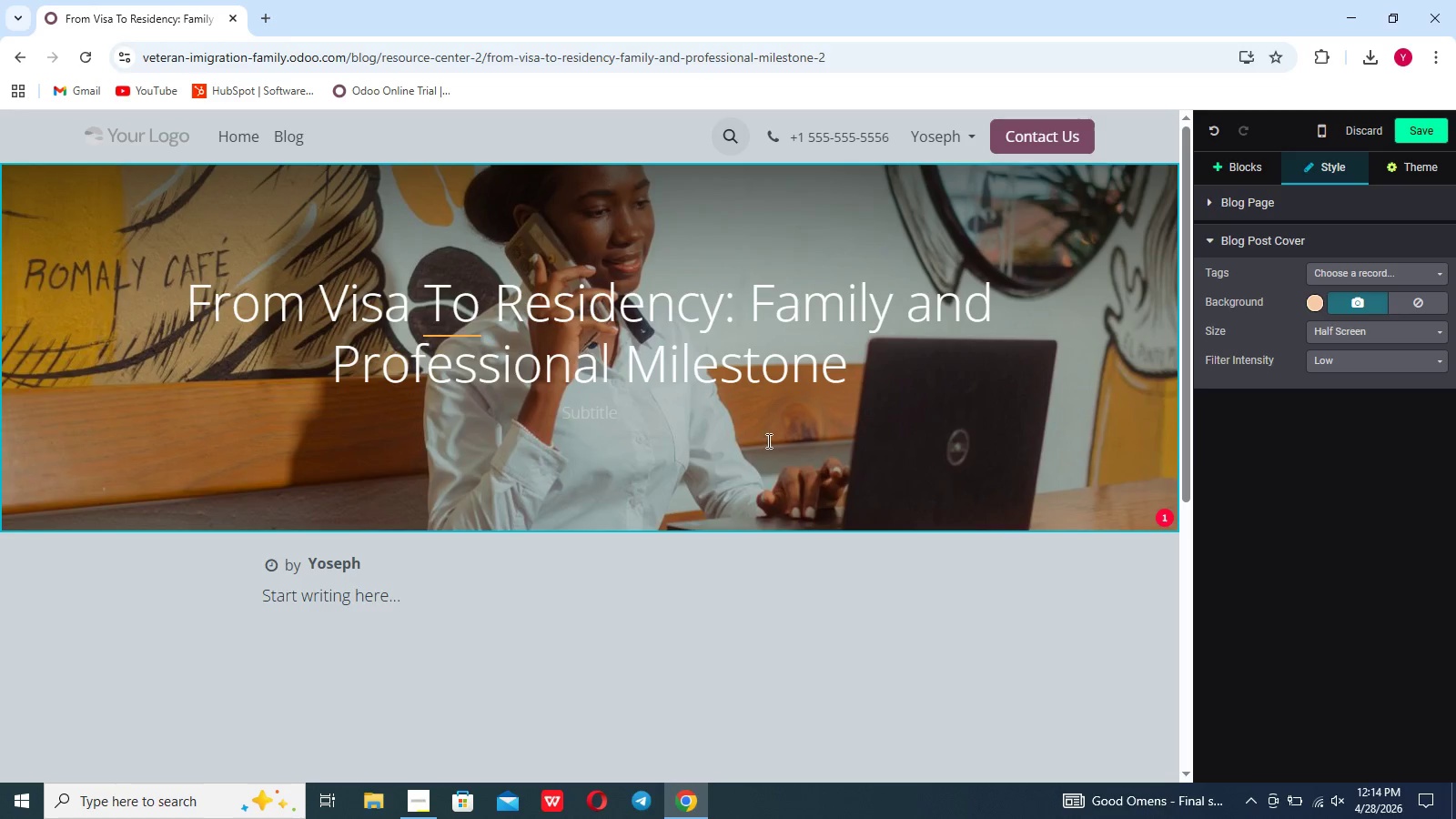 
wait(5.97)
 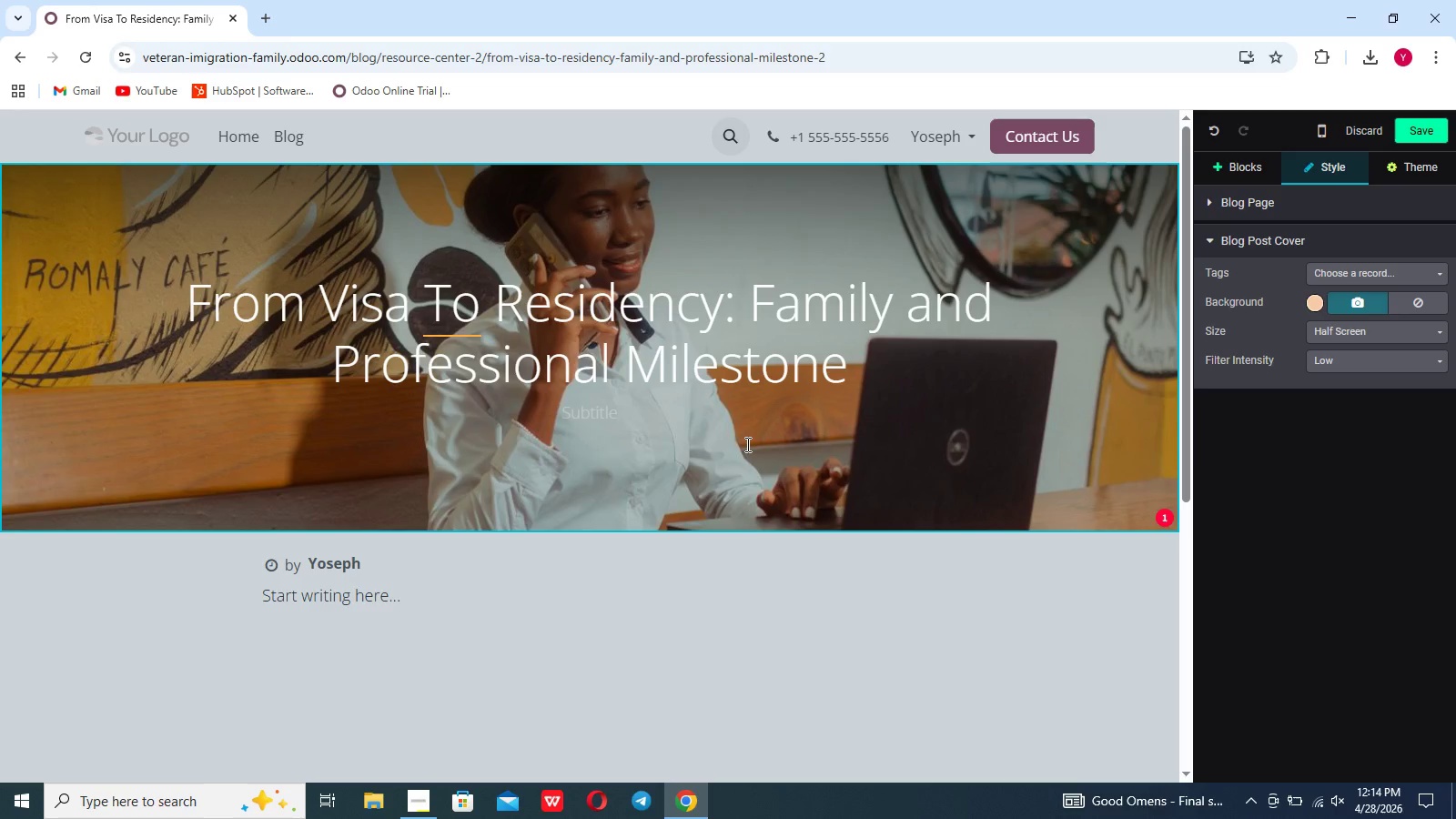 
double_click([769, 447])
 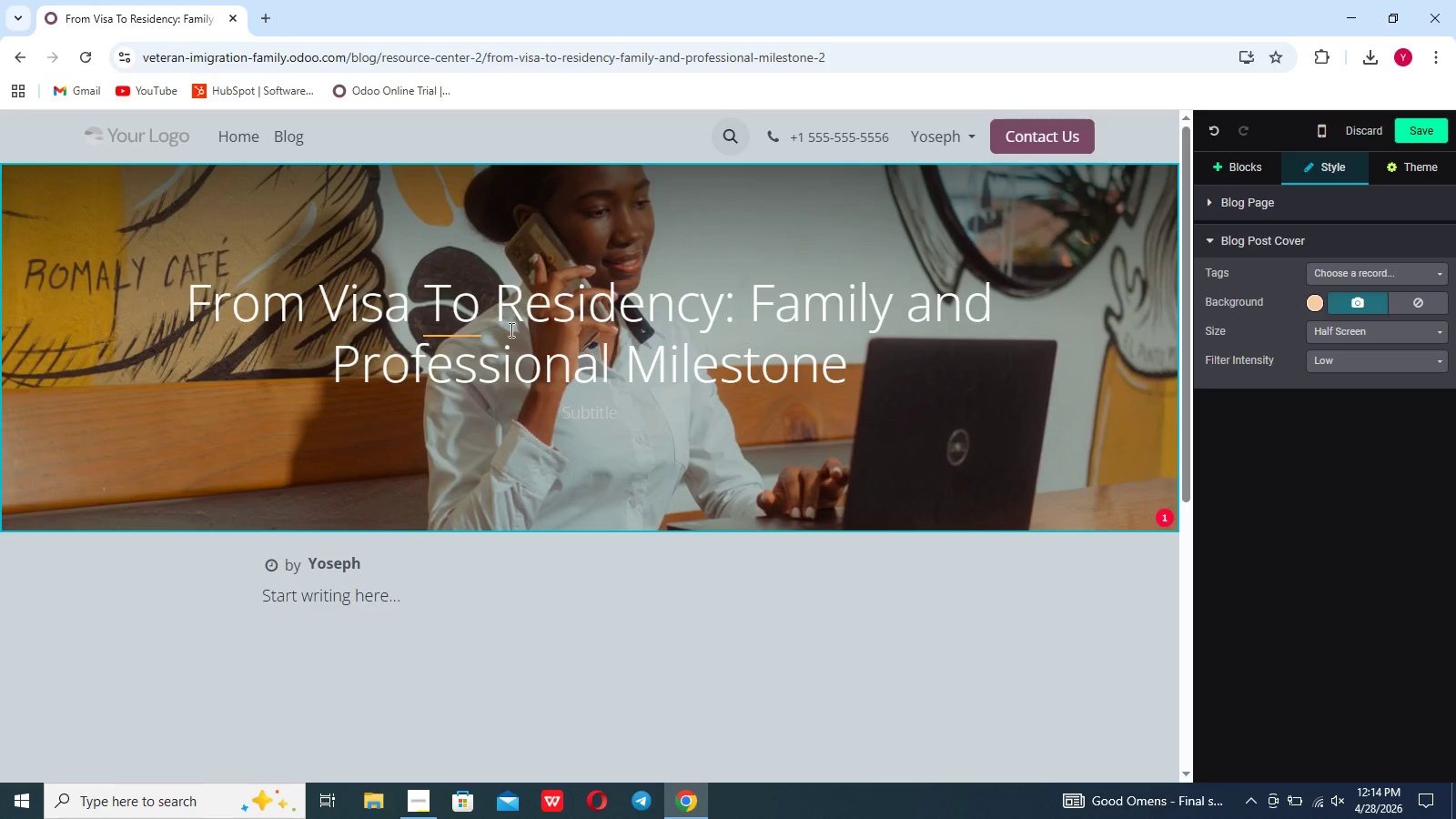 
left_click([450, 347])
 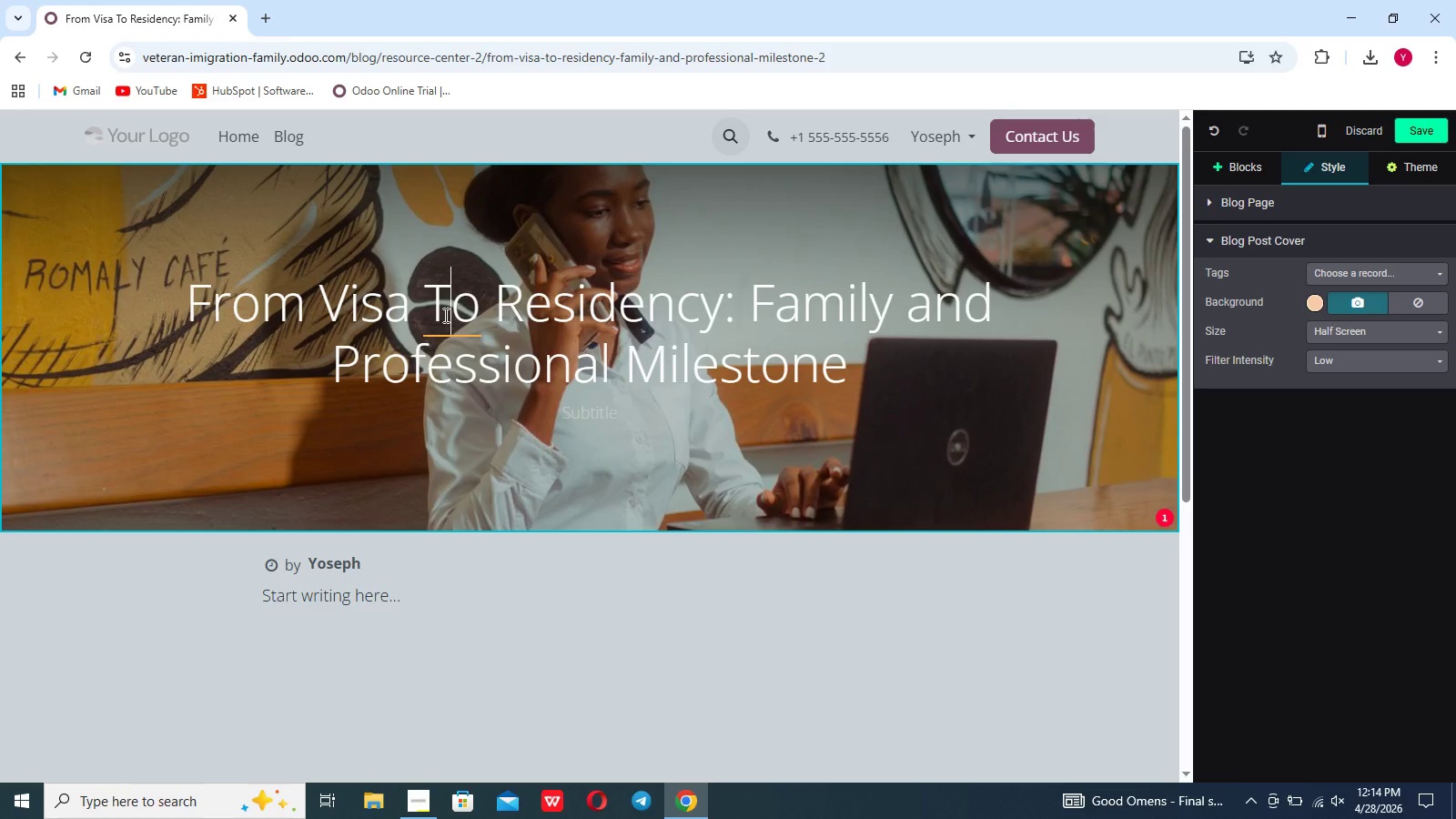 
left_click([444, 315])
 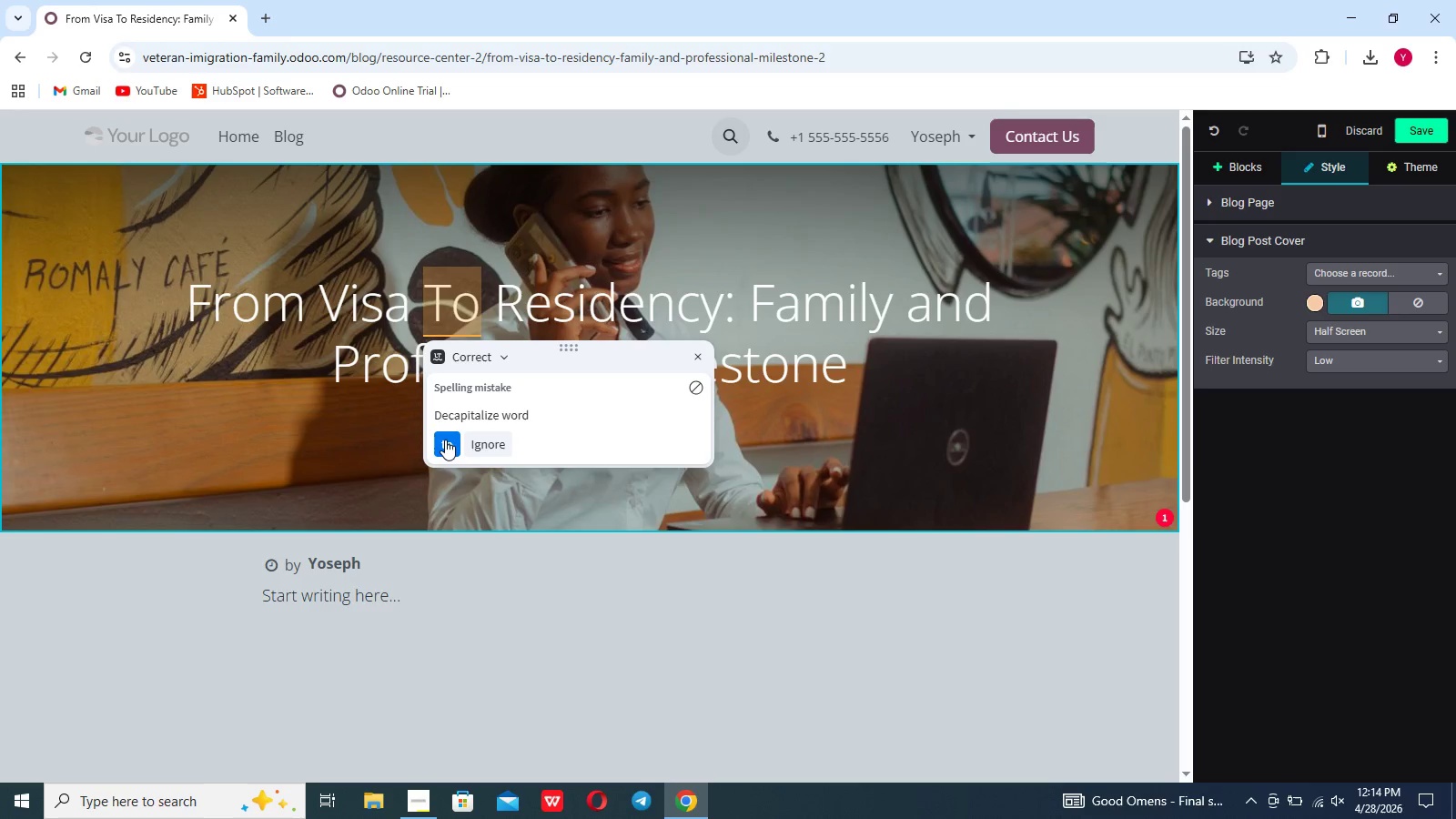 
left_click([445, 440])
 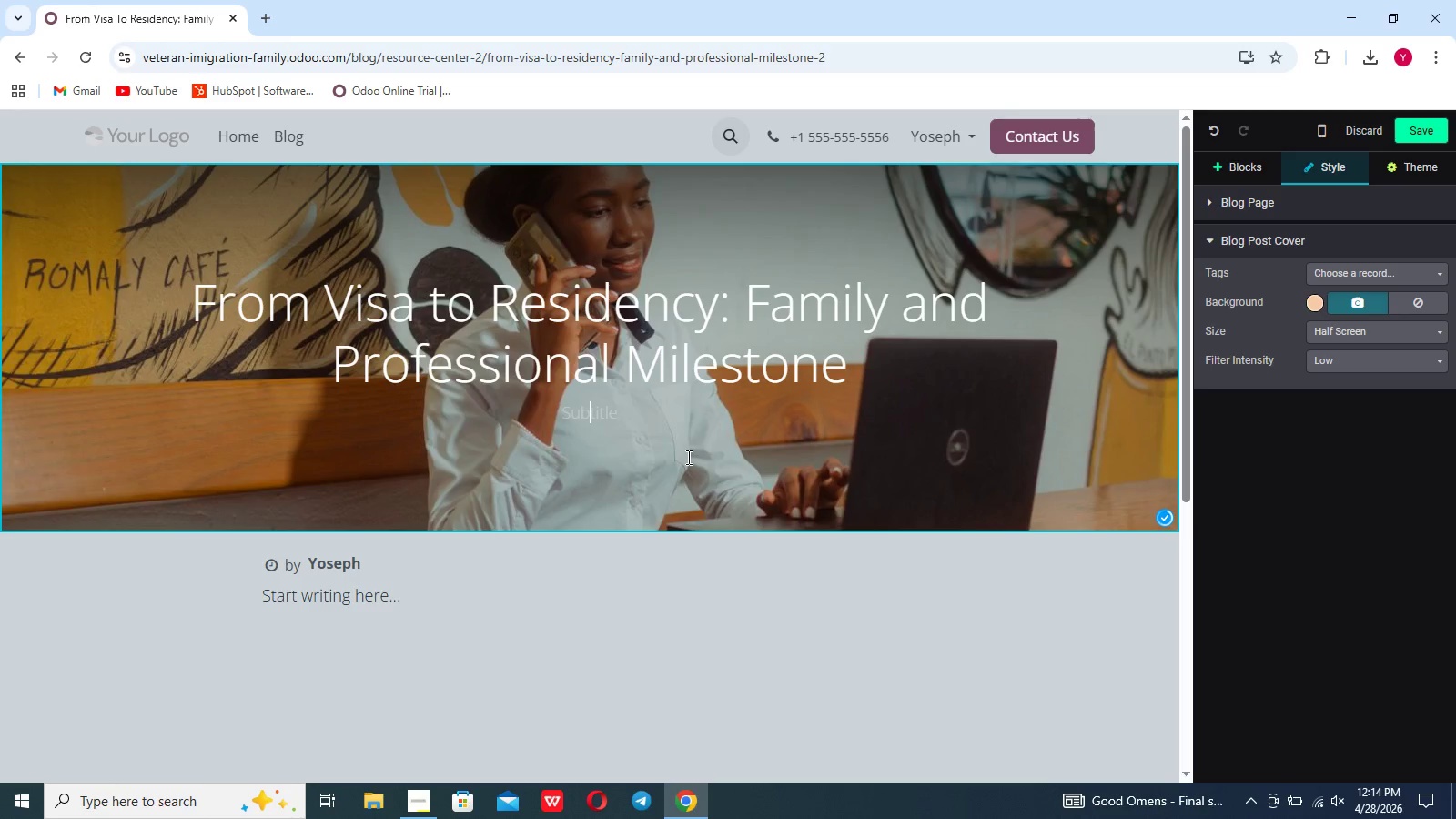 
double_click([687, 457])
 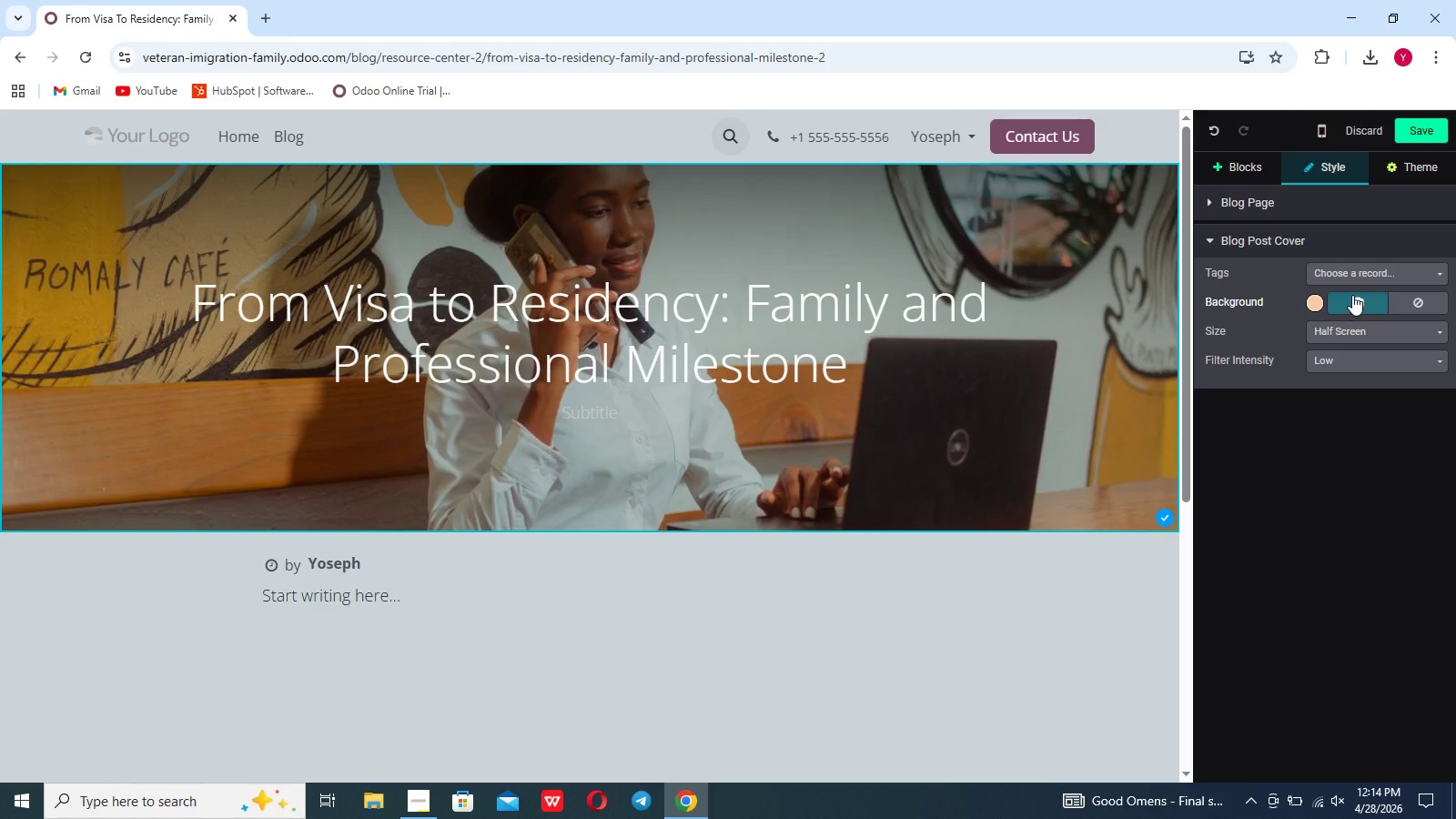 
left_click([1352, 295])
 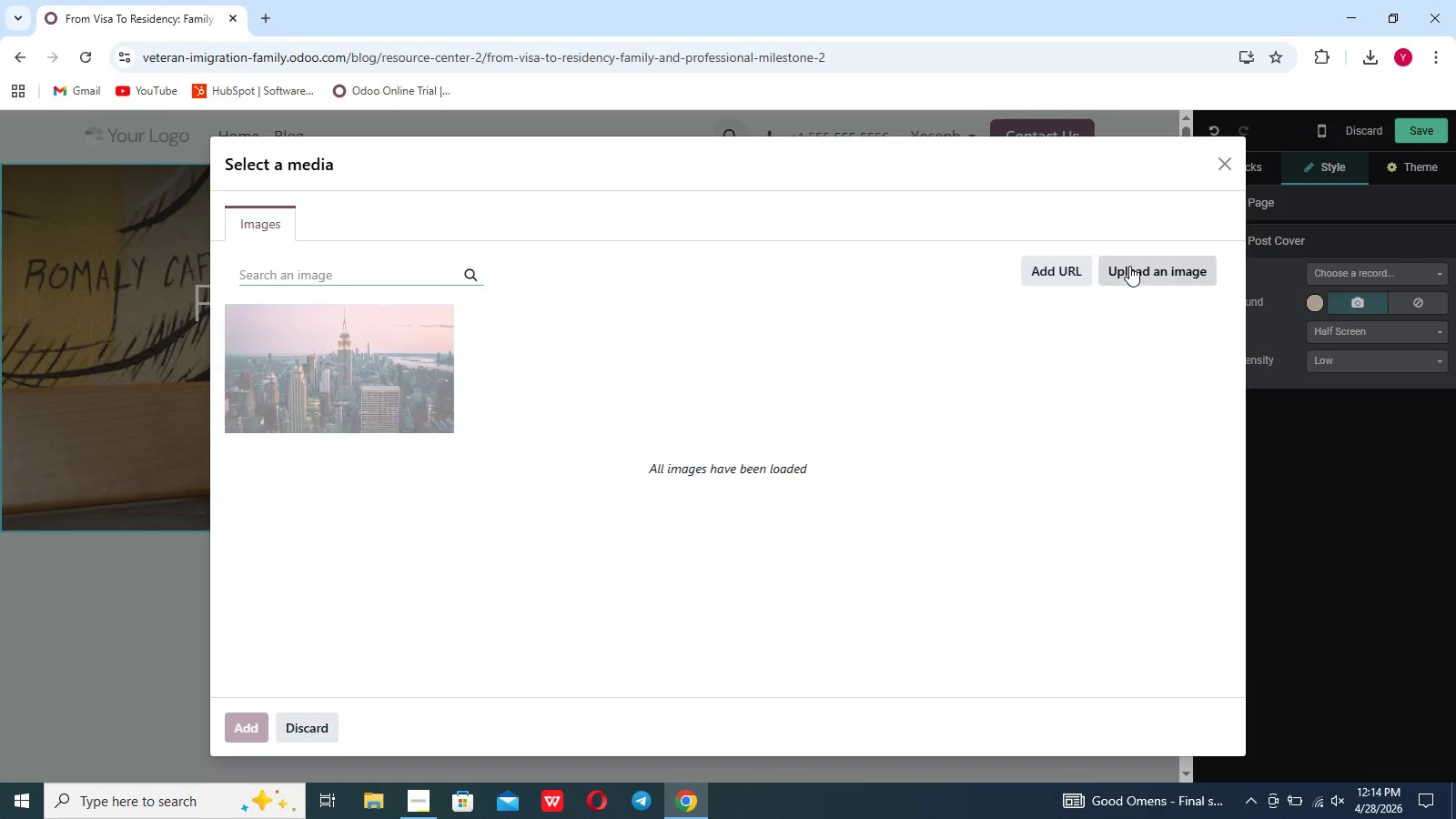 
left_click([1129, 266])
 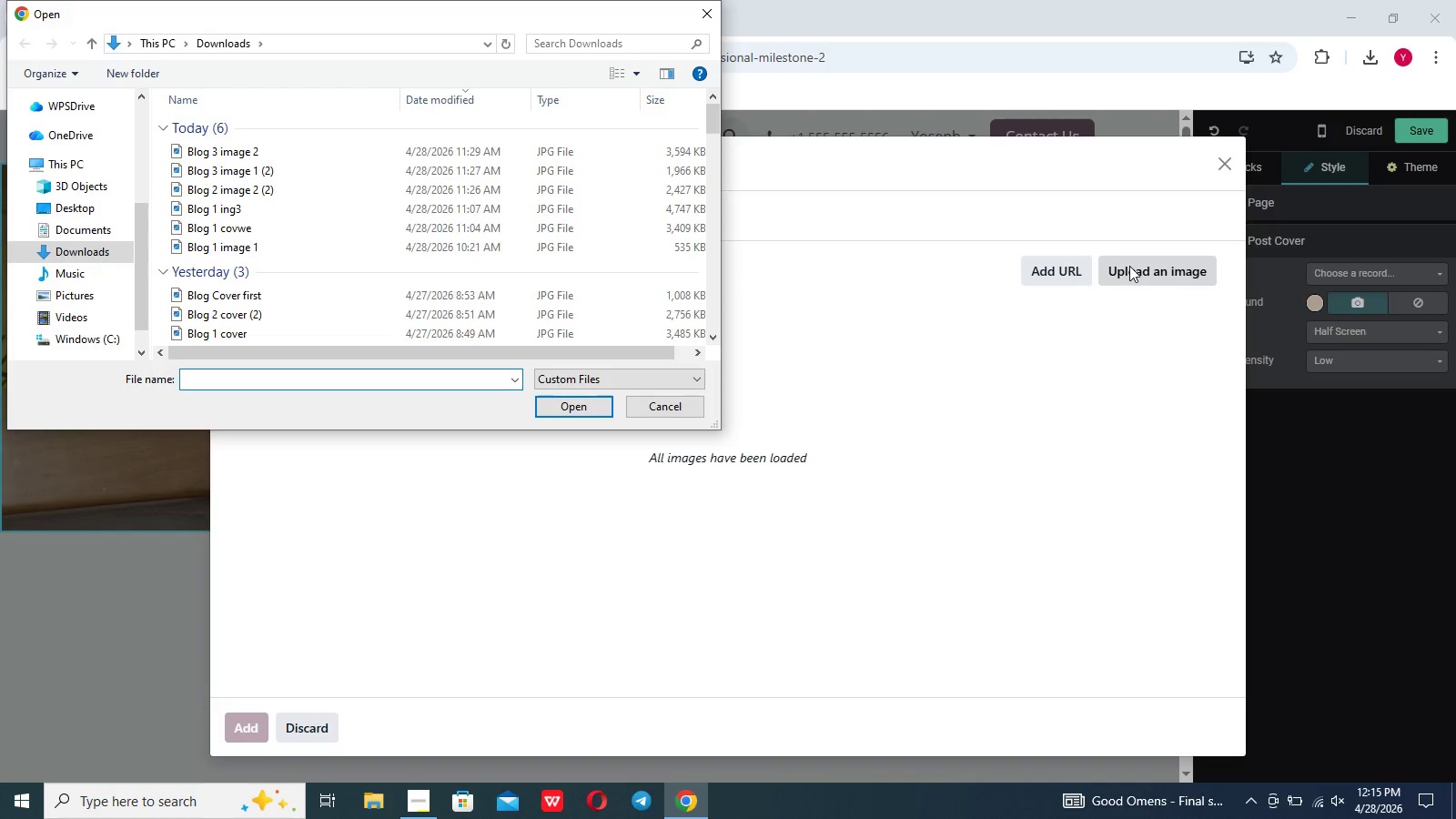 
wait(9.62)
 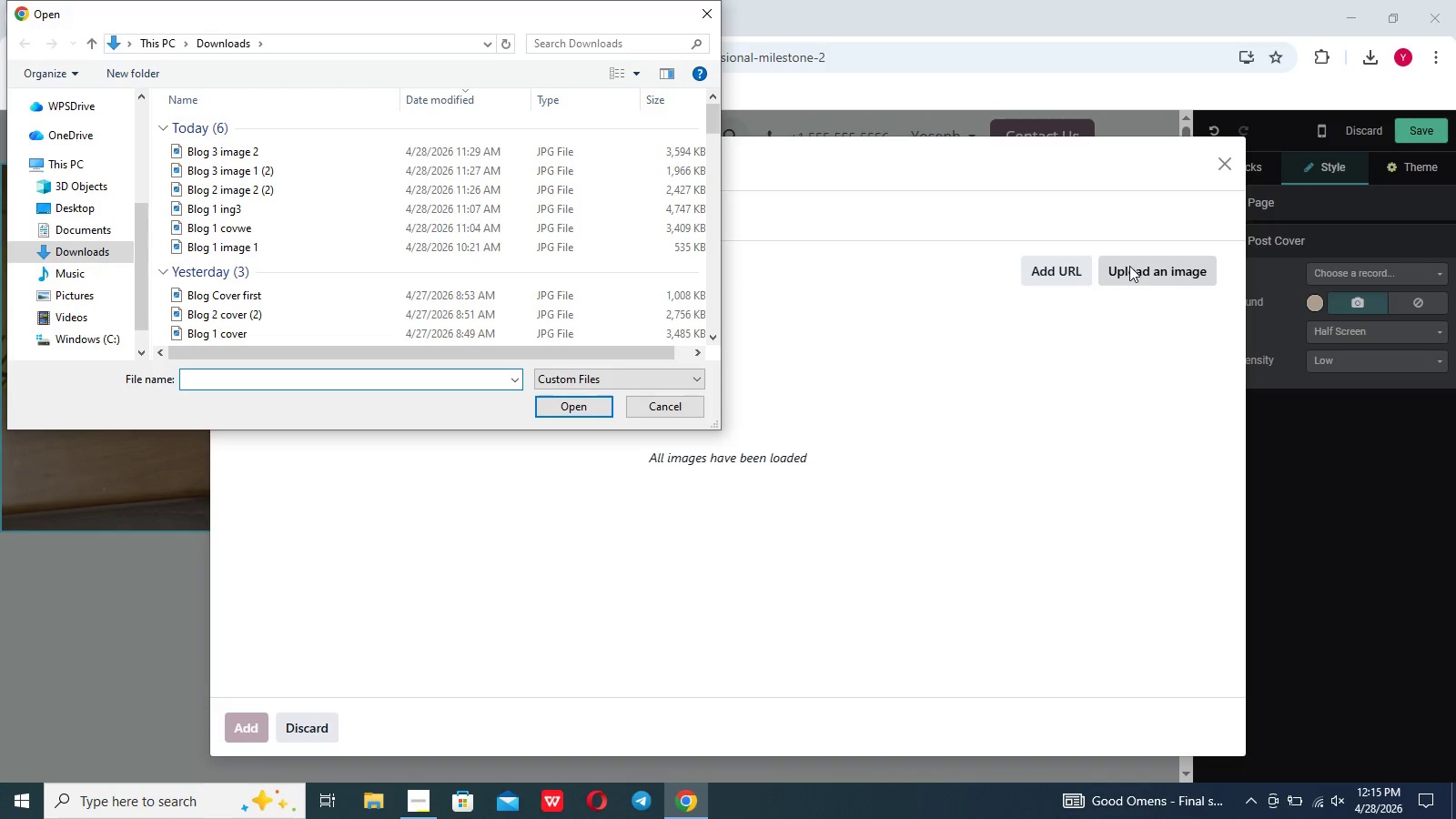 
left_click([361, 178])
 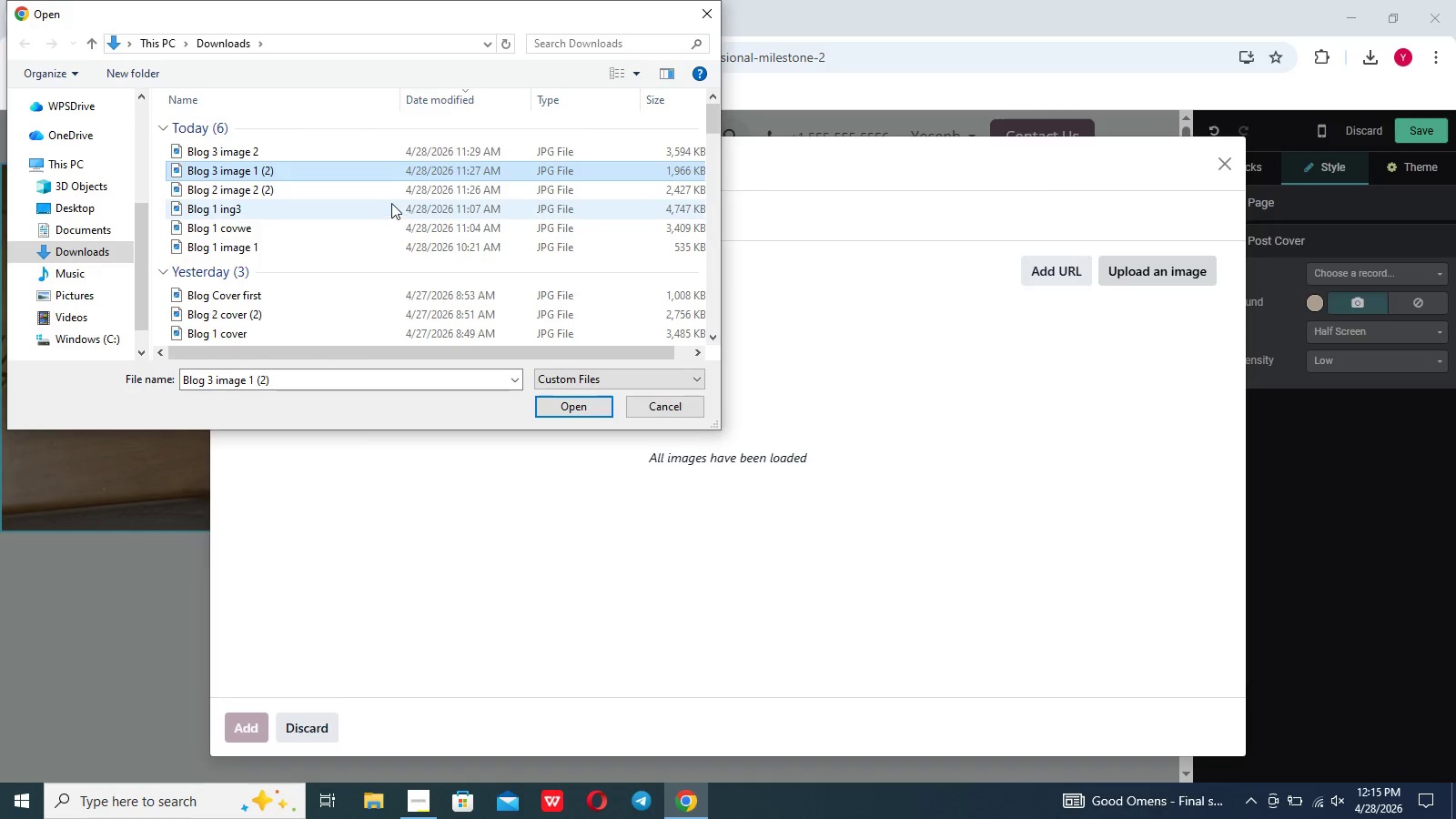 
wait(5.27)
 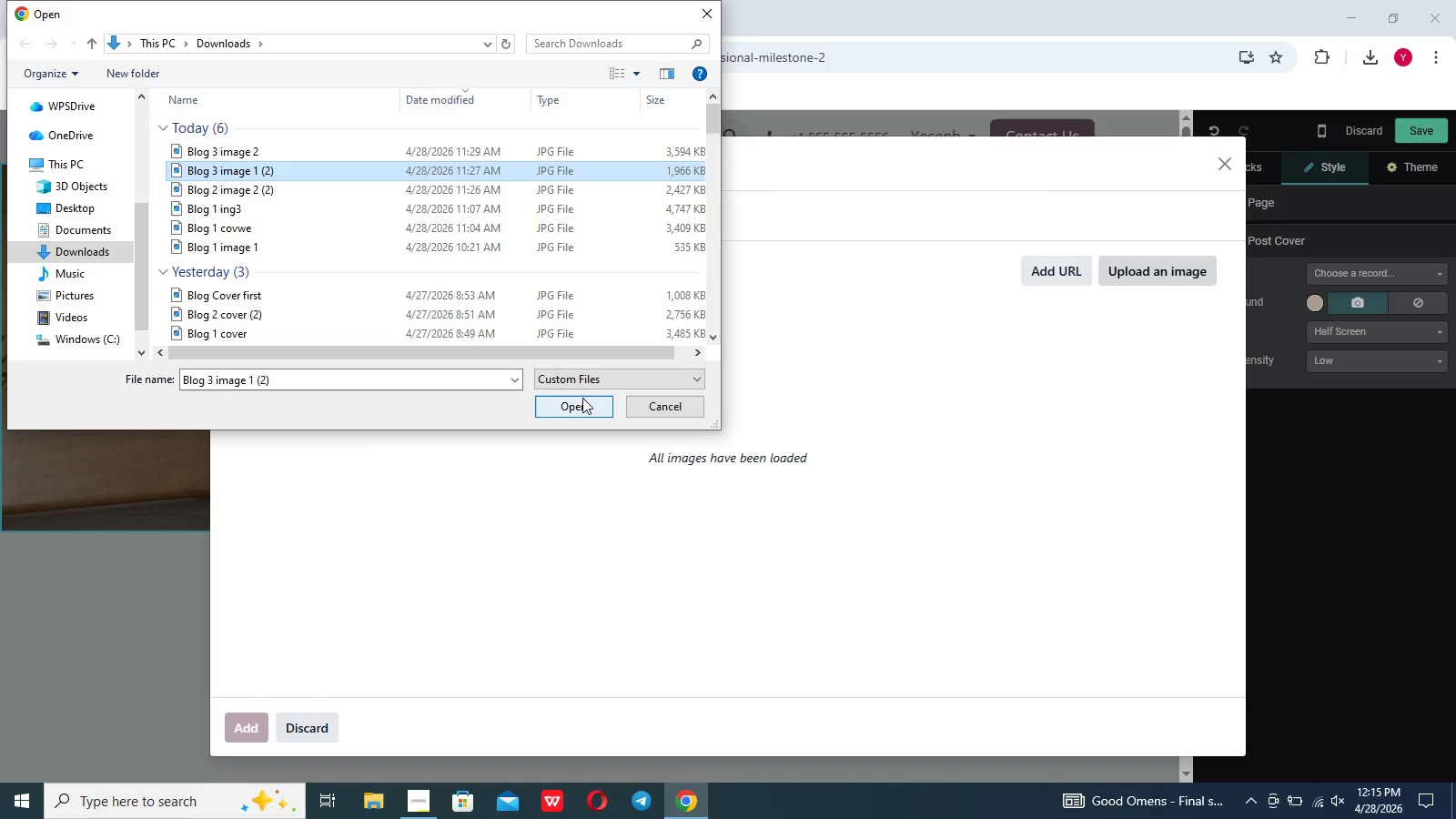 
left_click([396, 194])
 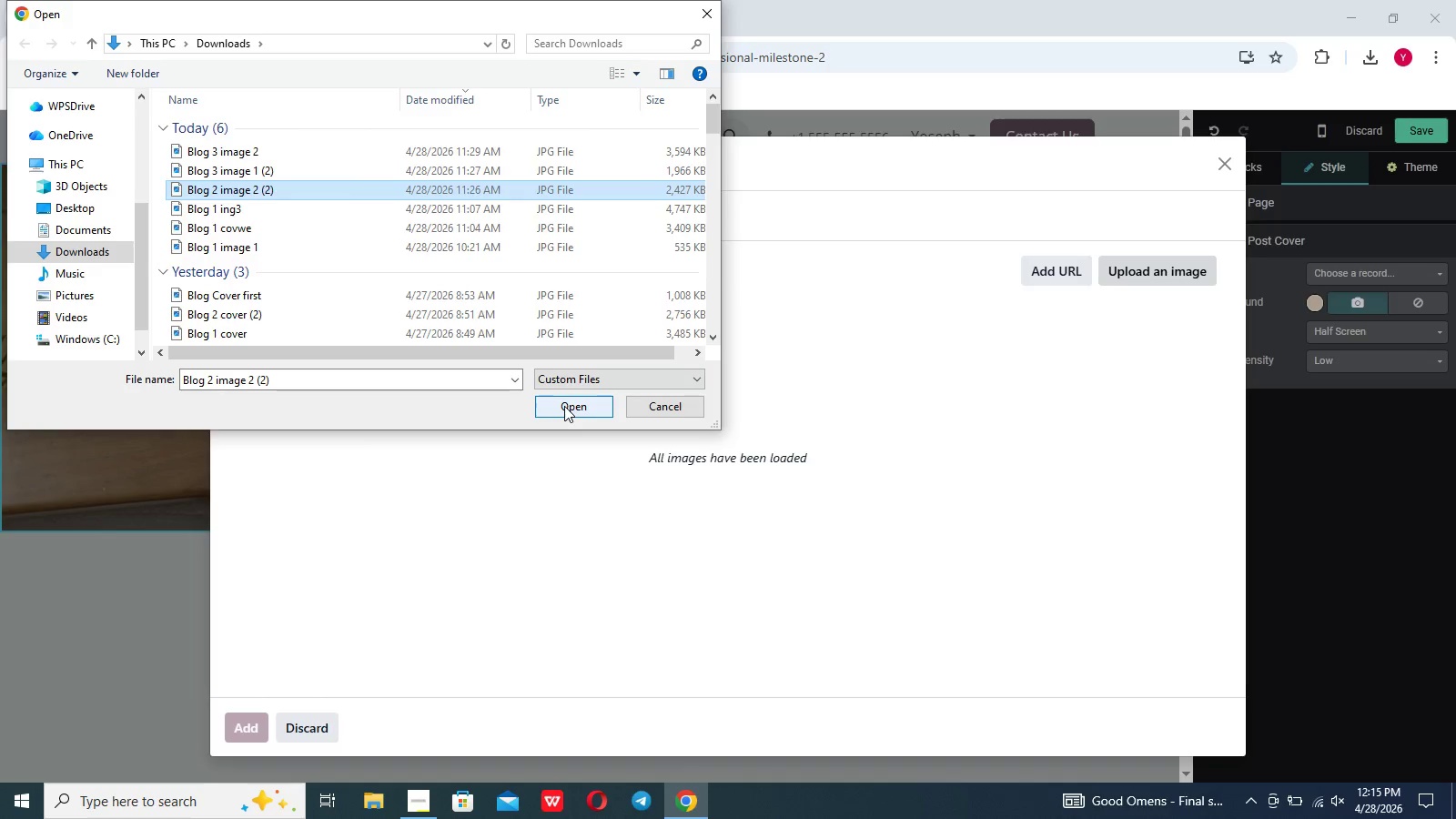 
left_click([564, 406])
 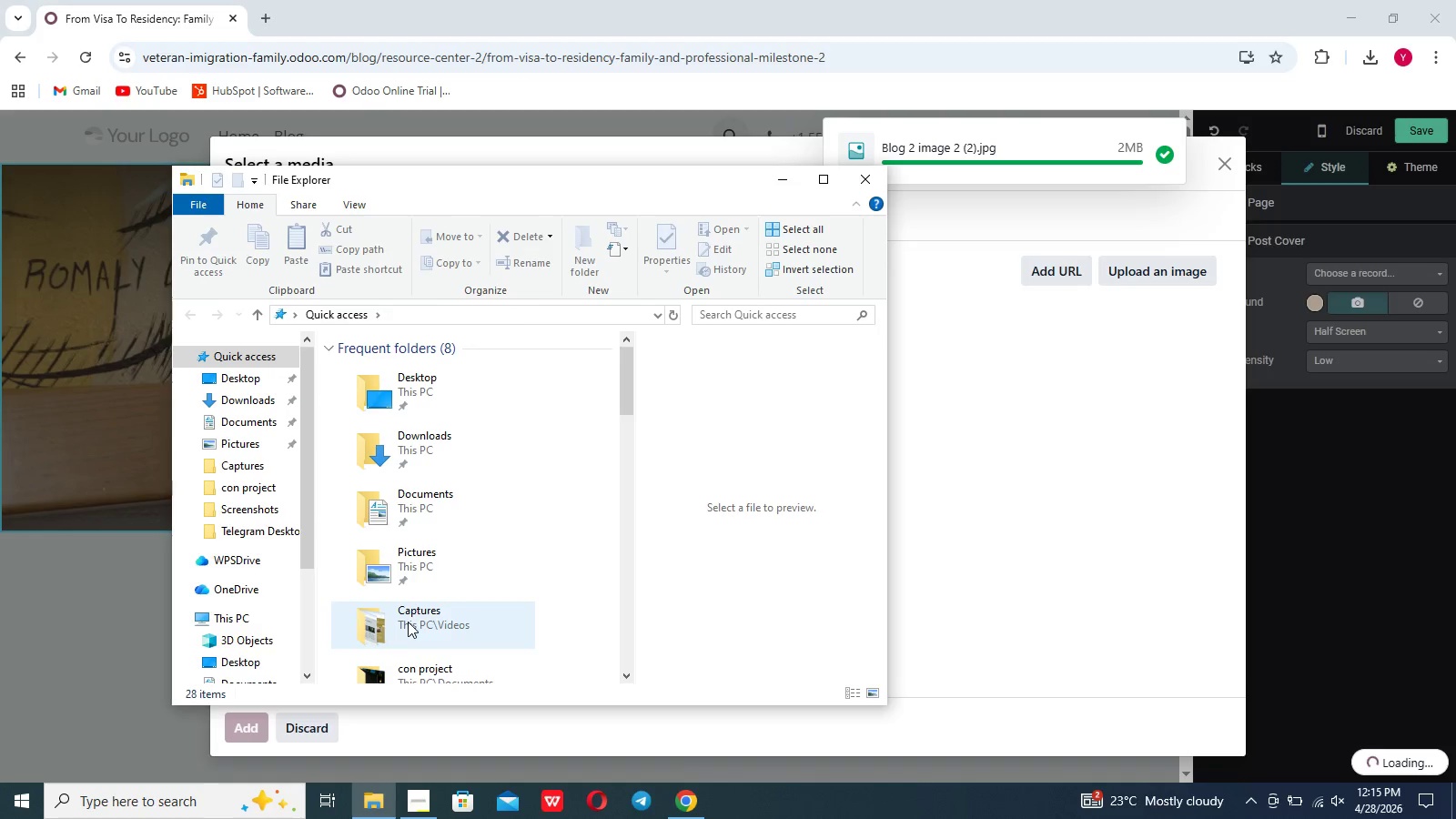 
wait(45.69)
 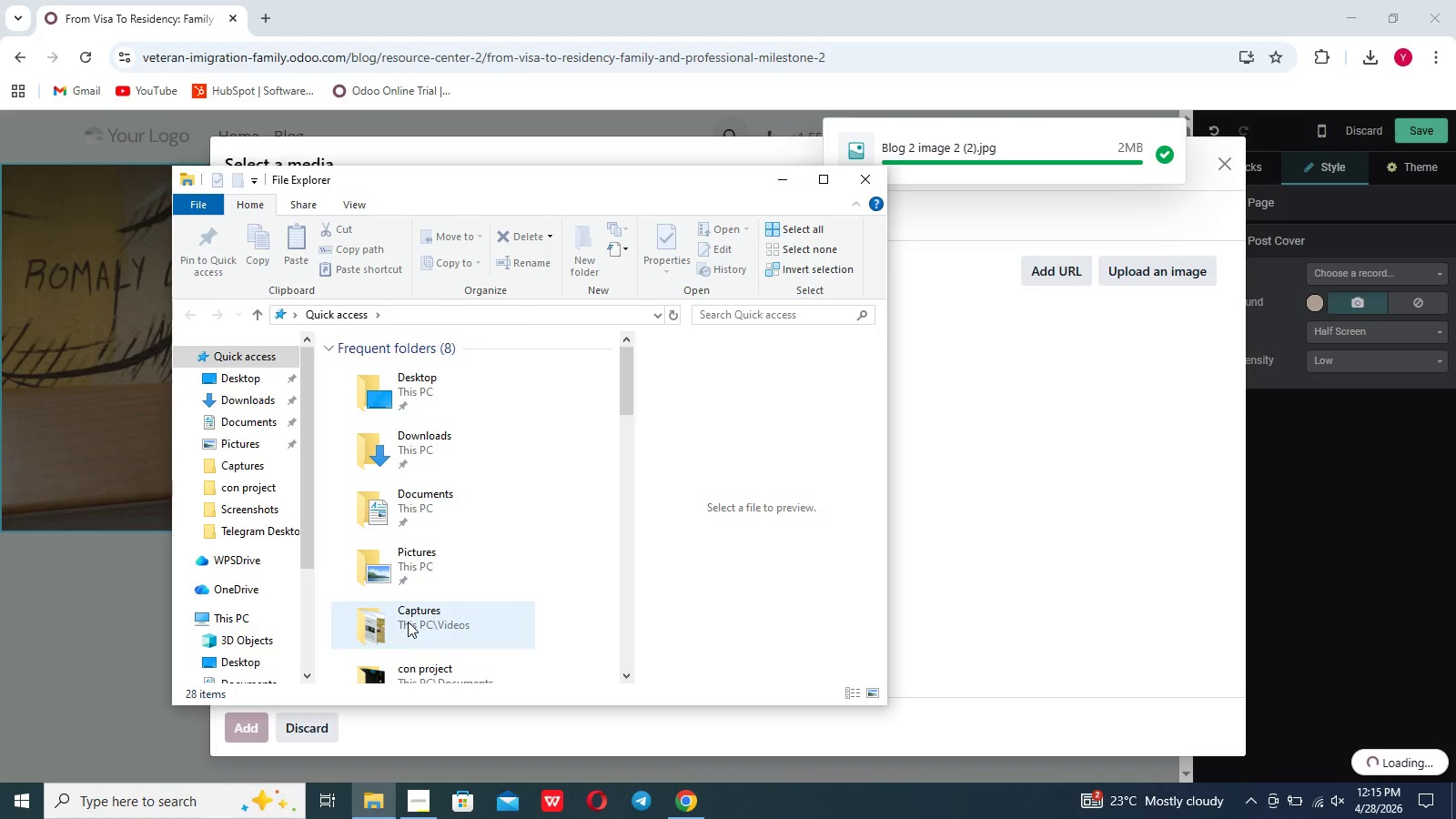 
left_click([252, 396])
 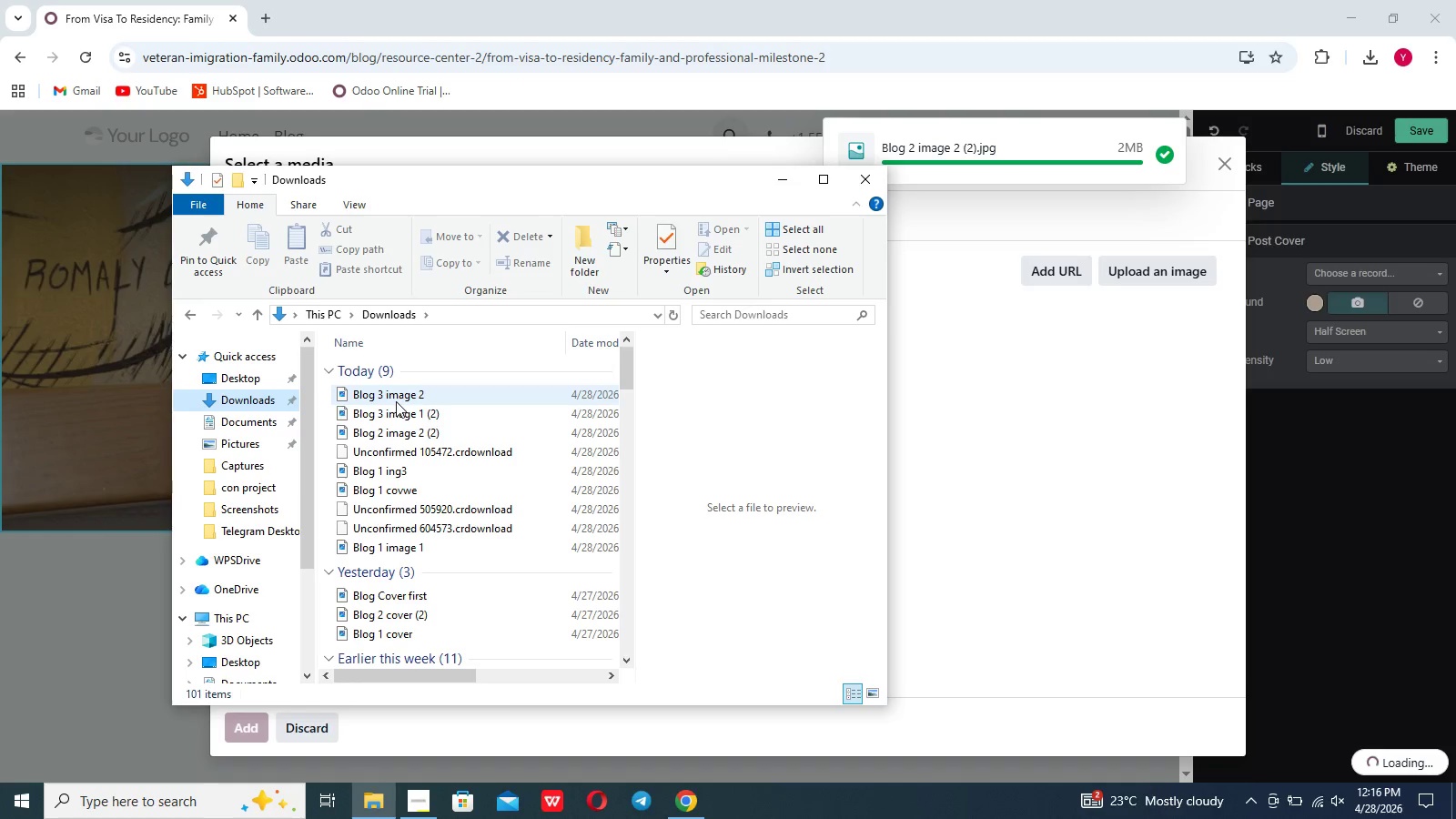 
double_click([396, 401])
 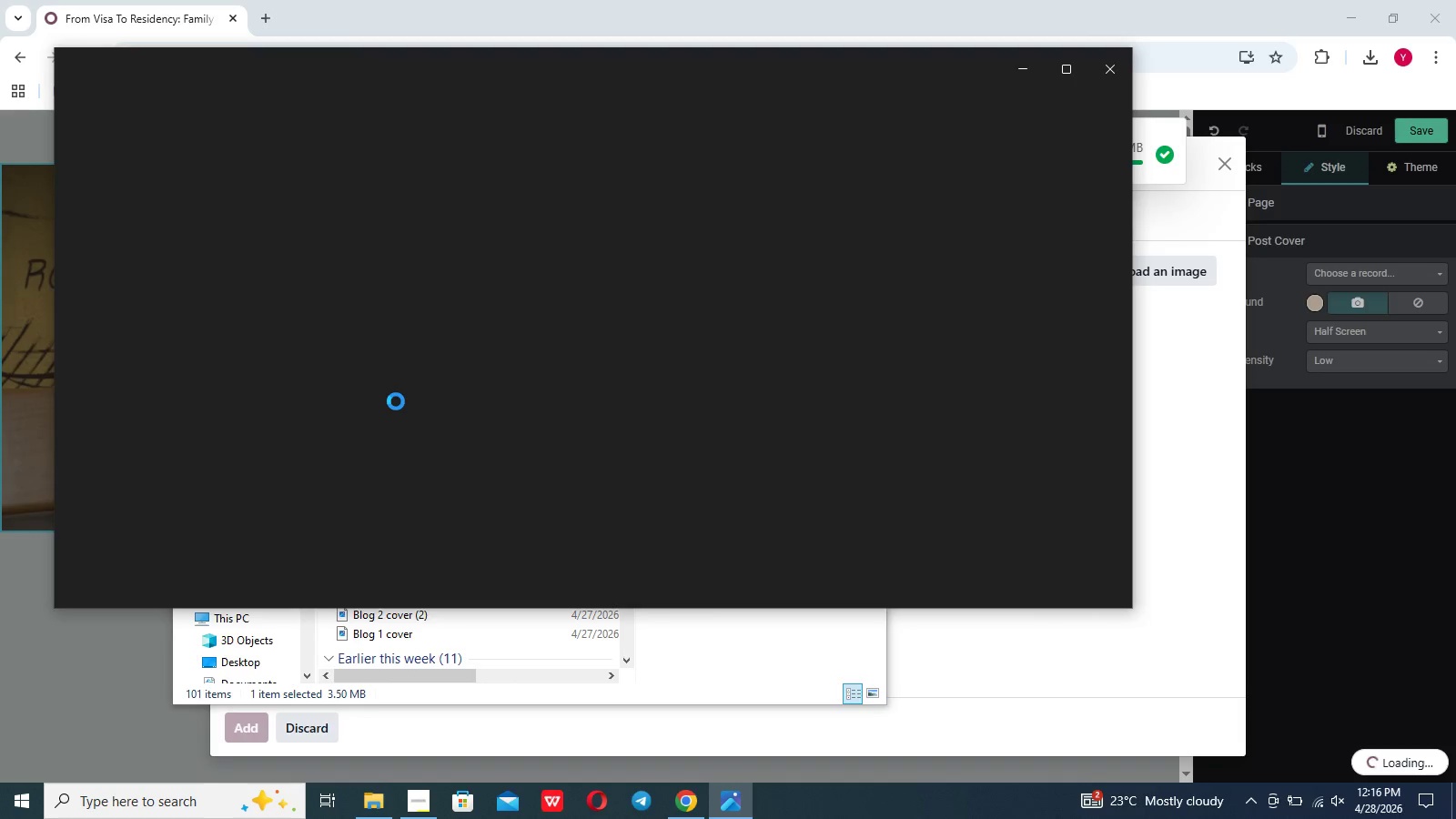 
key(ArrowRight)
 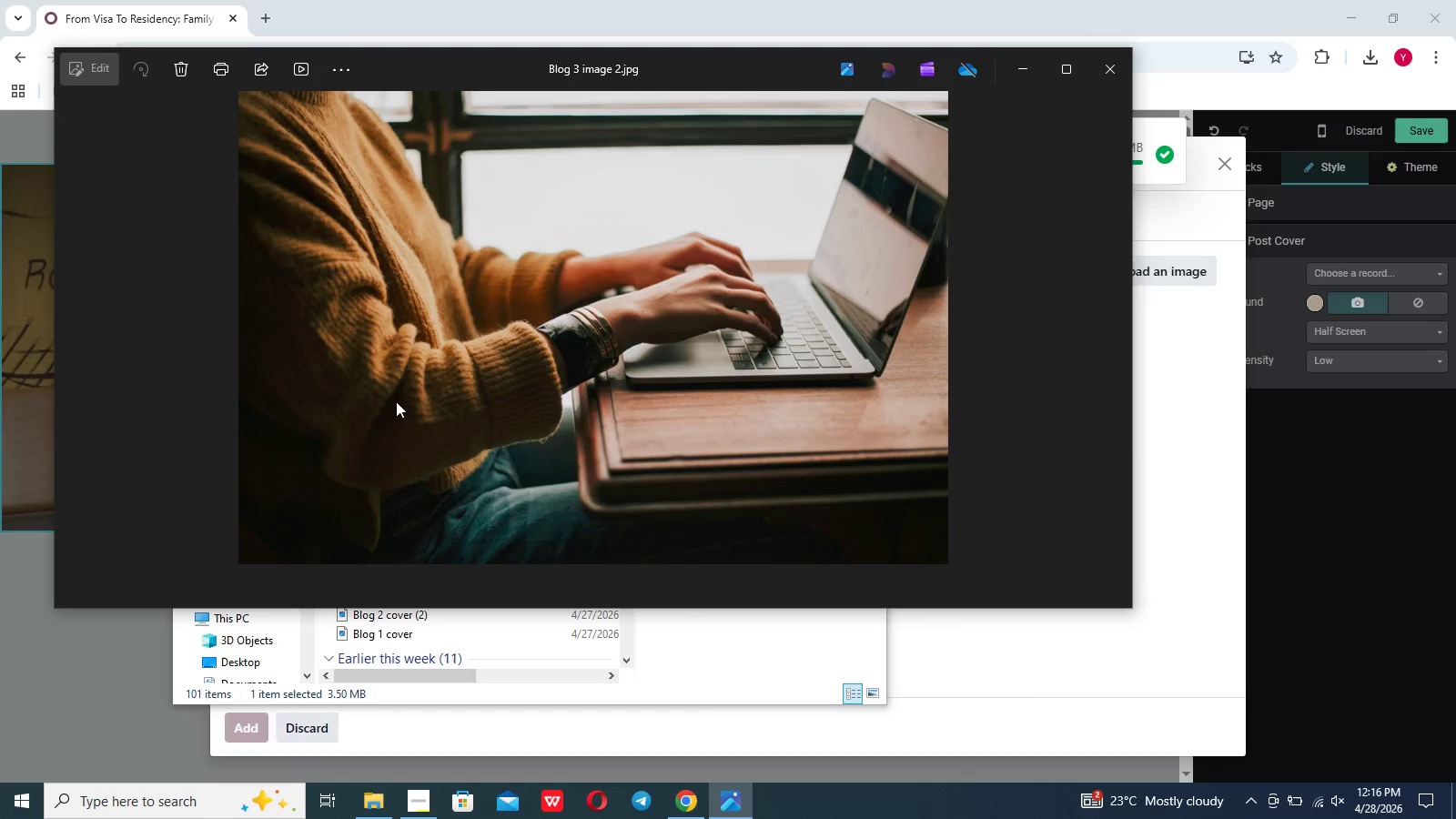 
key(ArrowRight)
 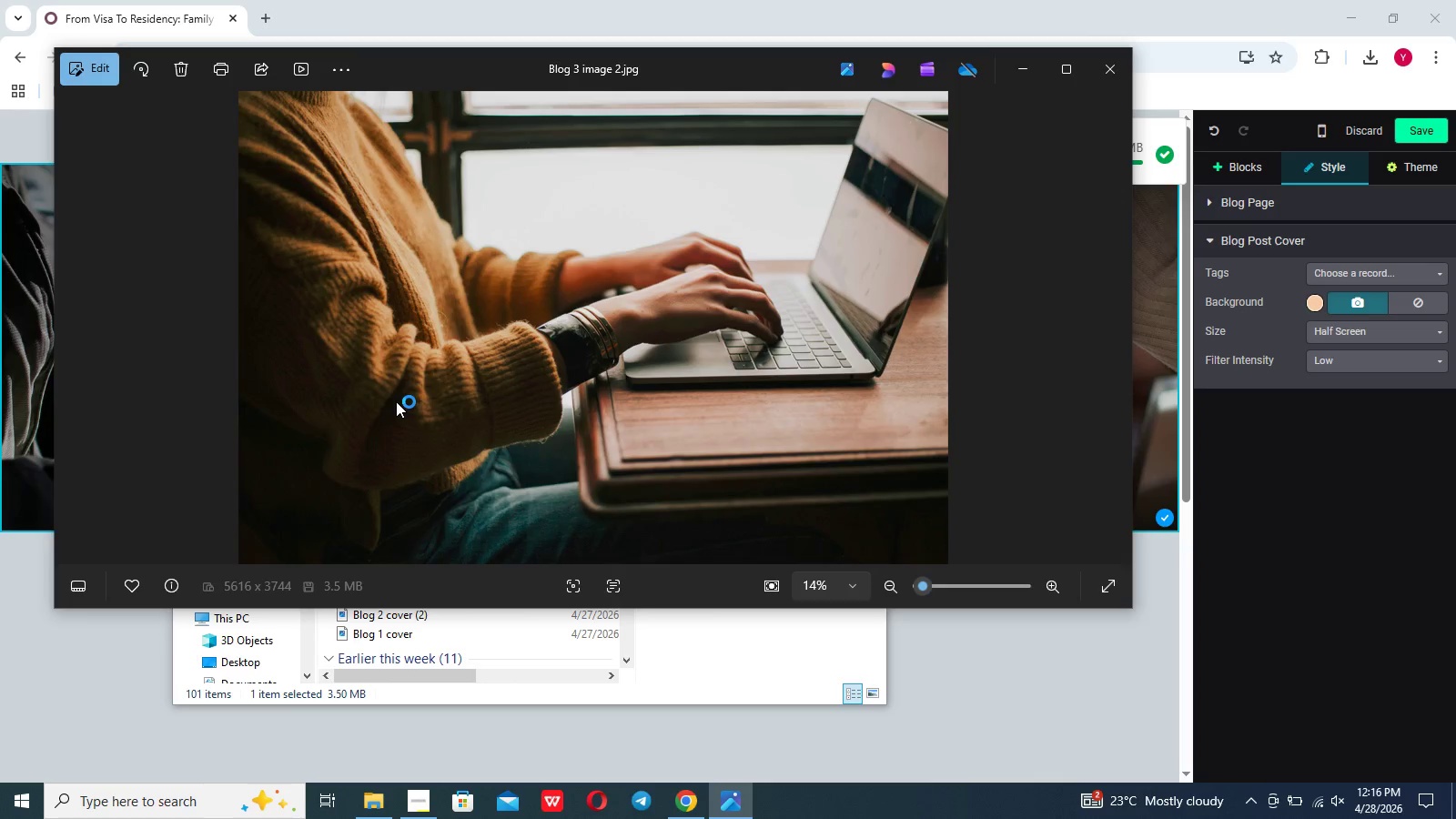 
key(ArrowLeft)
 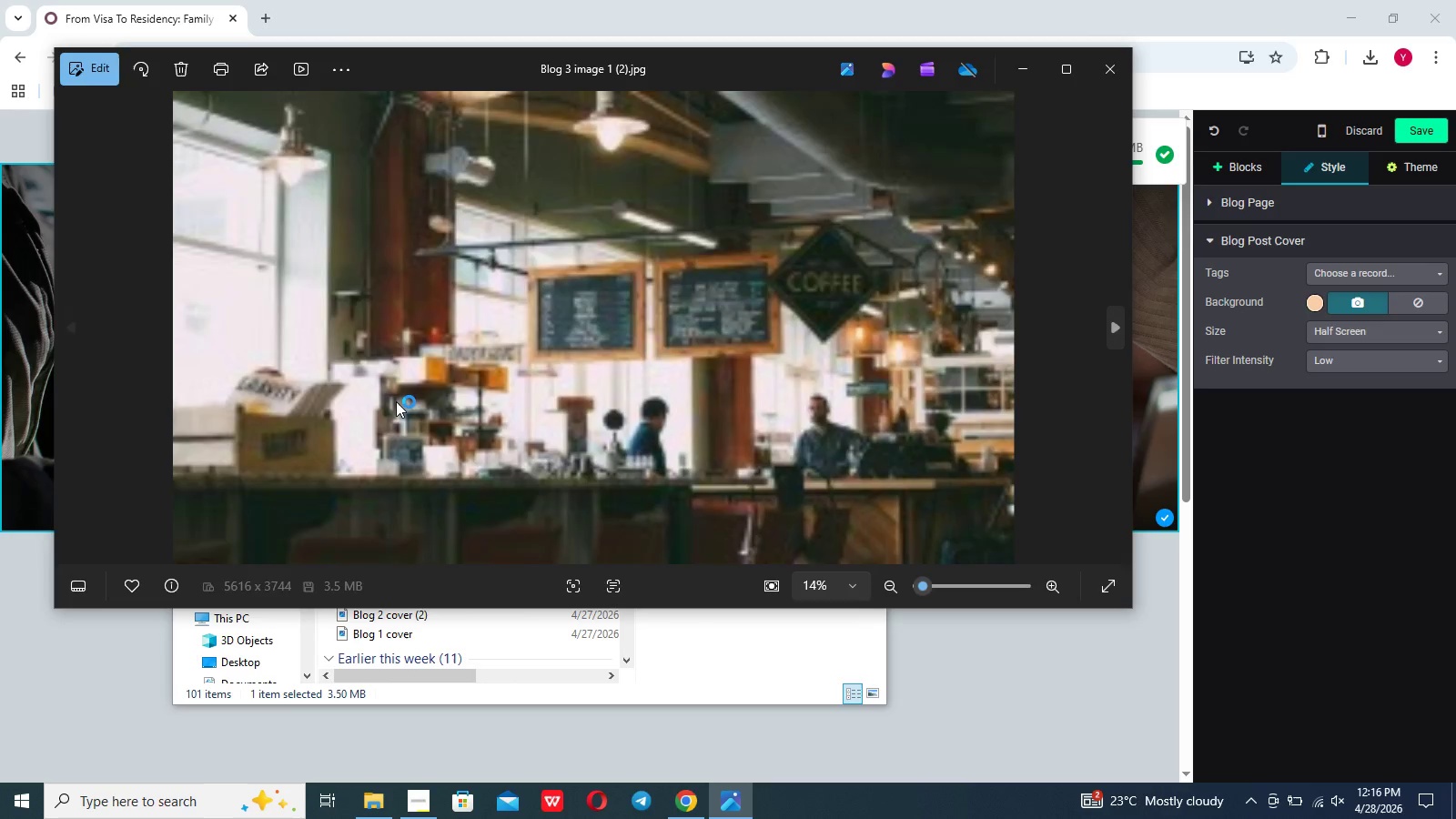 
key(ArrowRight)
 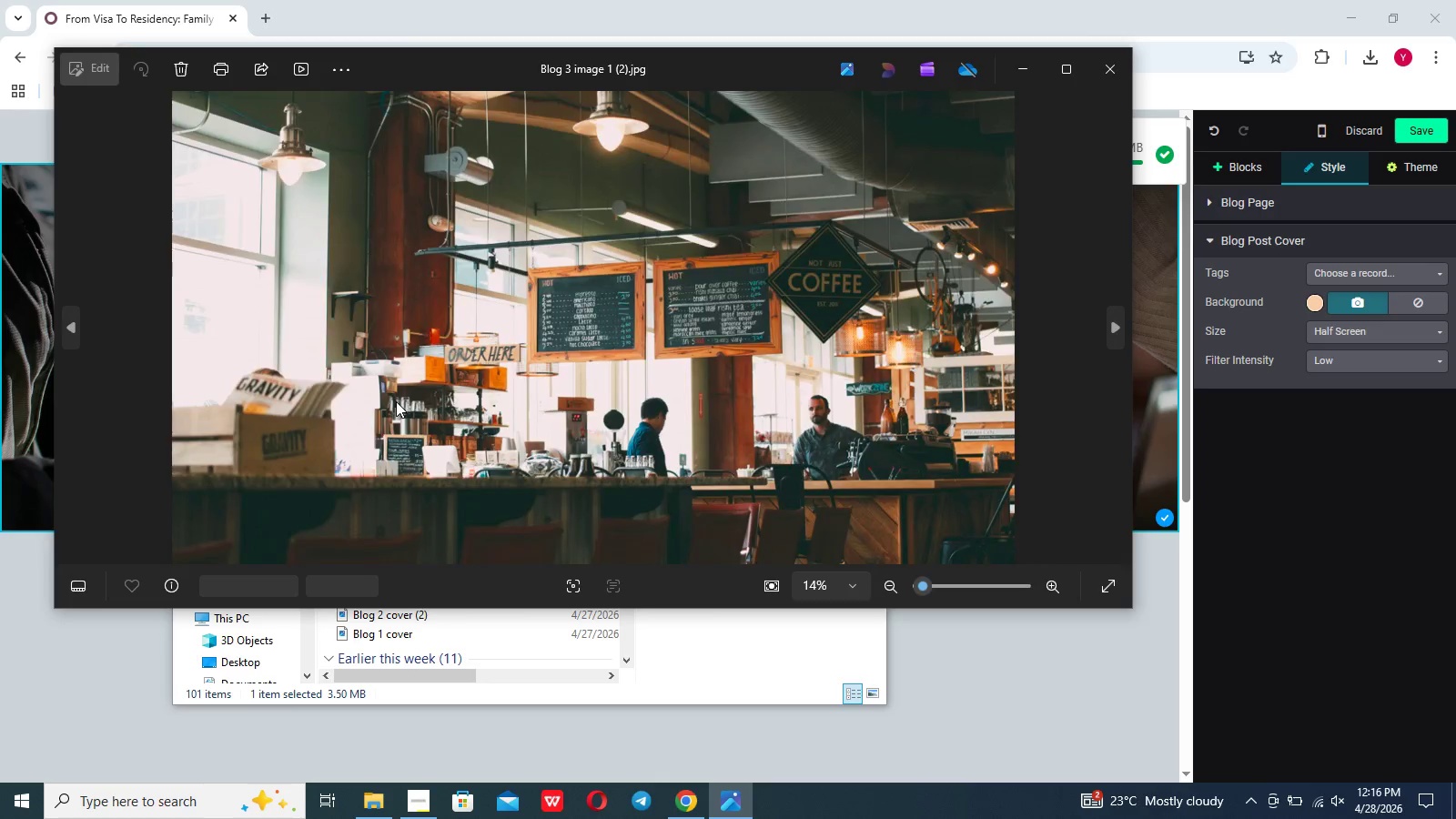 
key(ArrowRight)
 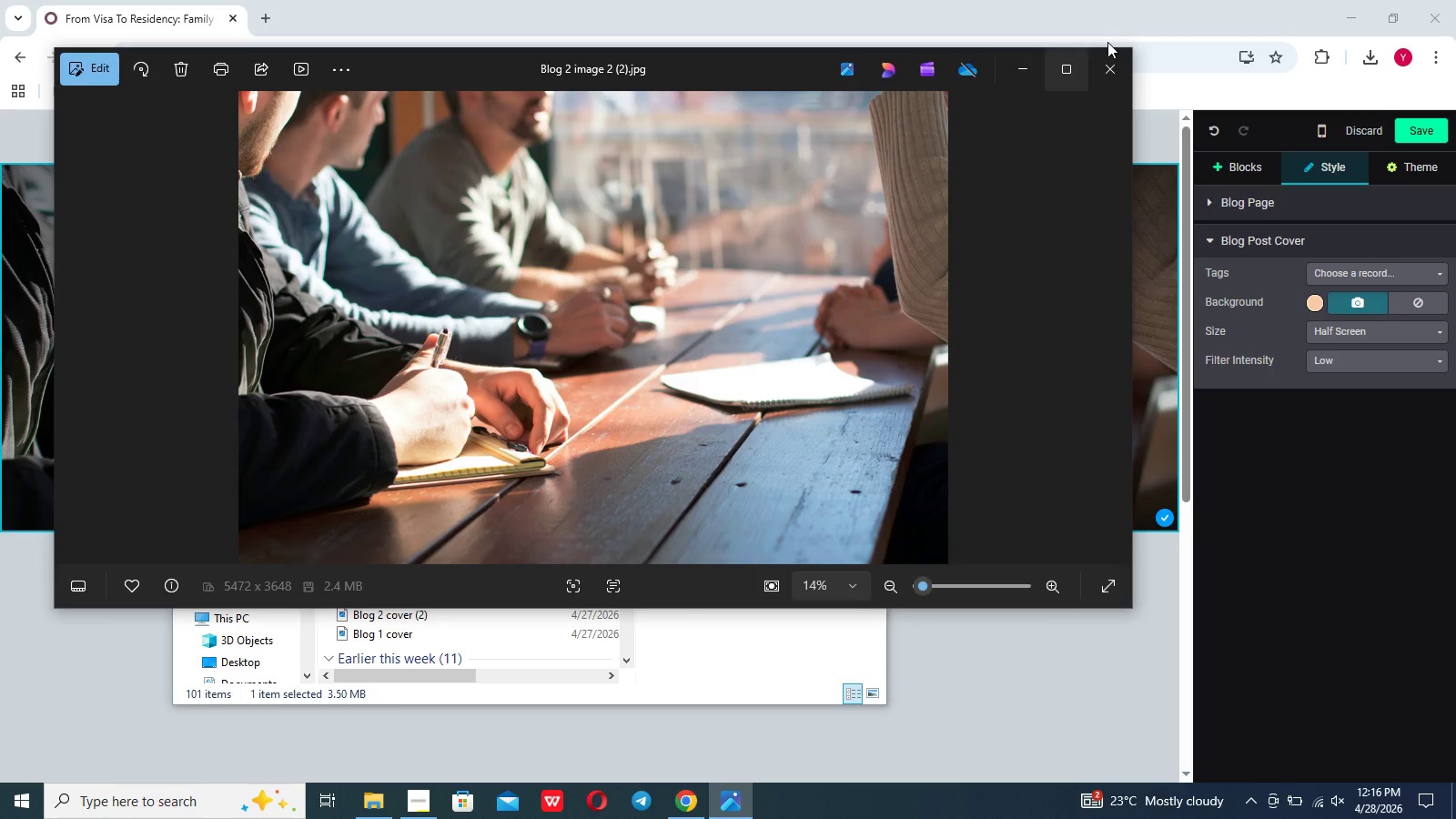 
left_click([1107, 60])
 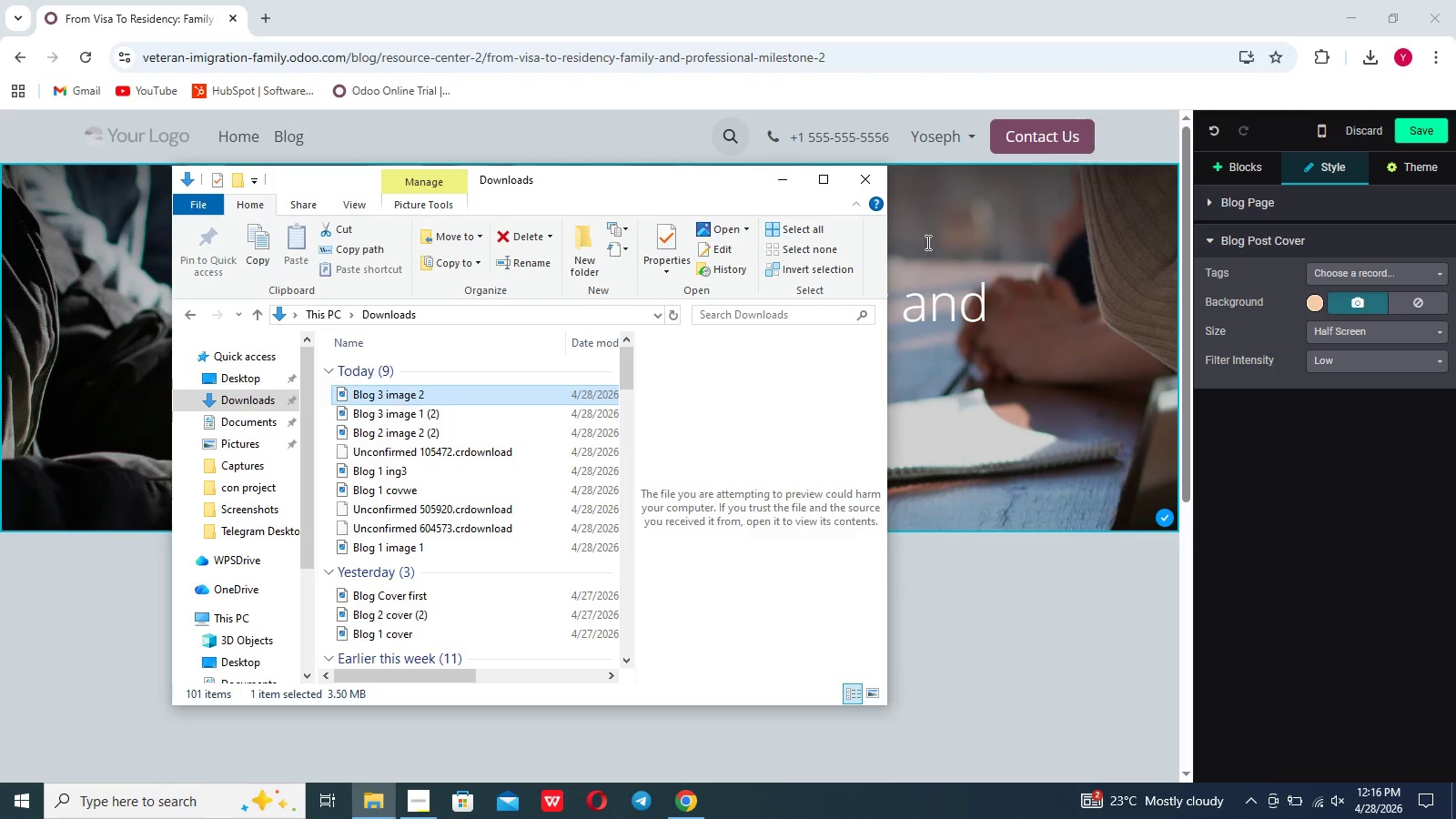 
mouse_move([832, 282])
 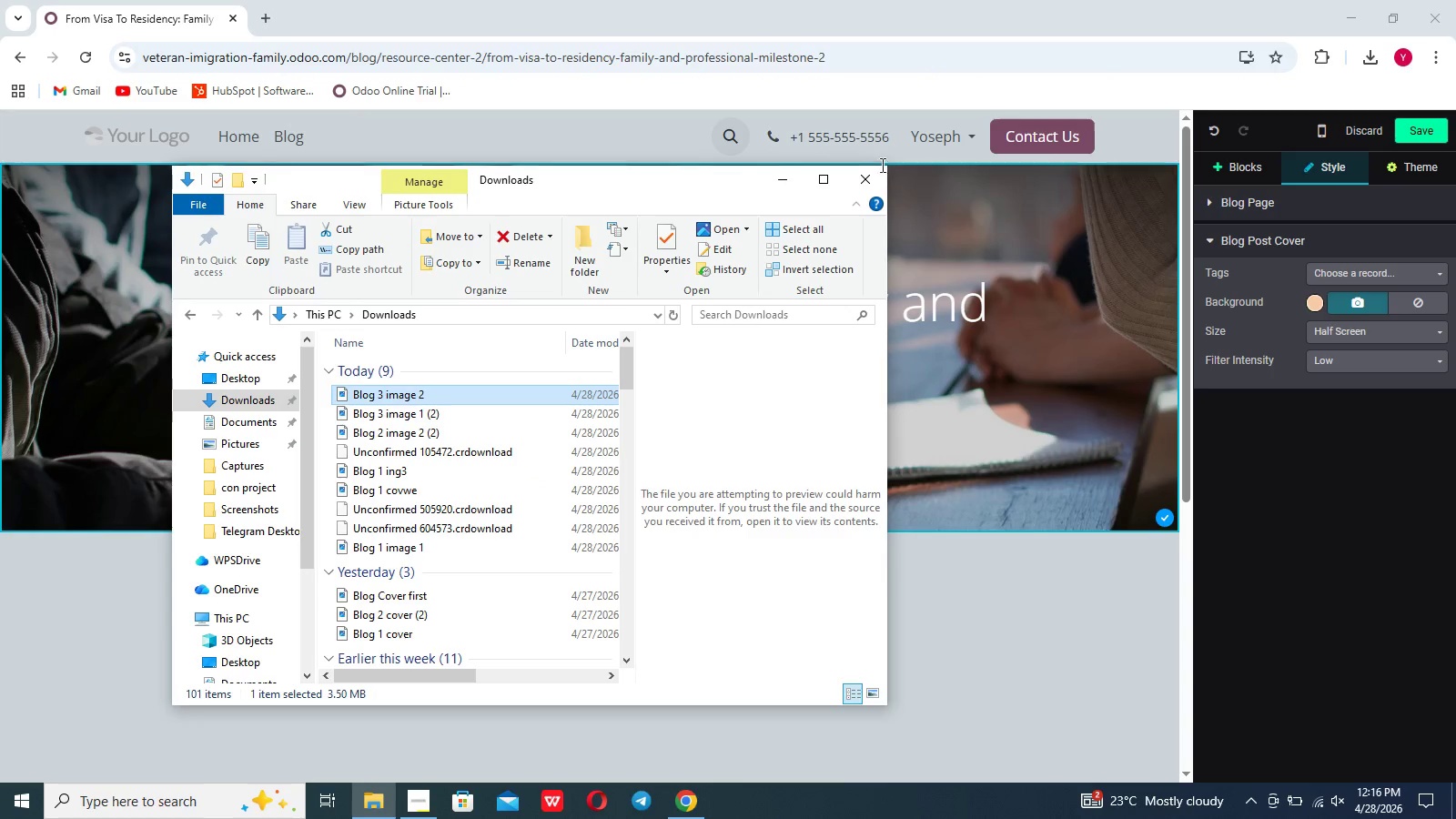 
left_click([872, 172])
 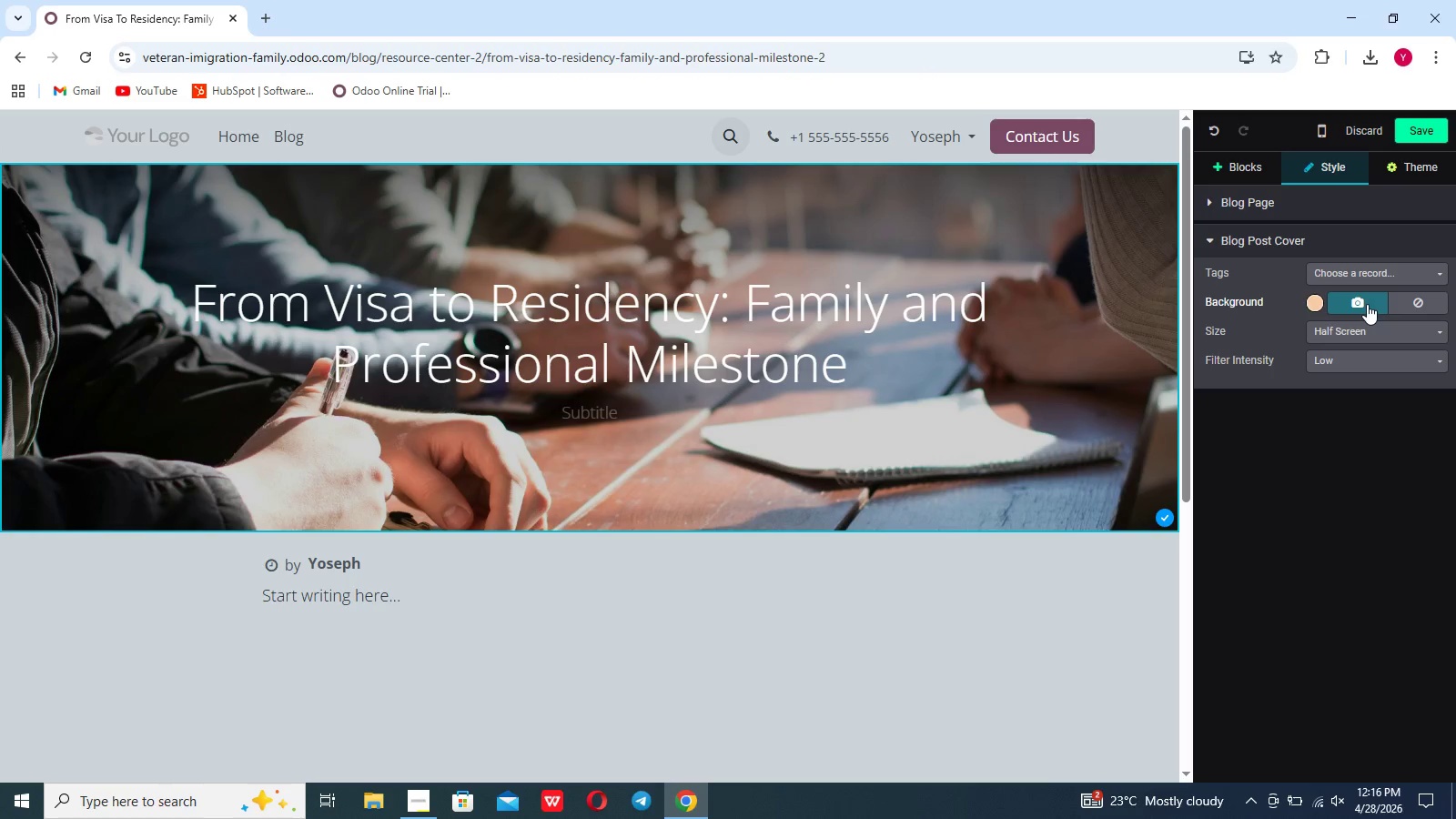 
left_click([1367, 304])
 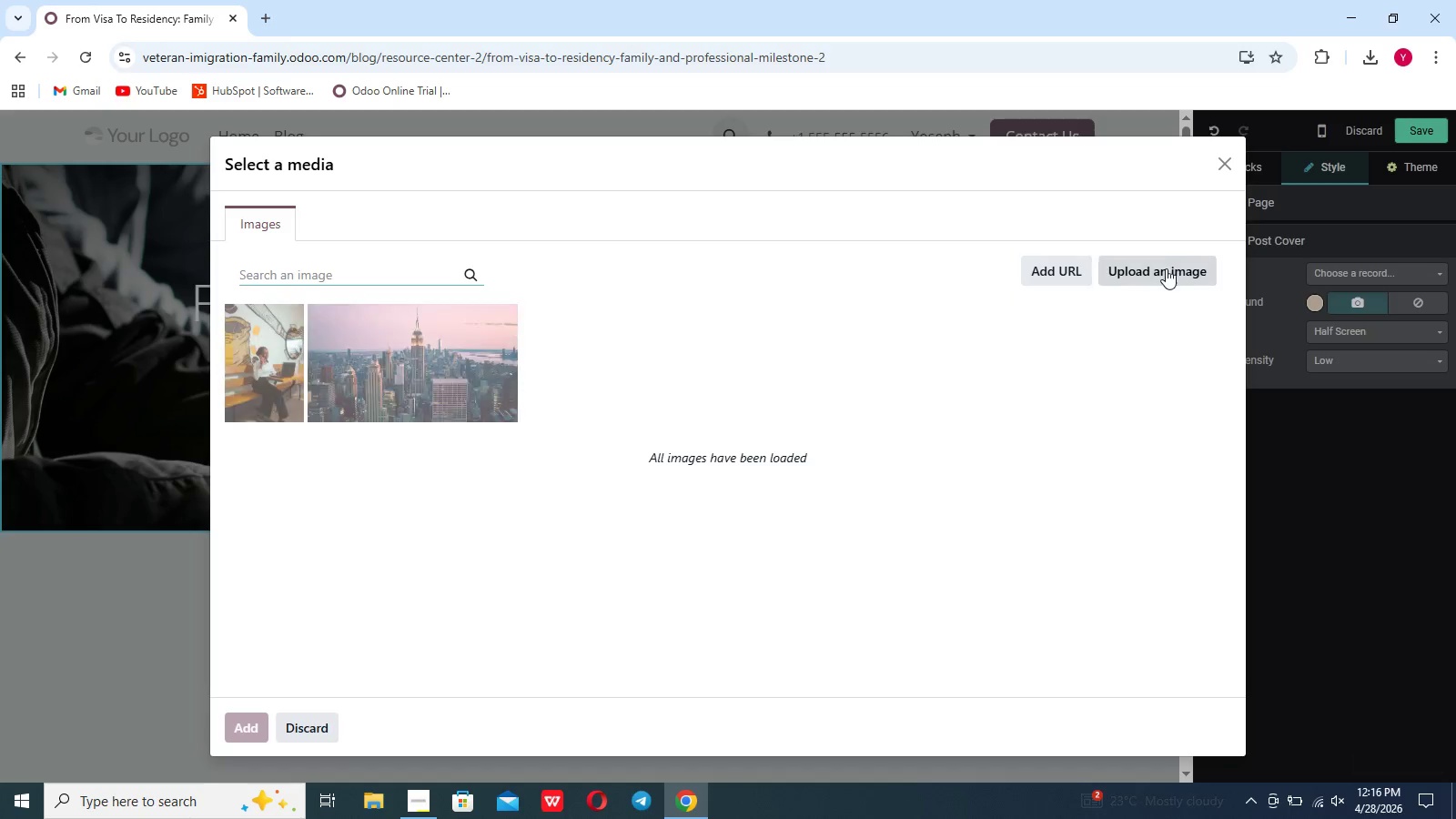 
left_click([1166, 270])
 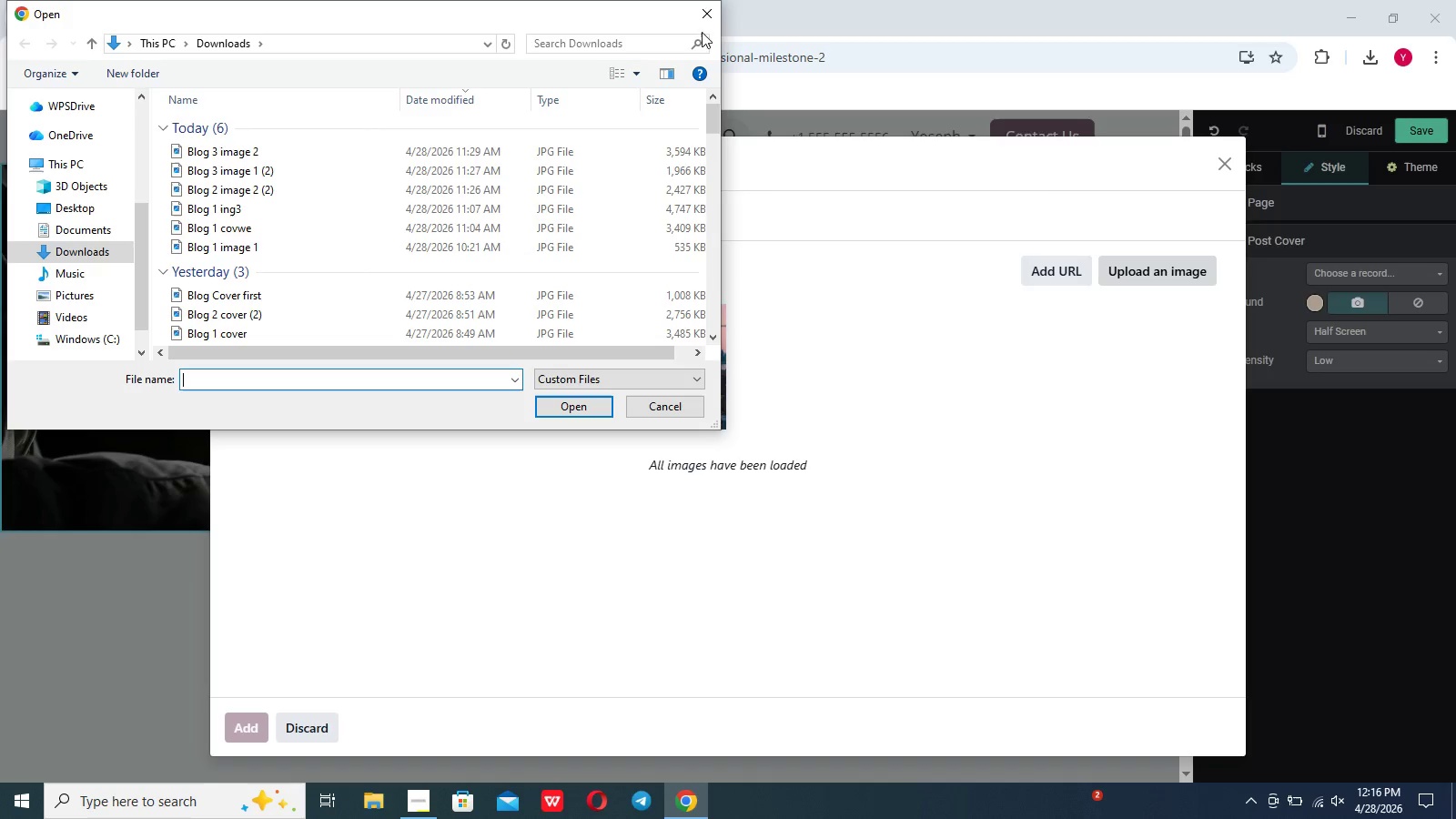 
left_click([698, 20])
 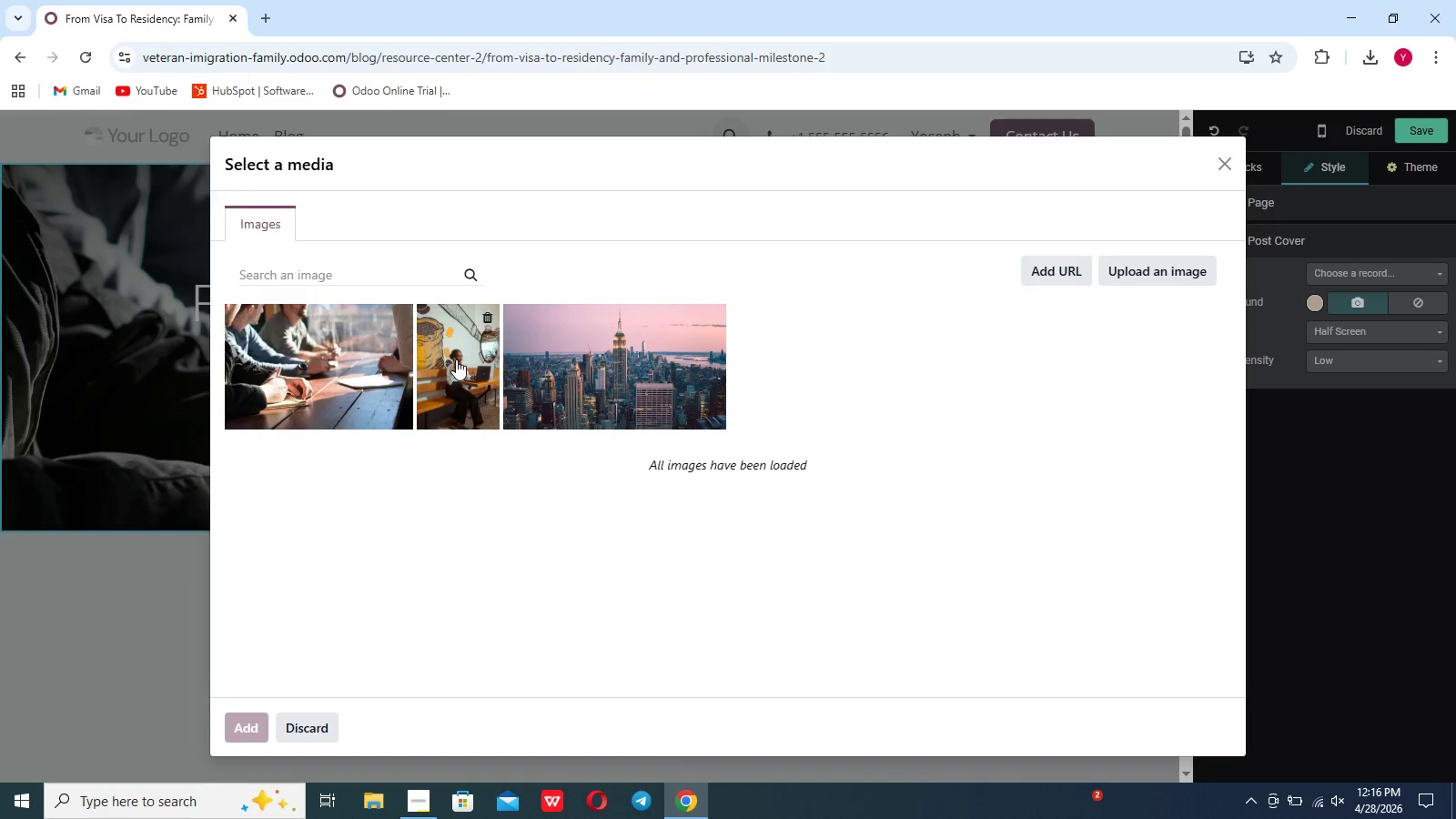 
left_click([456, 359])
 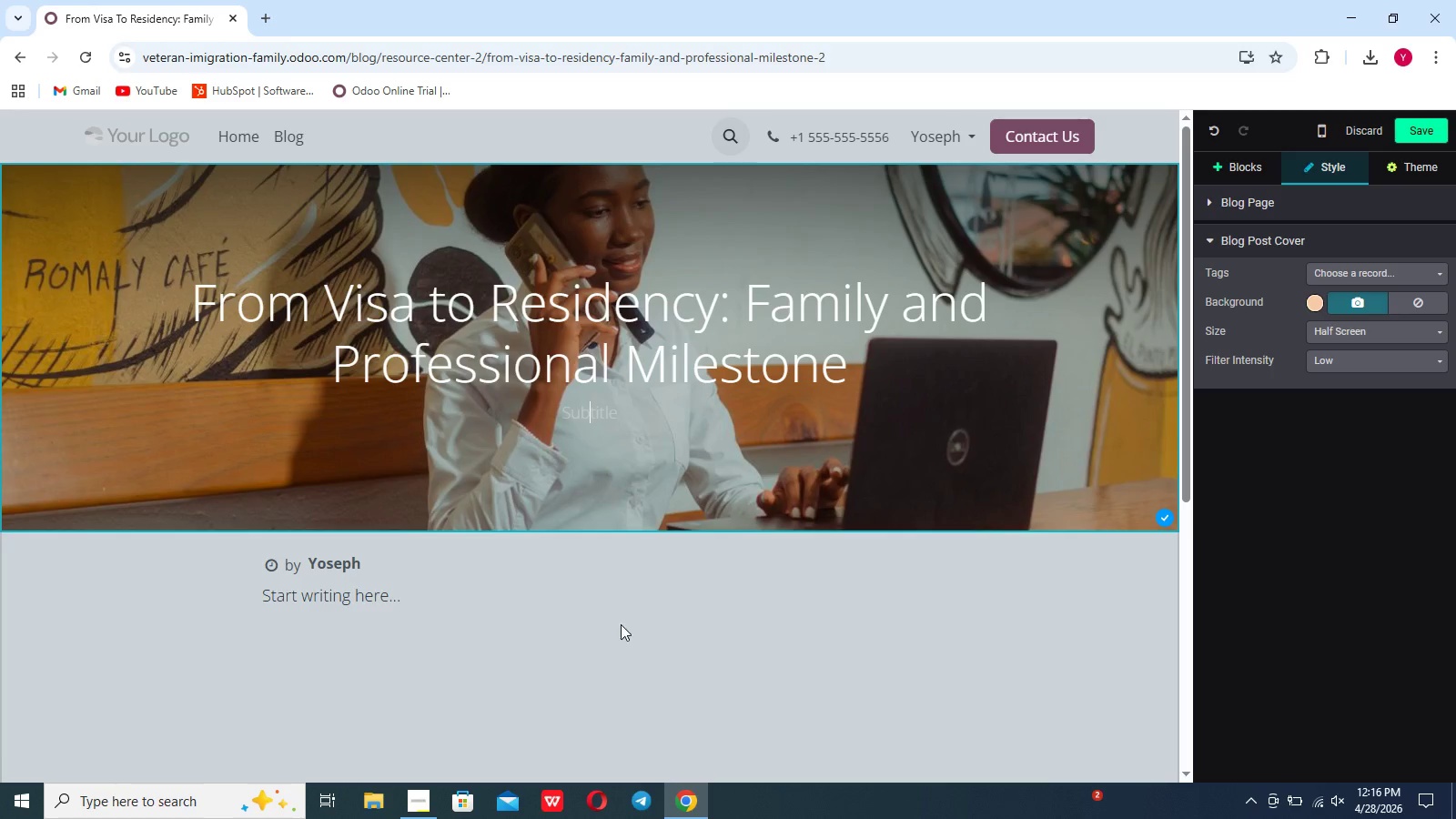 
left_click([541, 627])
 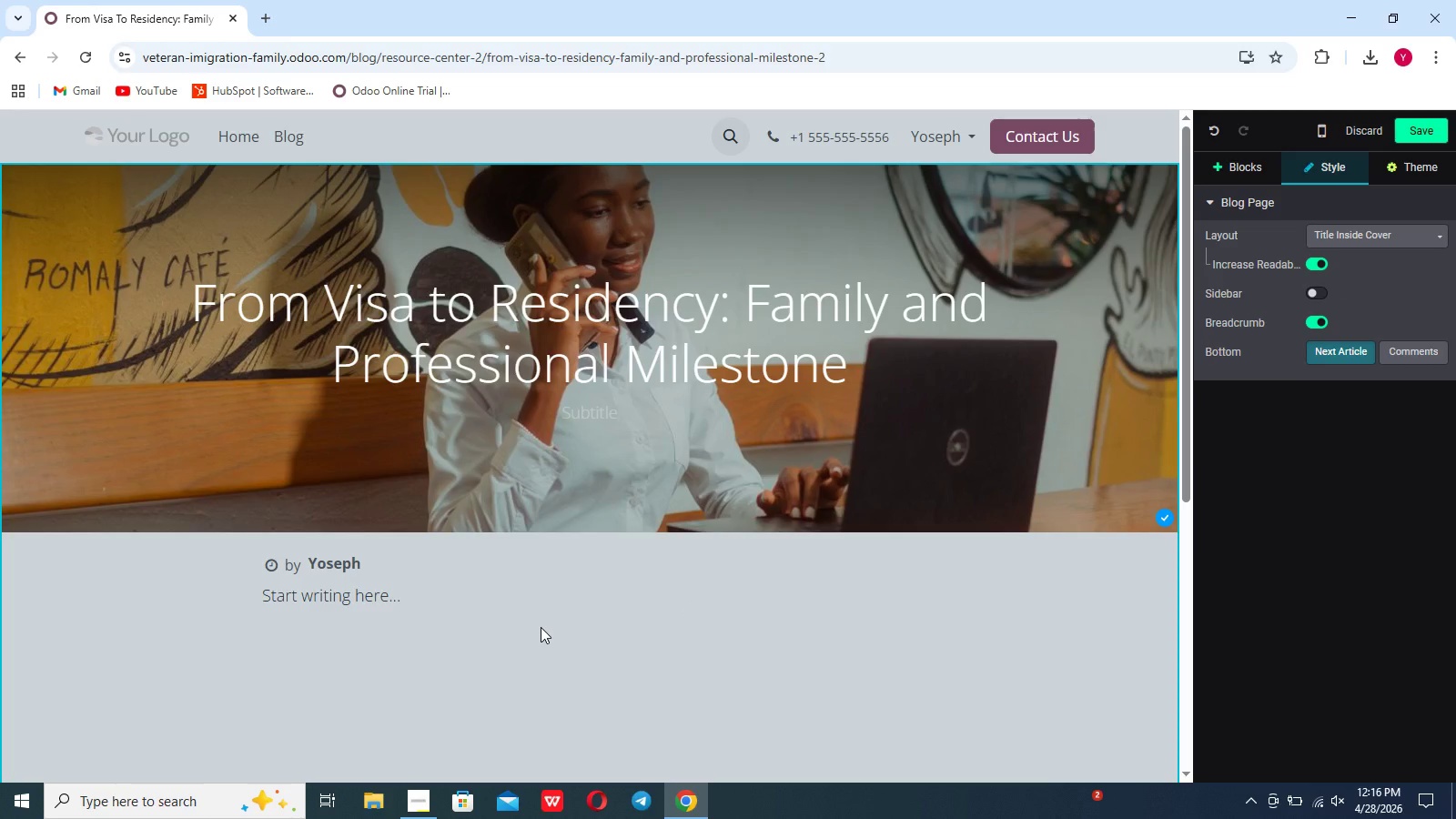 
wait(7.98)
 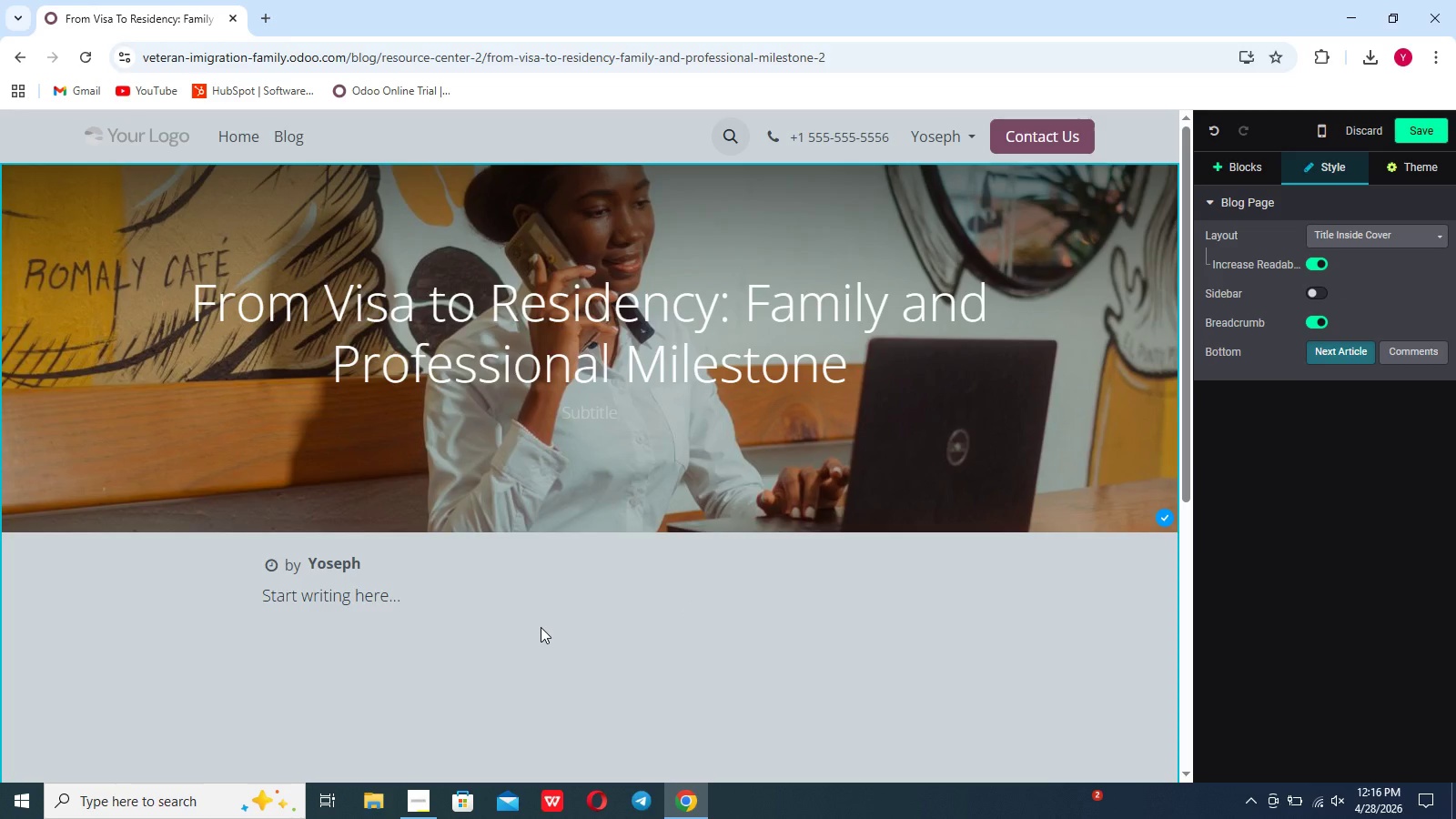 
left_click([1217, 169])
 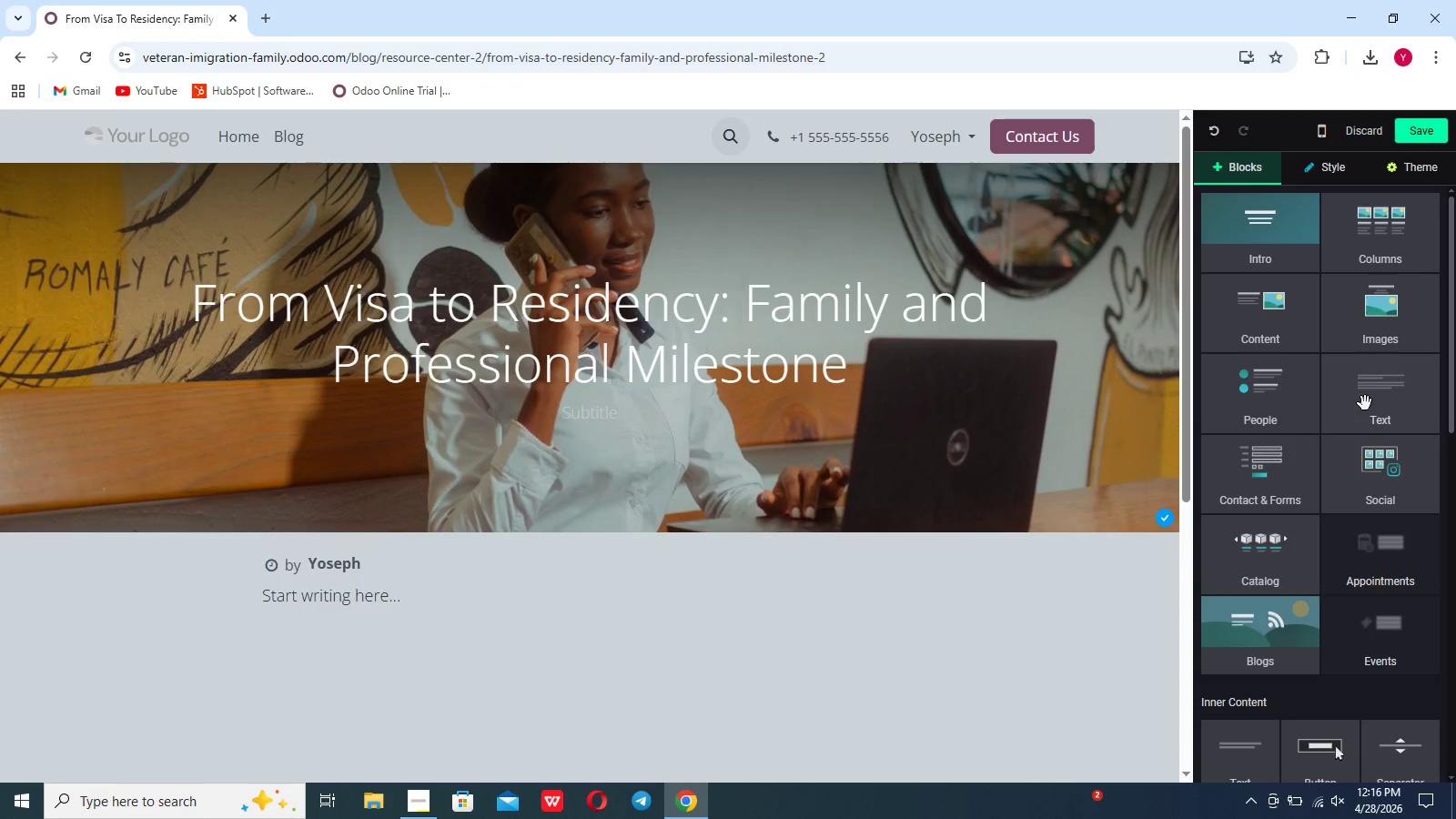 
left_click([1365, 403])
 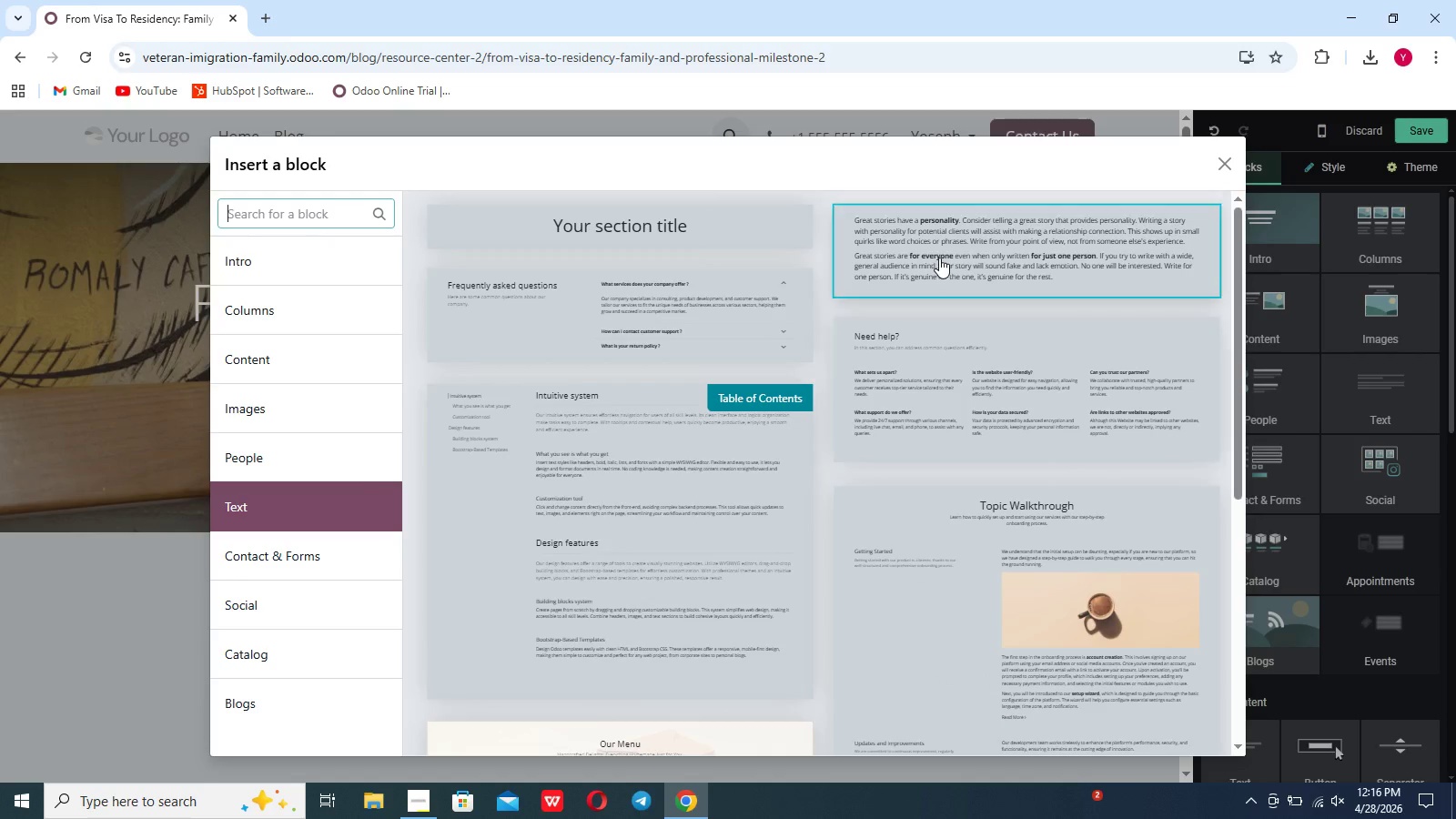 
left_click([939, 258])
 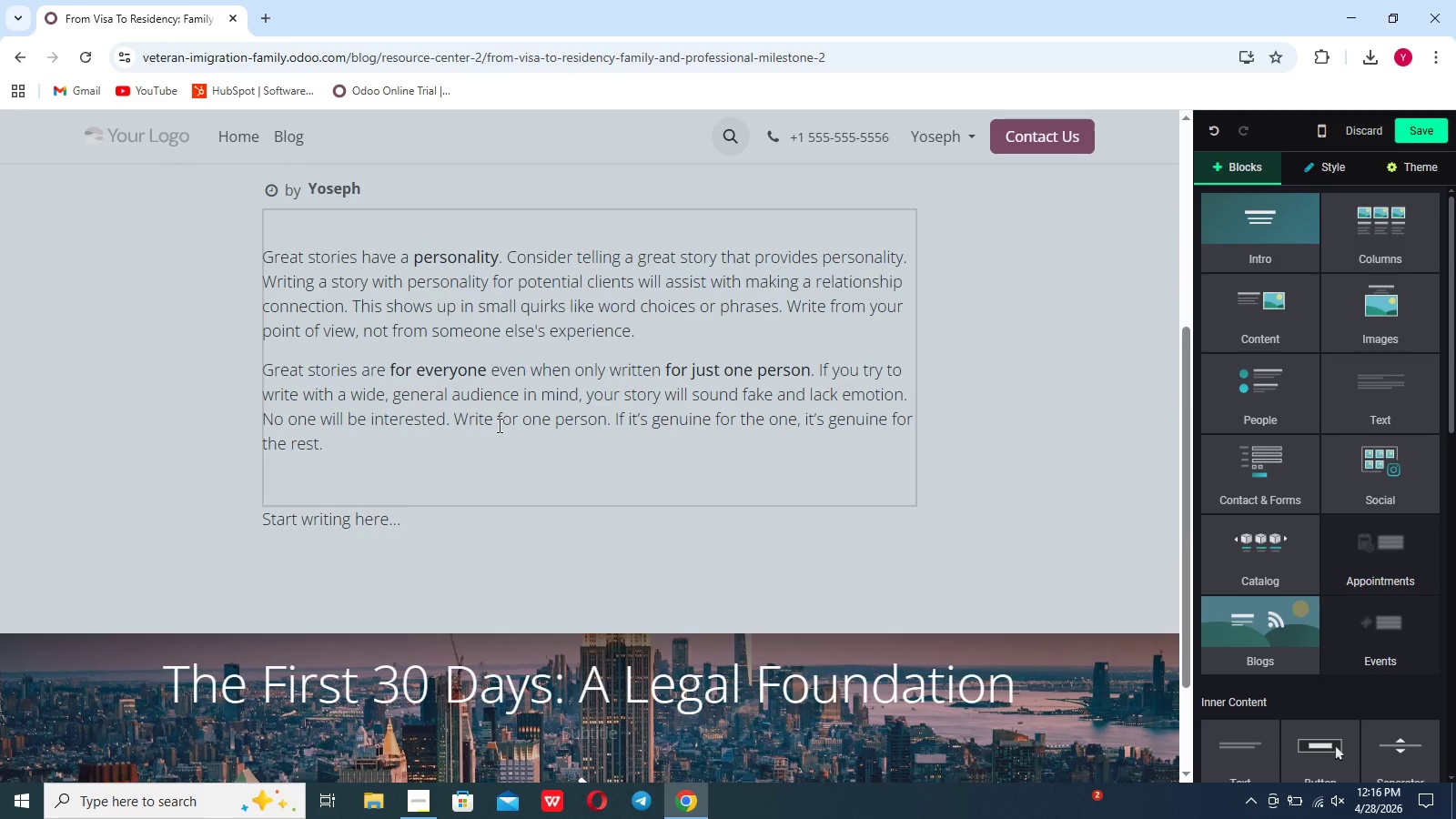 
left_click_drag(start_coordinate=[398, 460], to_coordinate=[252, 234])
 